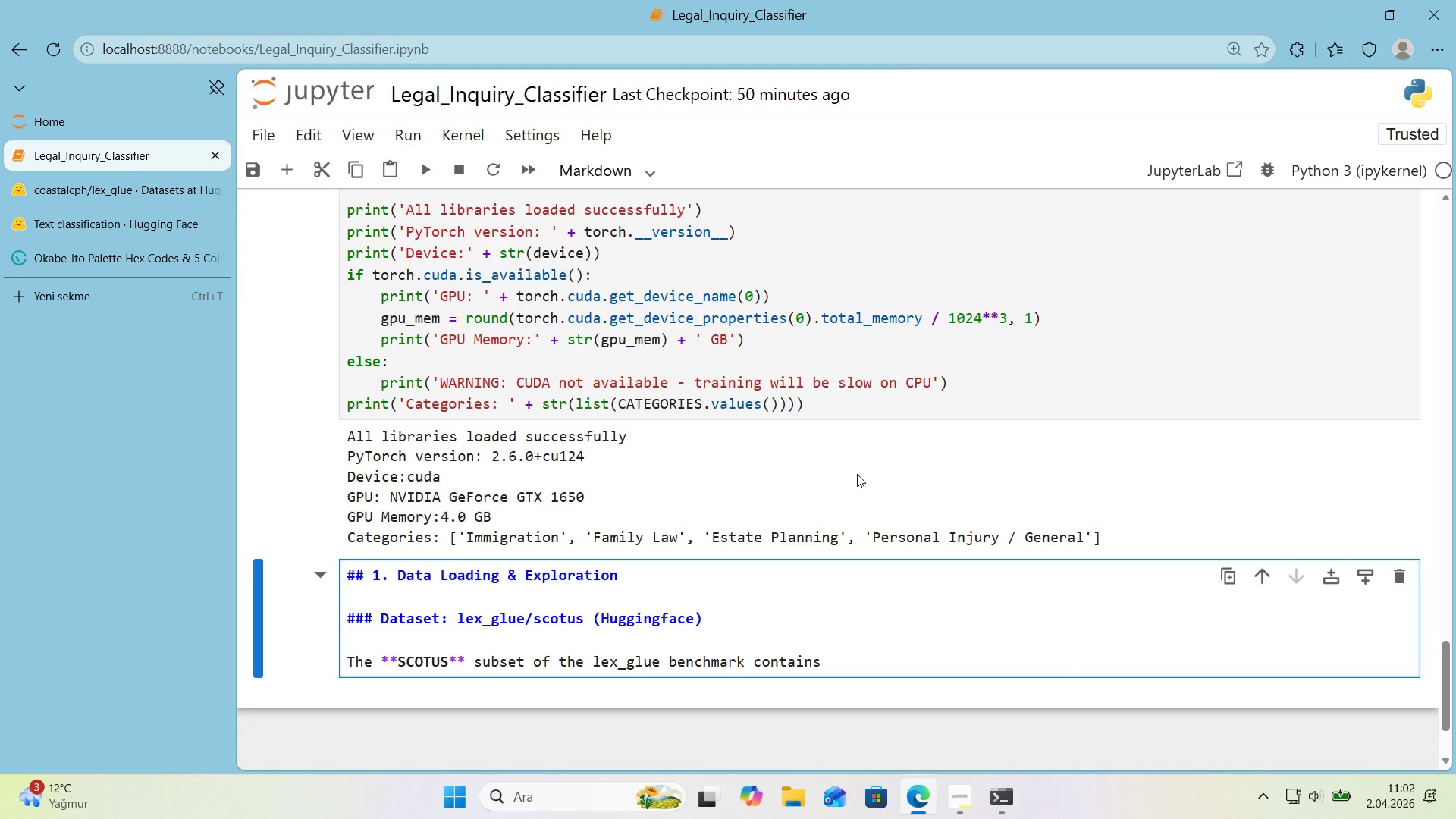 
type(US Supreme c)
key(Backspace)
type(Court case op'n'ons )
 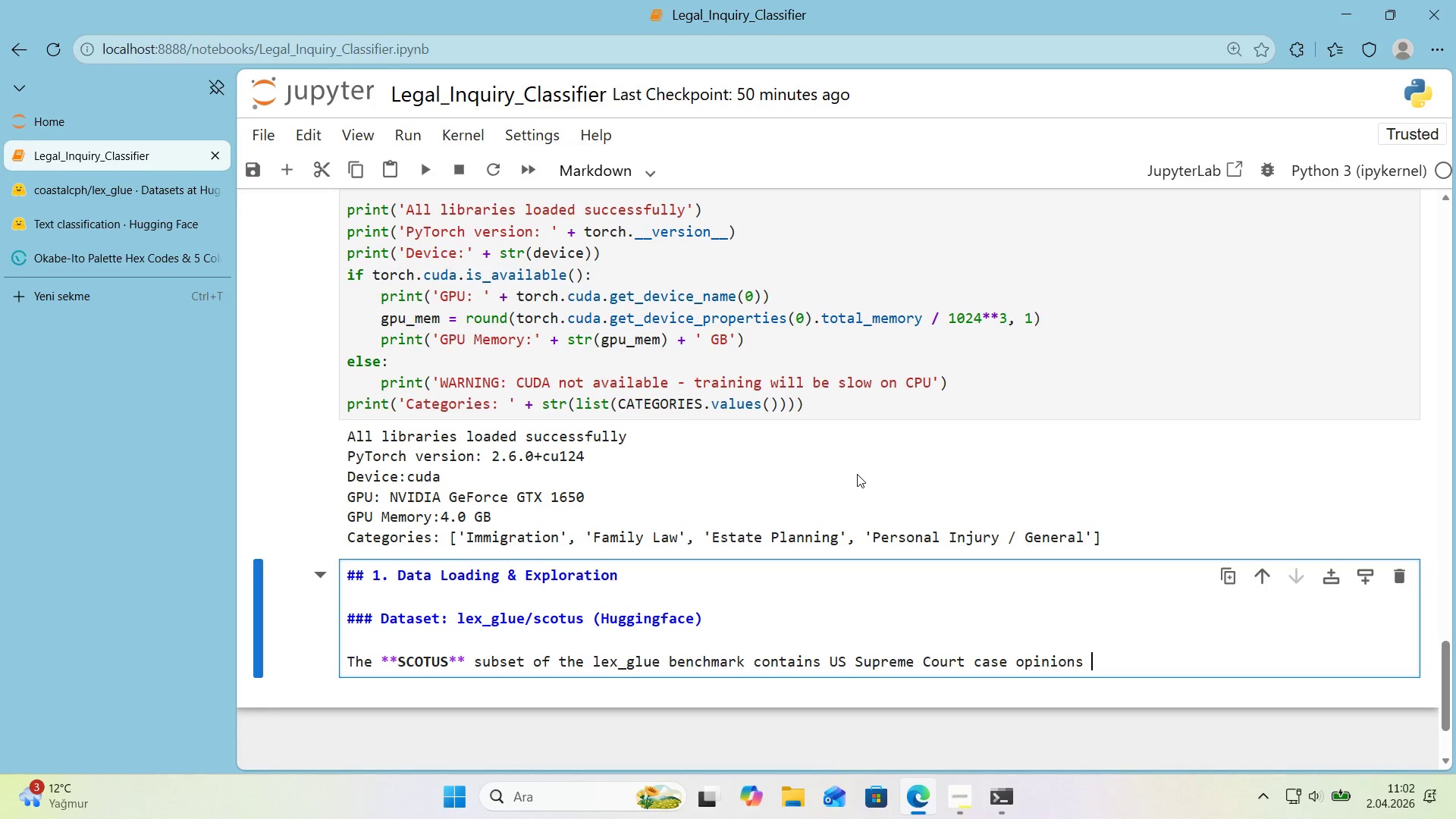 
type(class'f'ed ny t)
key(Backspace)
key(Backspace)
key(Backspace)
key(Backspace)
type(by the'r pr'mary legal 'ssue area. The dataset prov'des )
 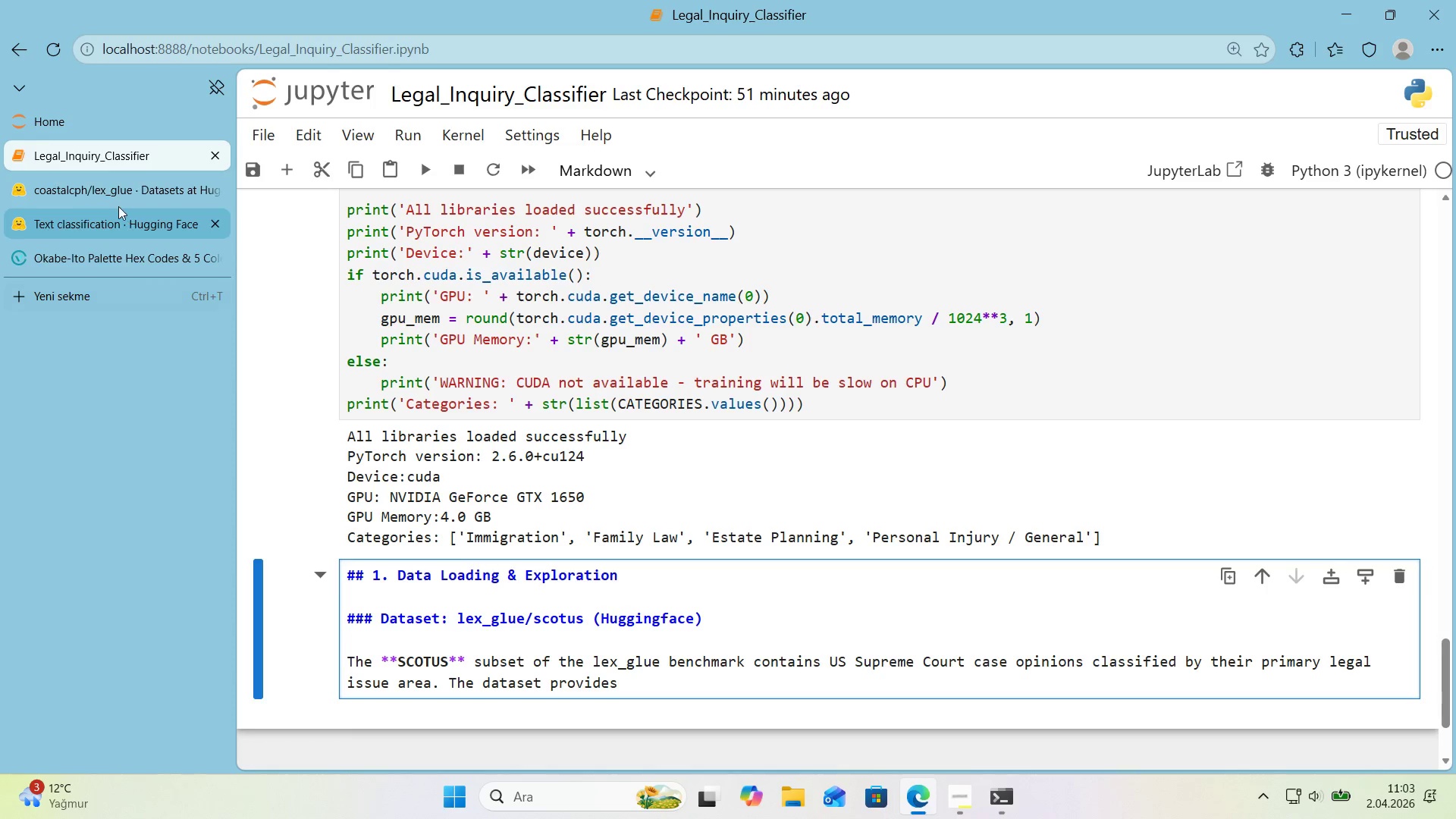 
left_click([116, 196])
 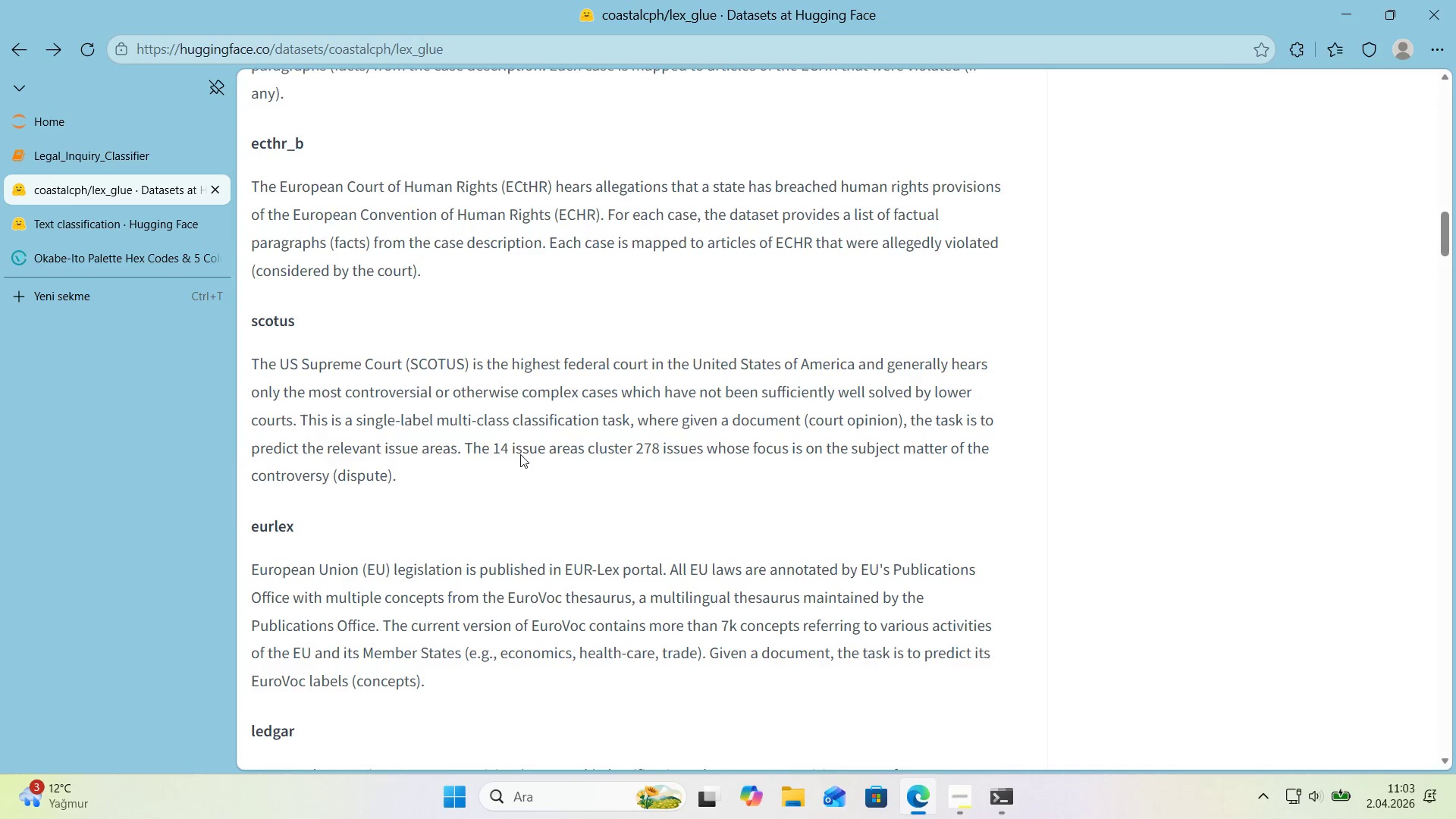 
scroll: coordinate [557, 507], scroll_direction: down, amount: 1.0
 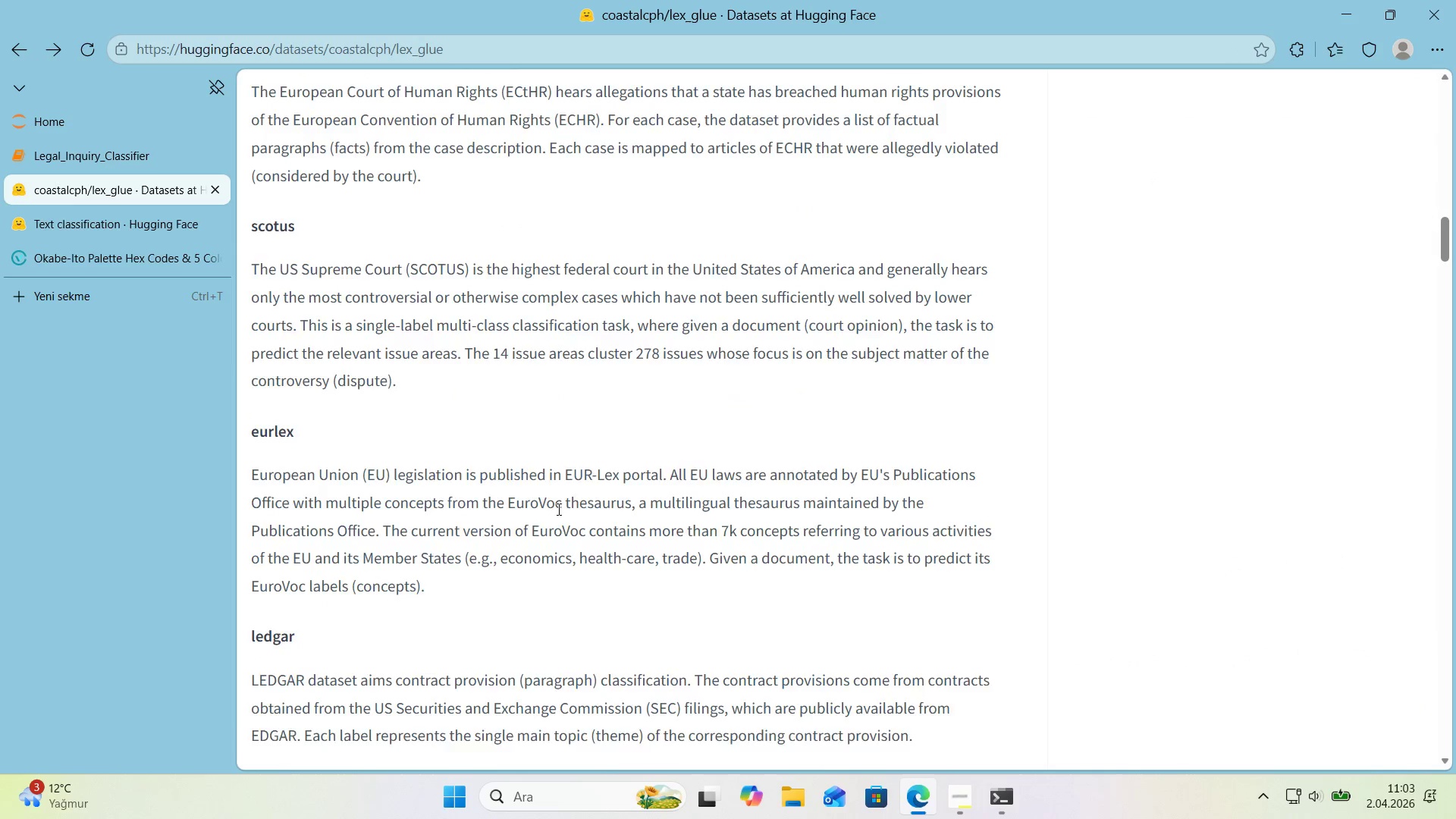 
scroll: coordinate [557, 509], scroll_direction: up, amount: 1.0
 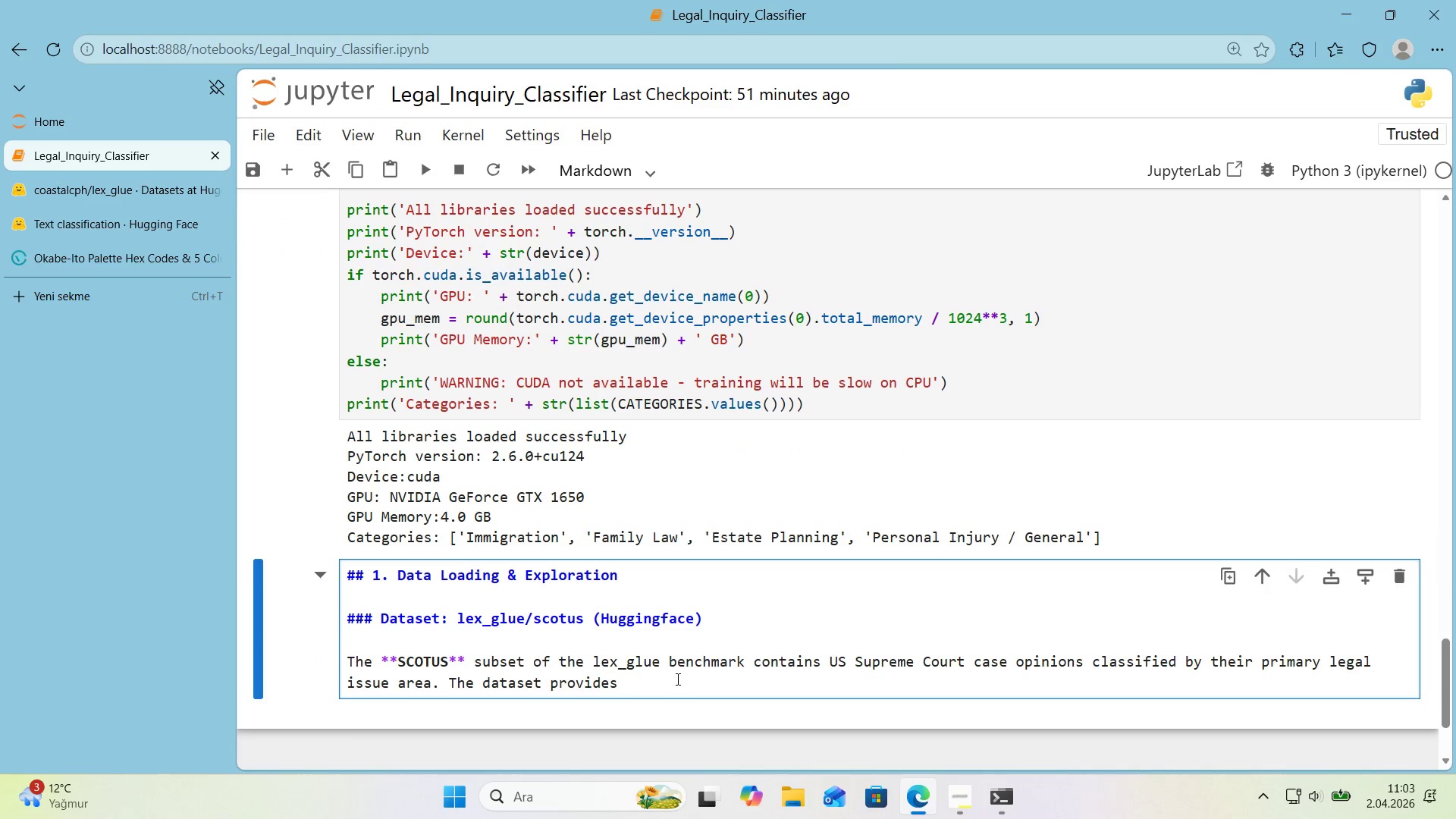 
wait(5.8)
 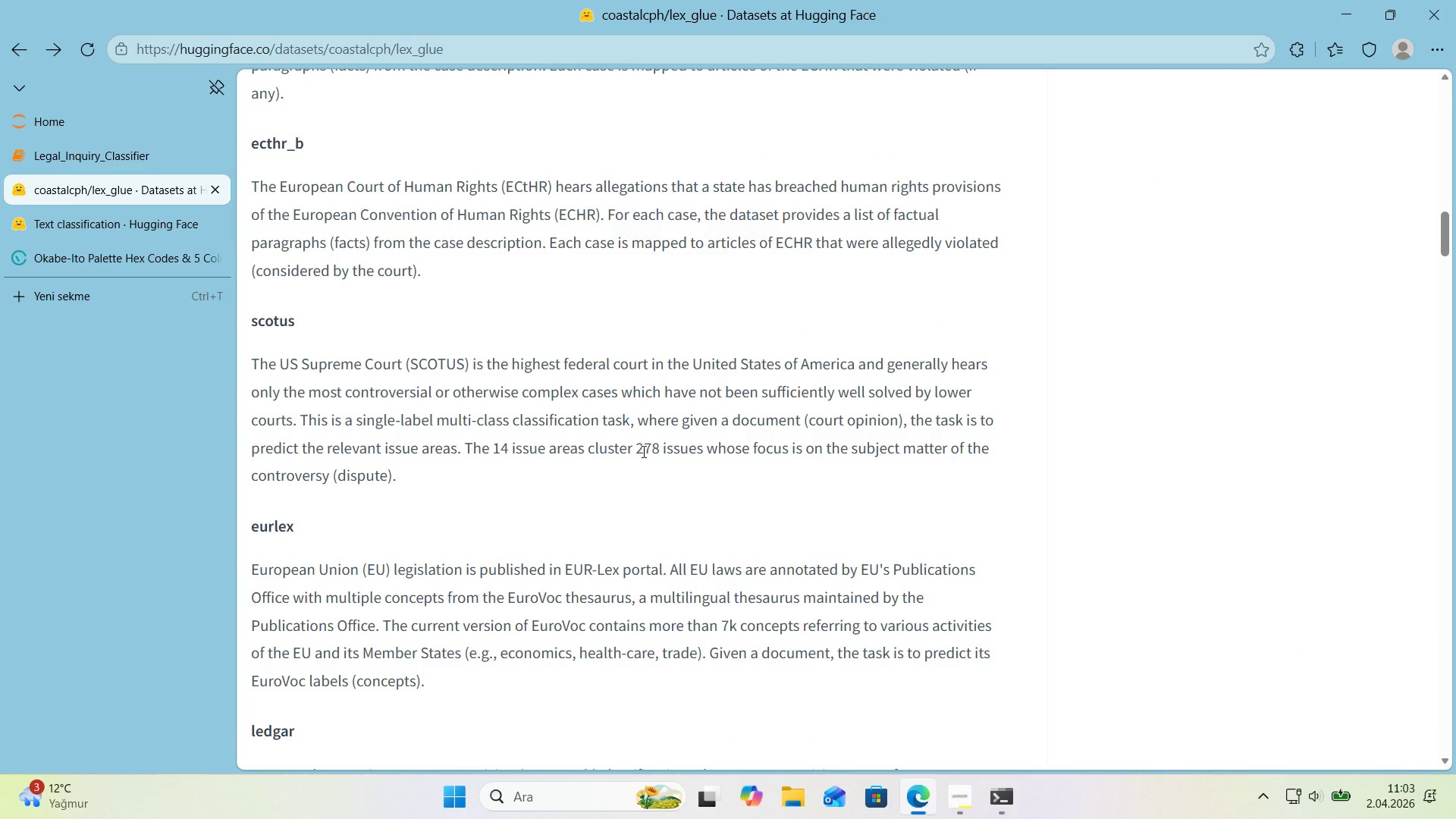 
type(14 f'ne-gra'ned categor'es baseed on th)
 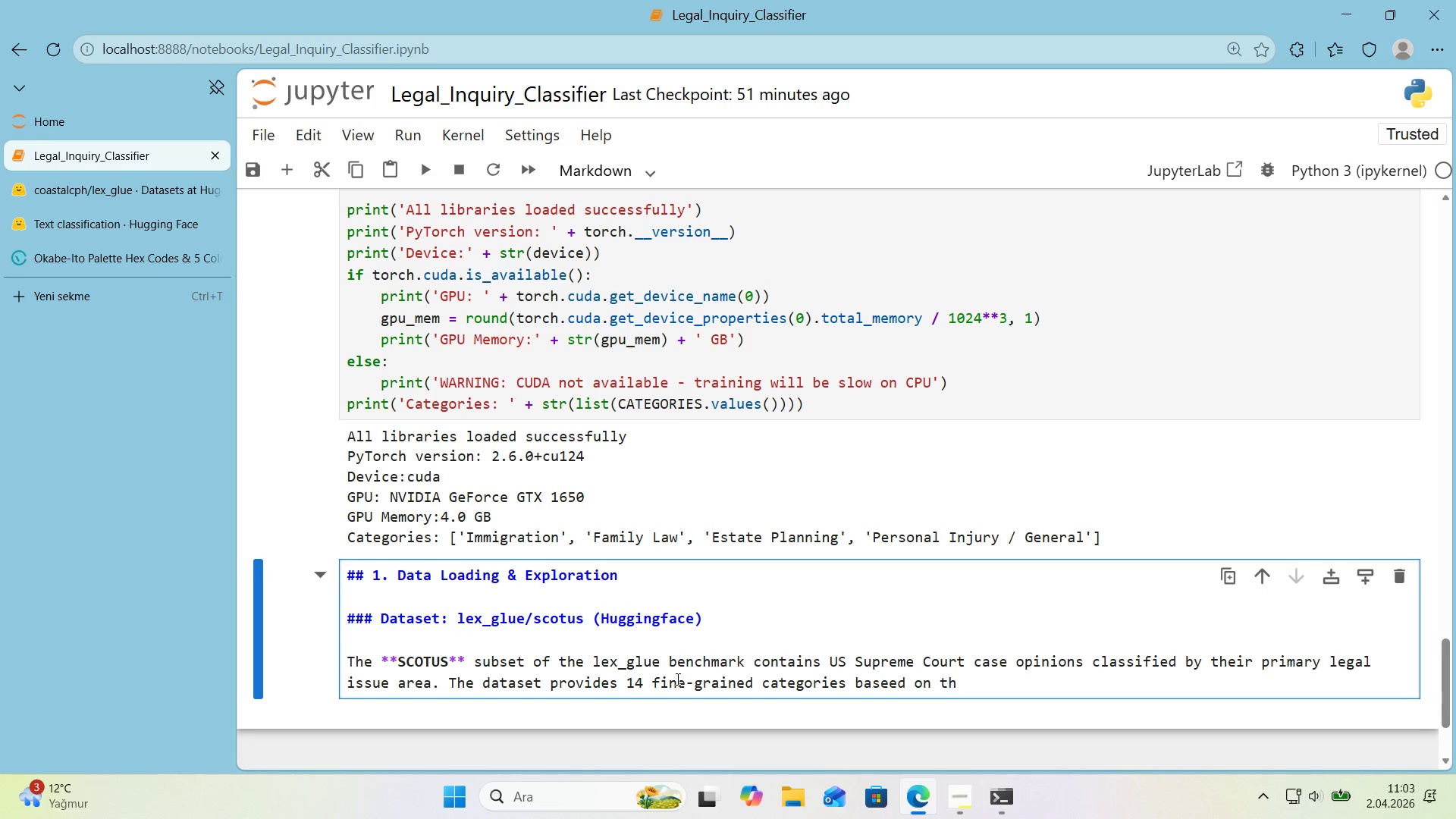 
key(ArrowLeft)
 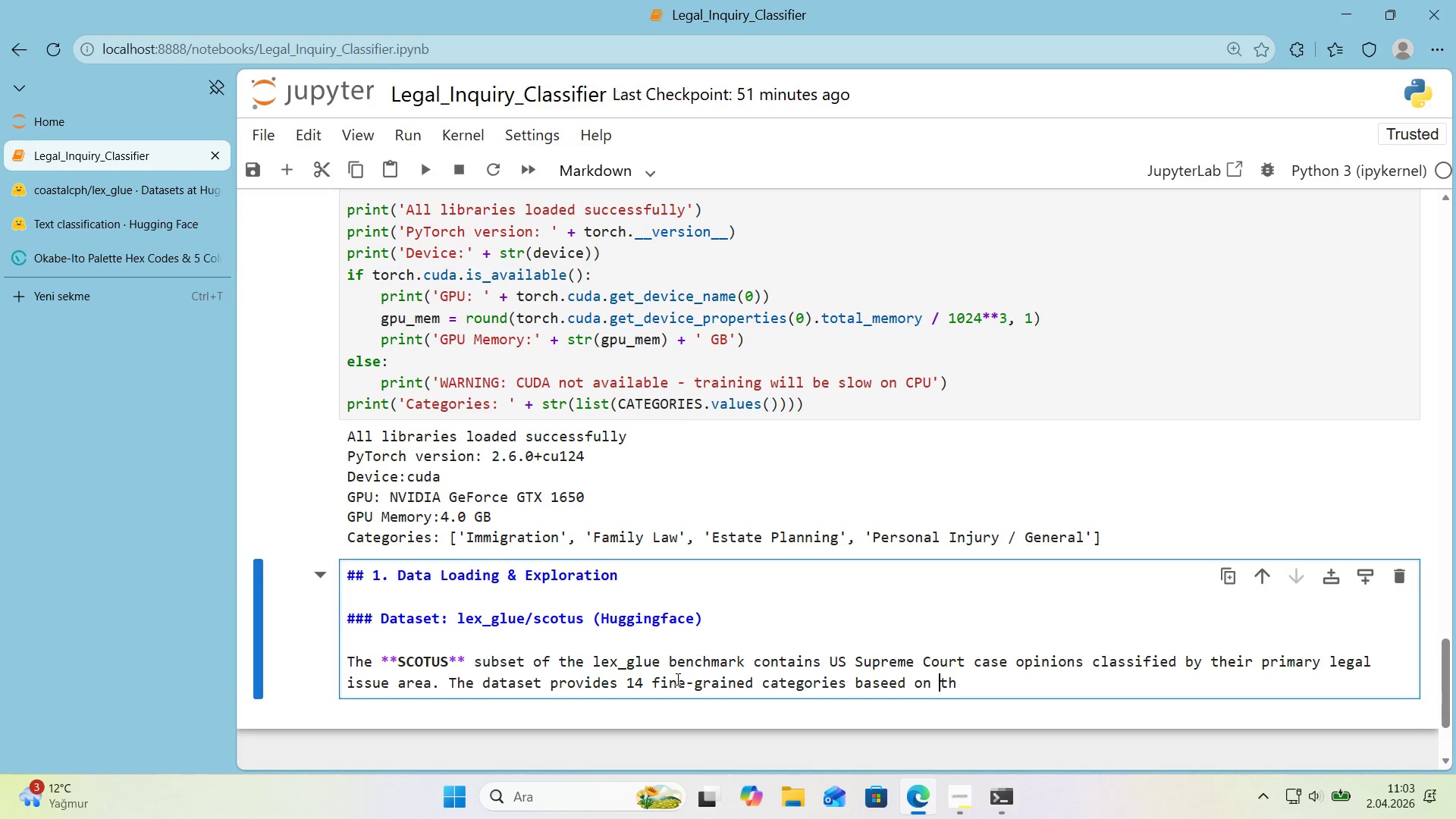 
key(ArrowLeft)
 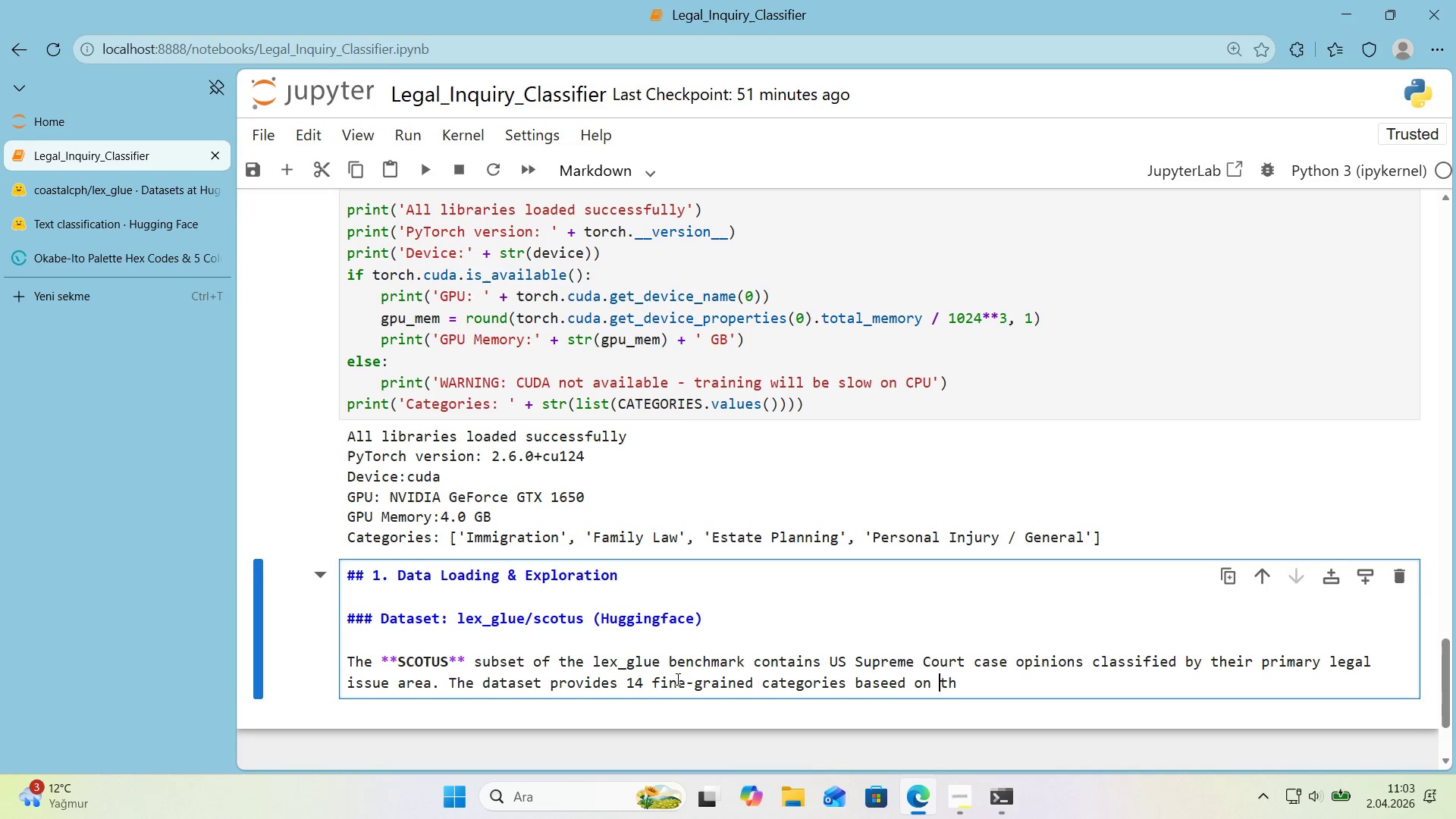 
key(ArrowLeft)
 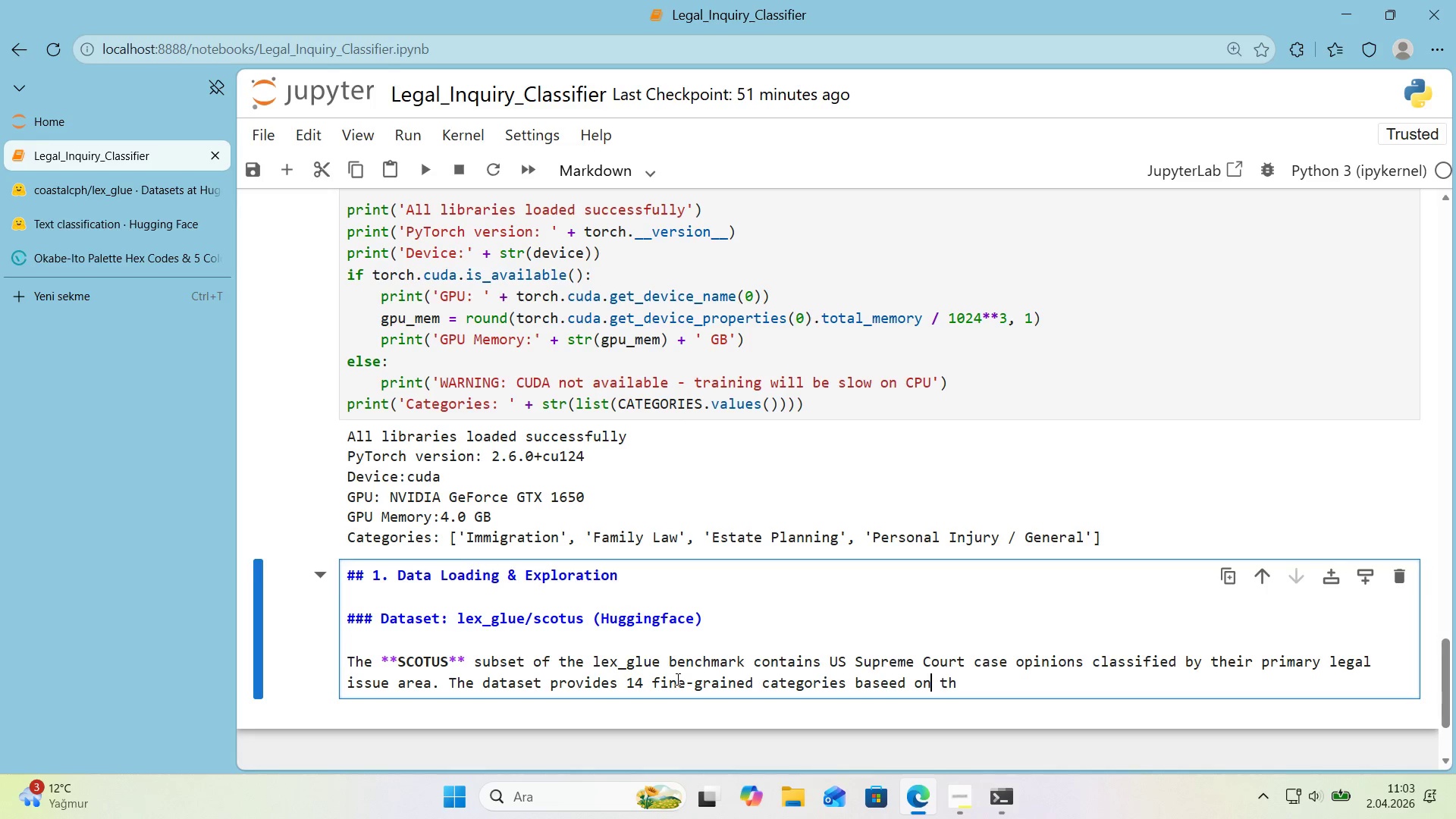 
key(ArrowLeft)
 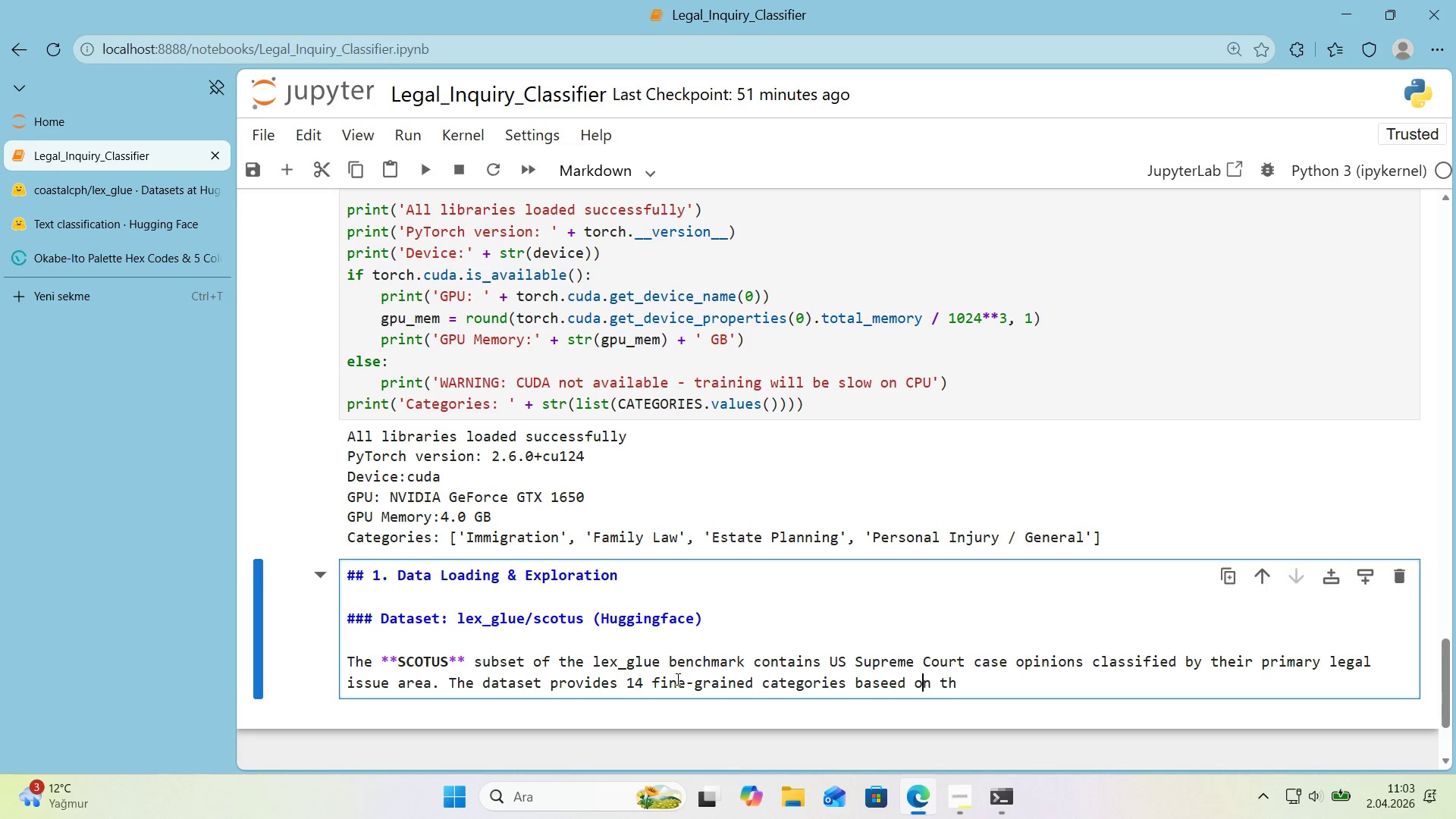 
key(ArrowLeft)
 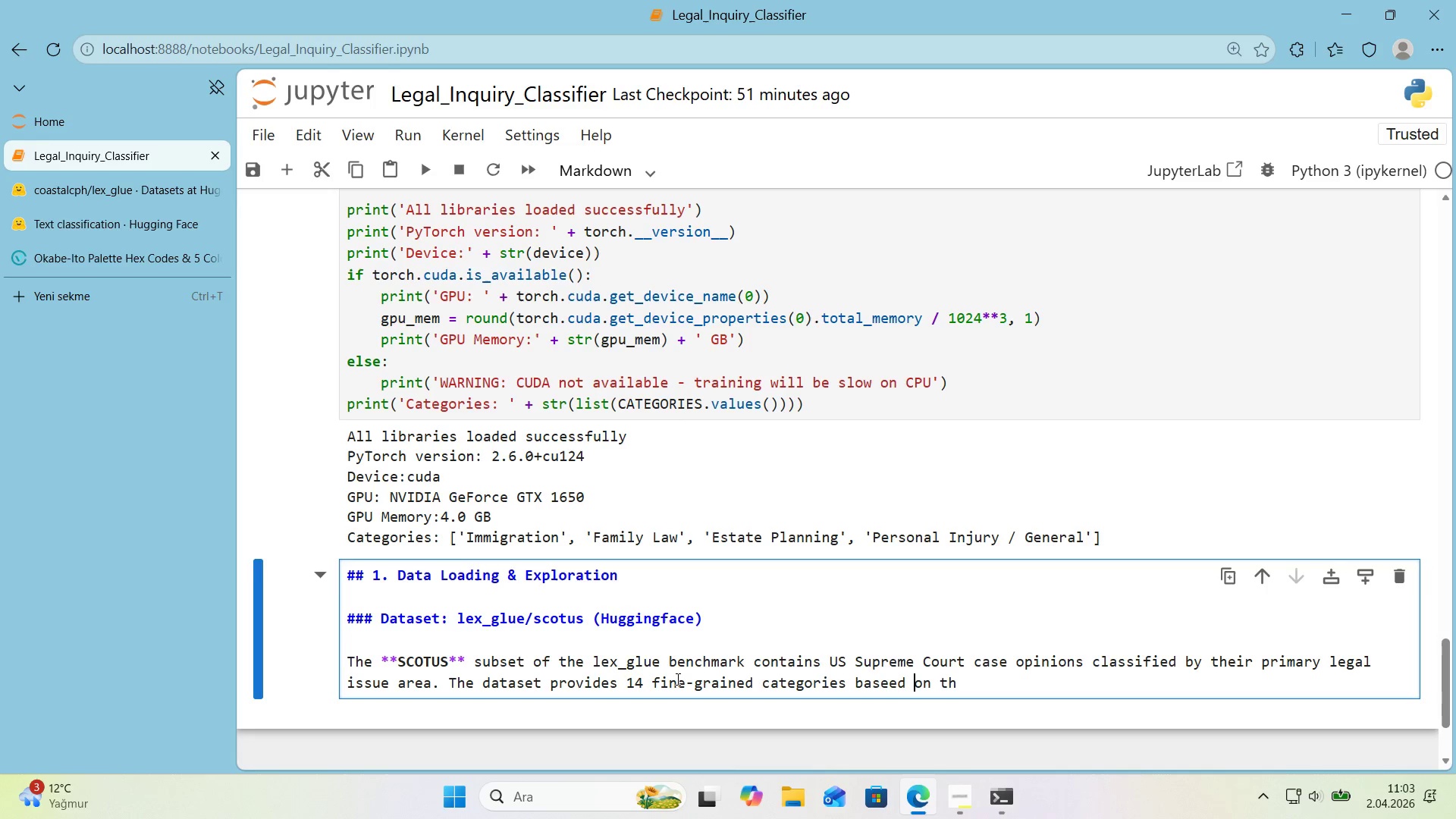 
key(ArrowLeft)
 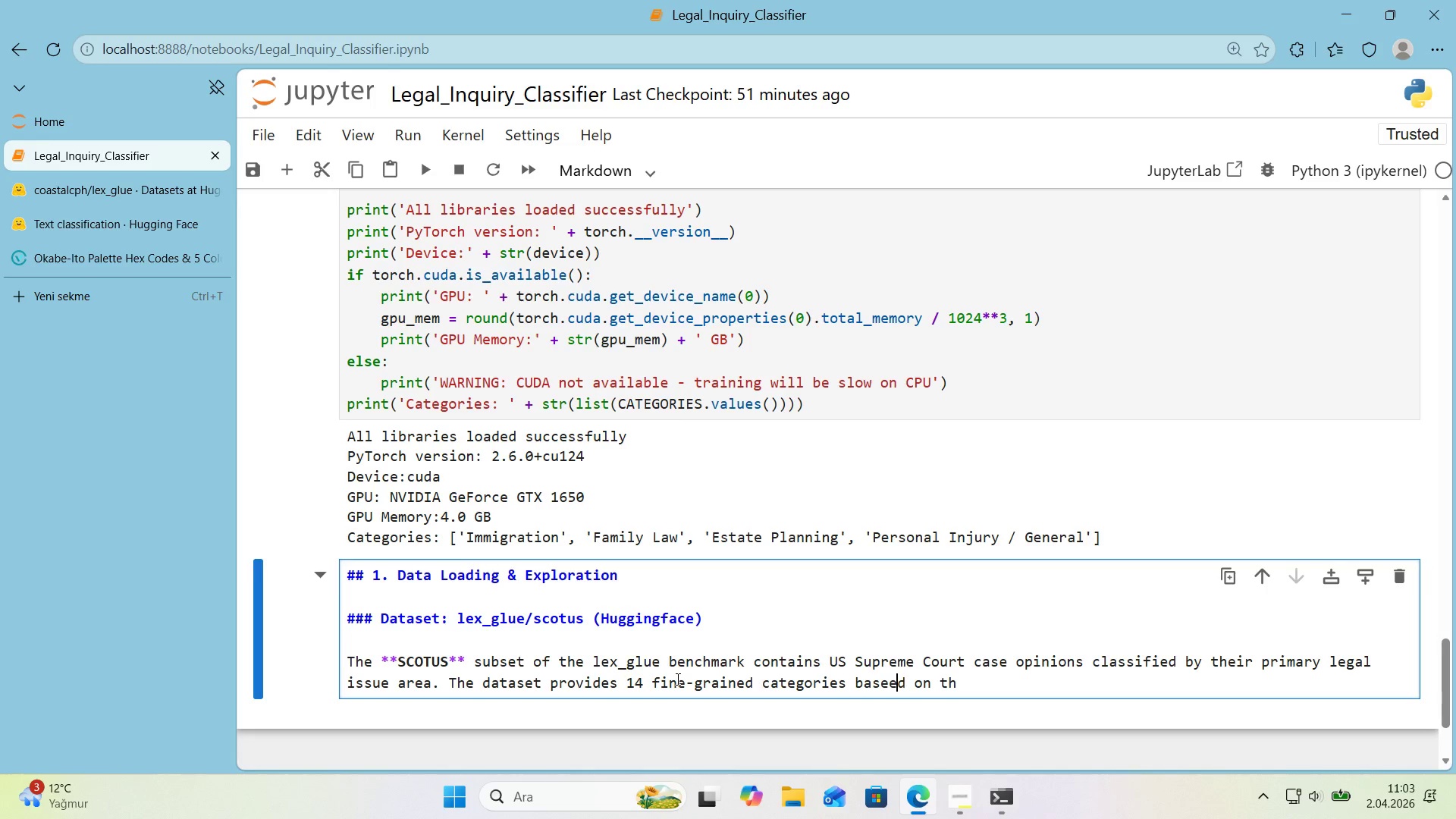 
key(ArrowLeft)
 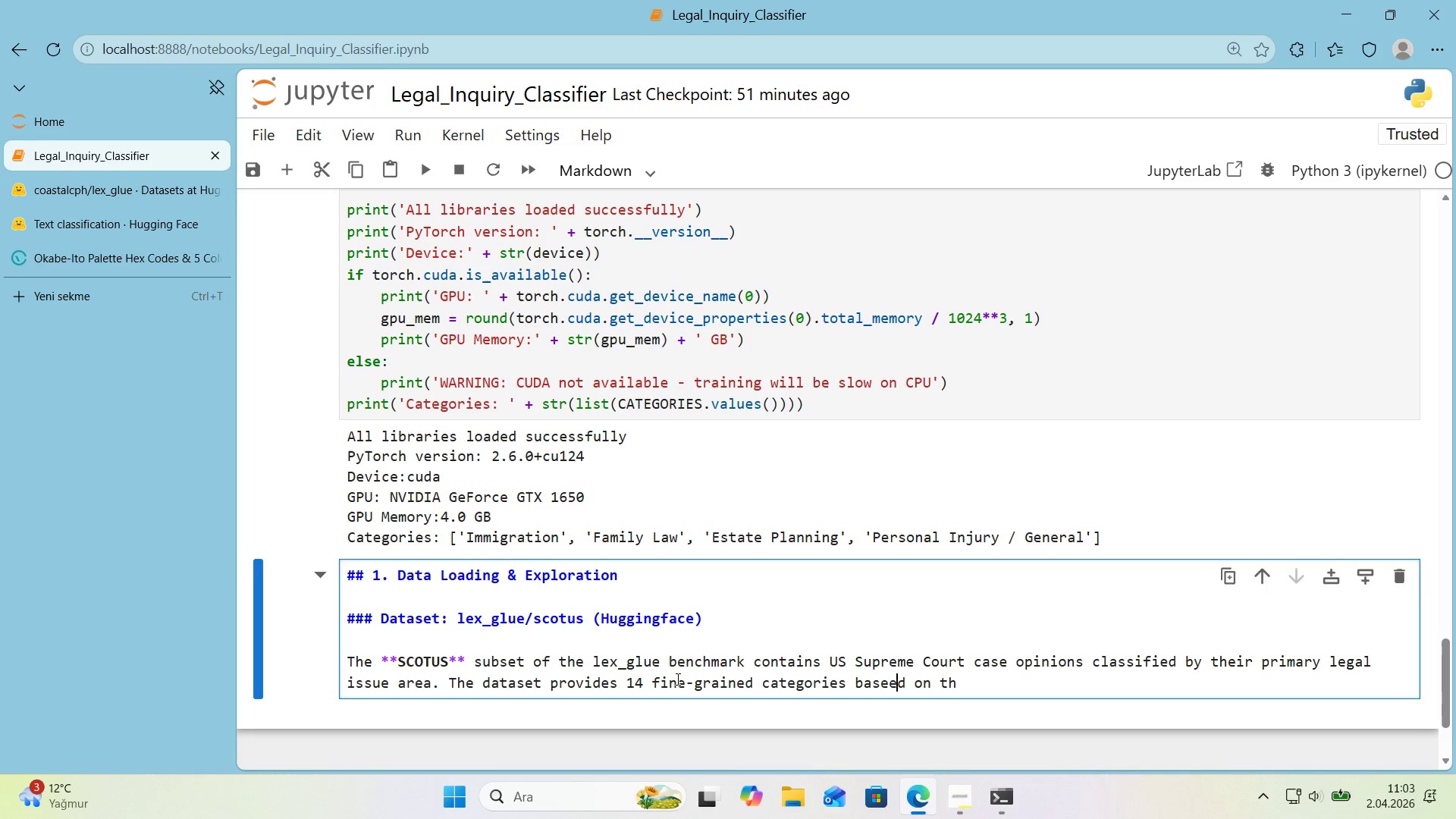 
key(Backspace)
 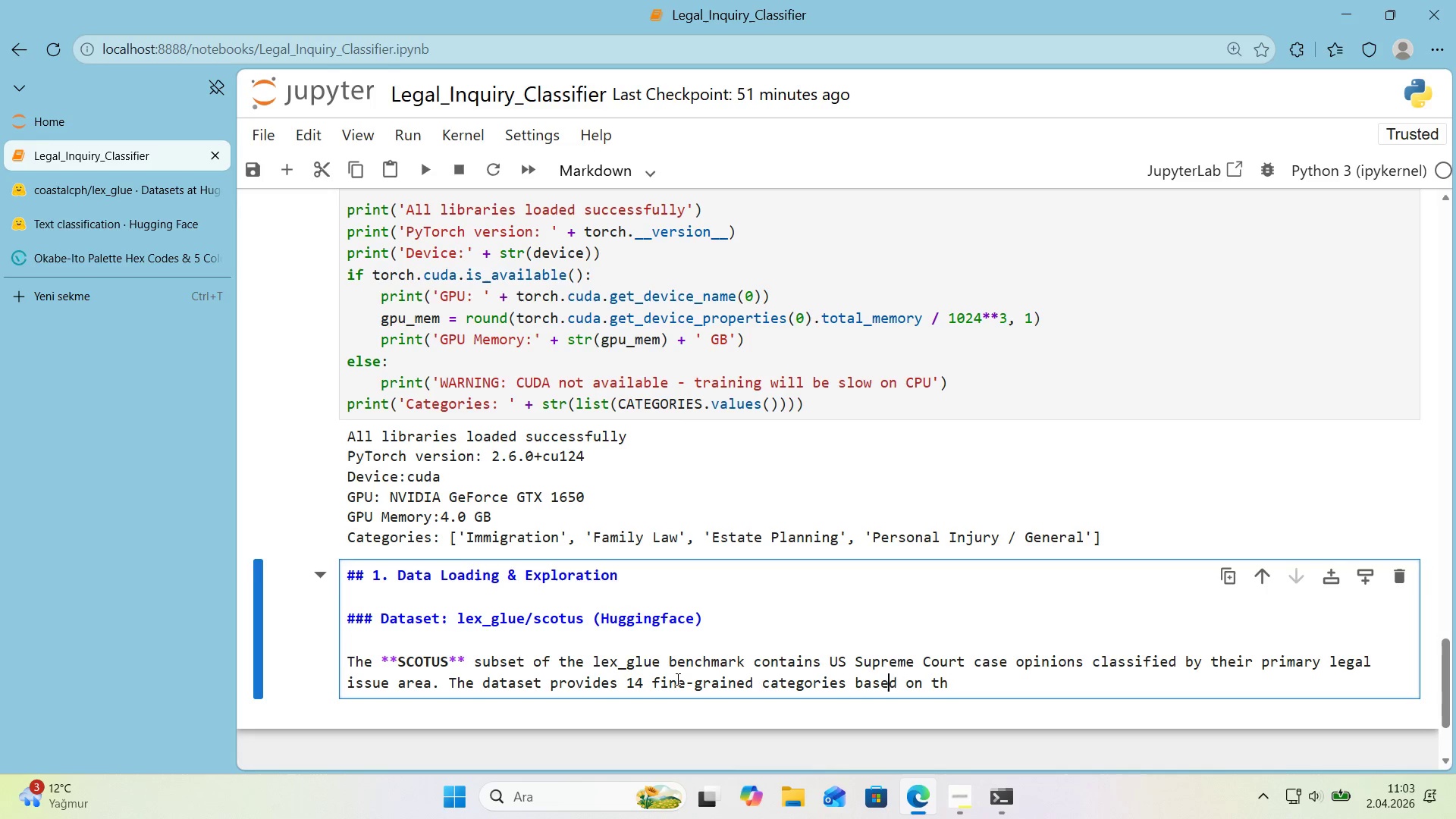 
key(ArrowRight)
 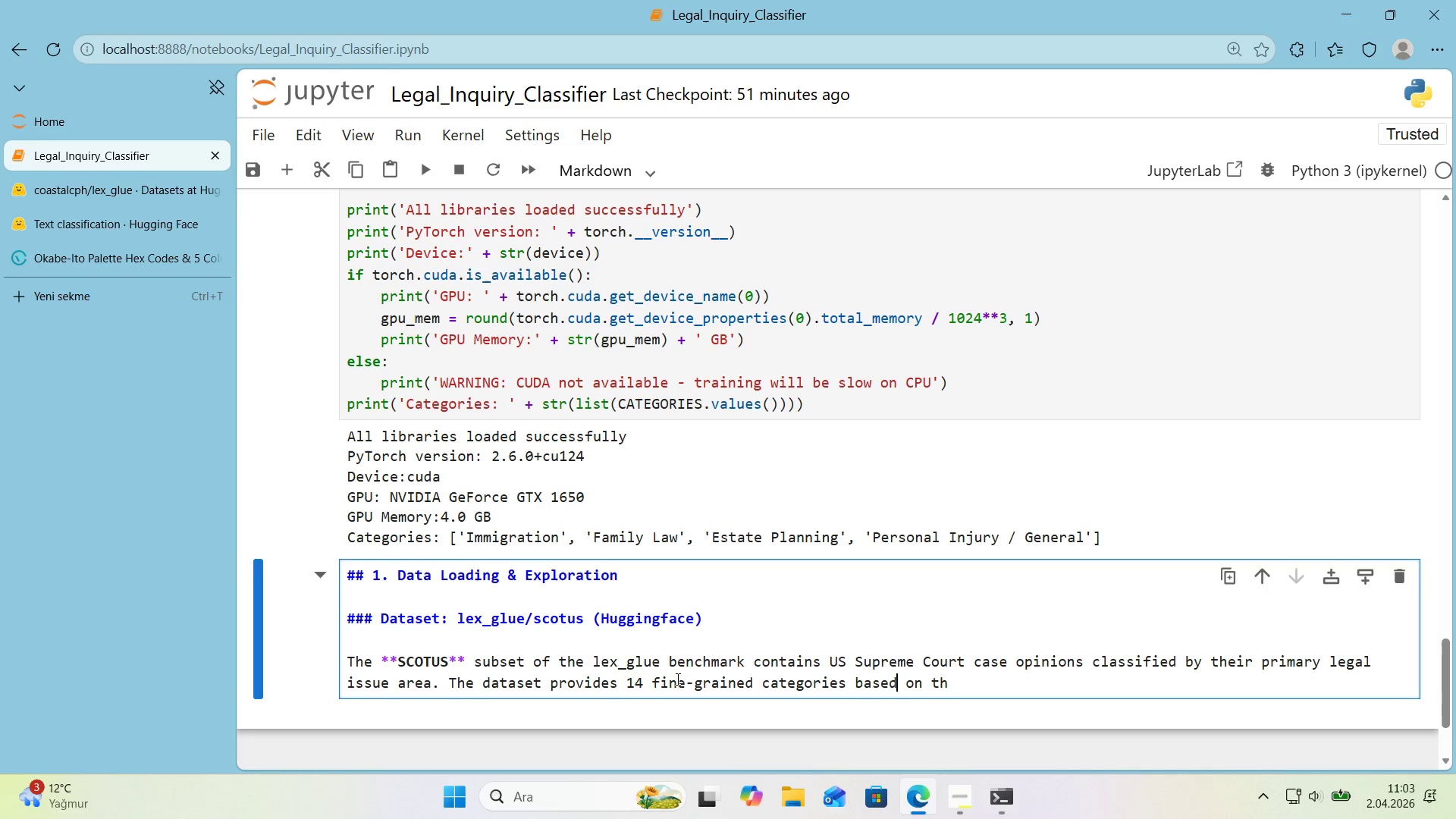 
key(ArrowRight)
 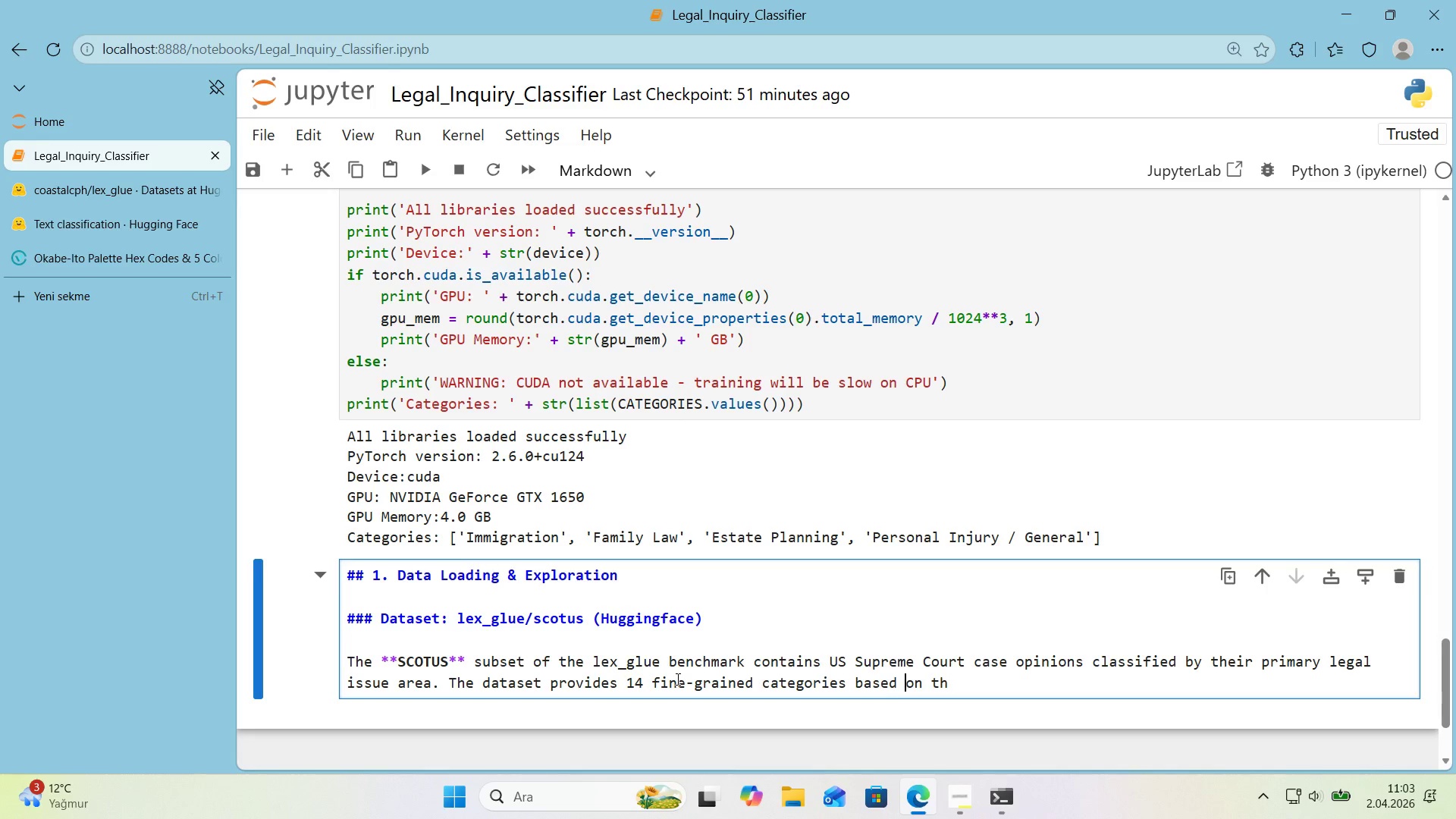 
key(ArrowRight)
 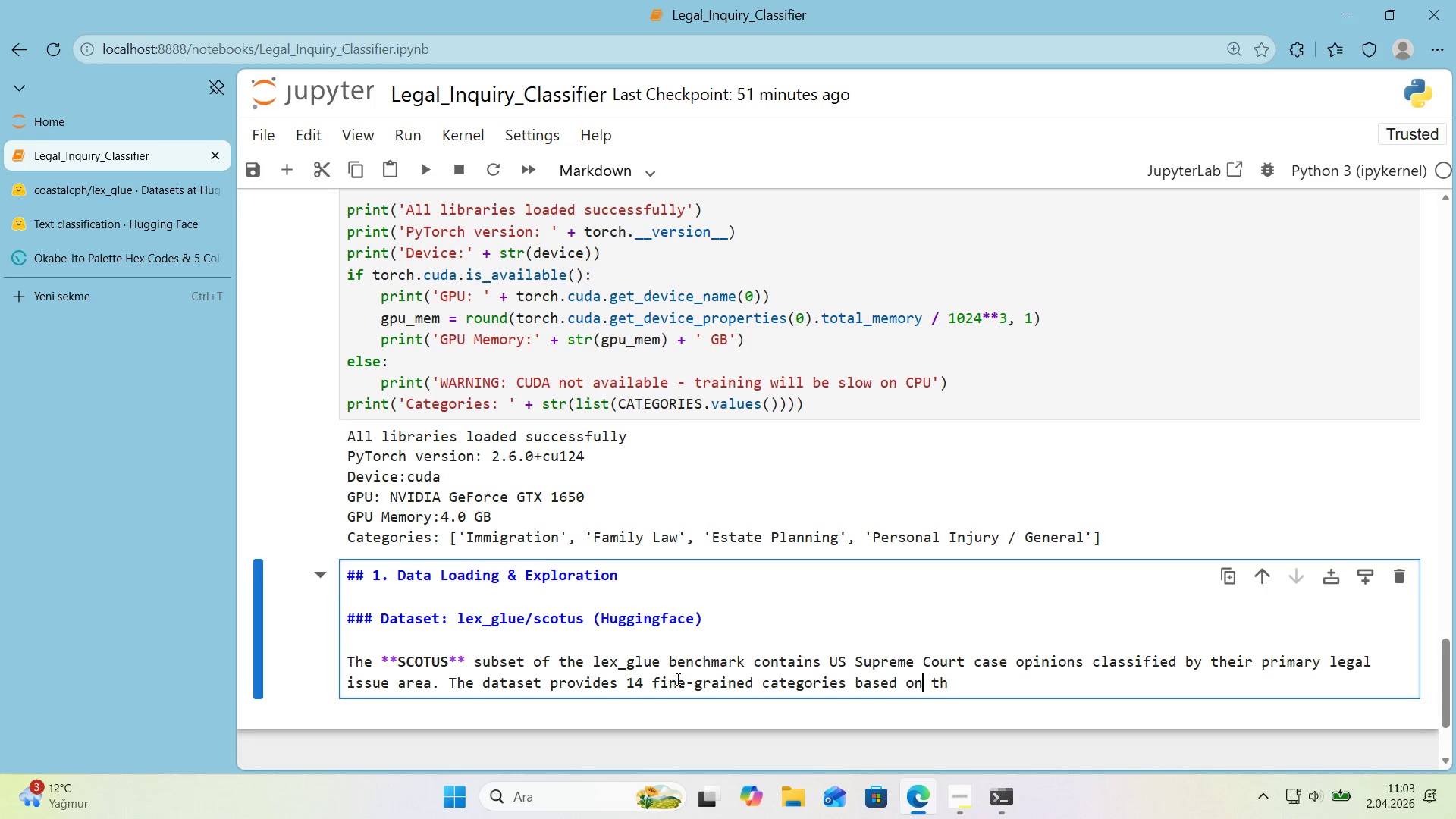 
key(ArrowRight)
 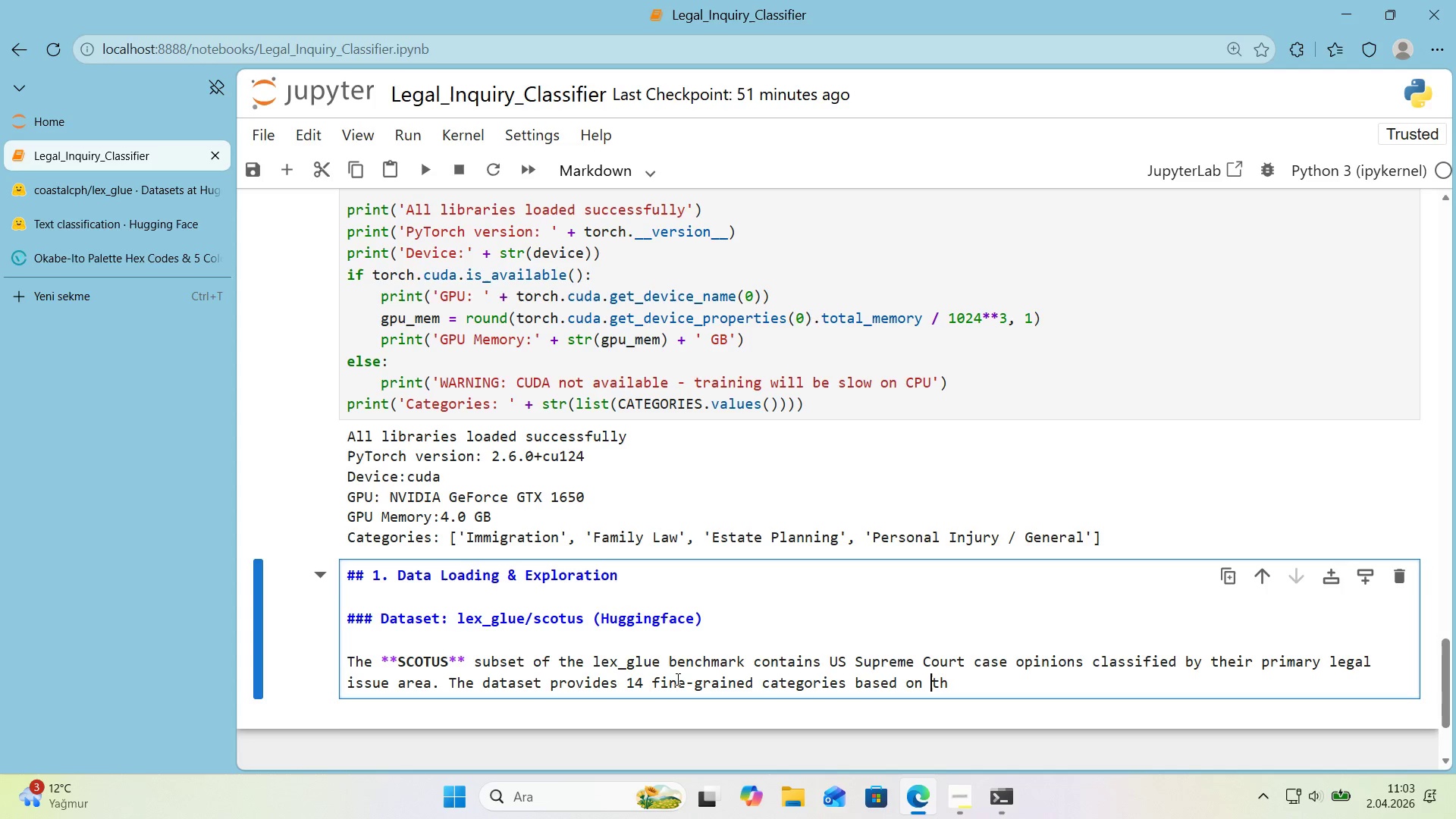 
key(ArrowRight)
 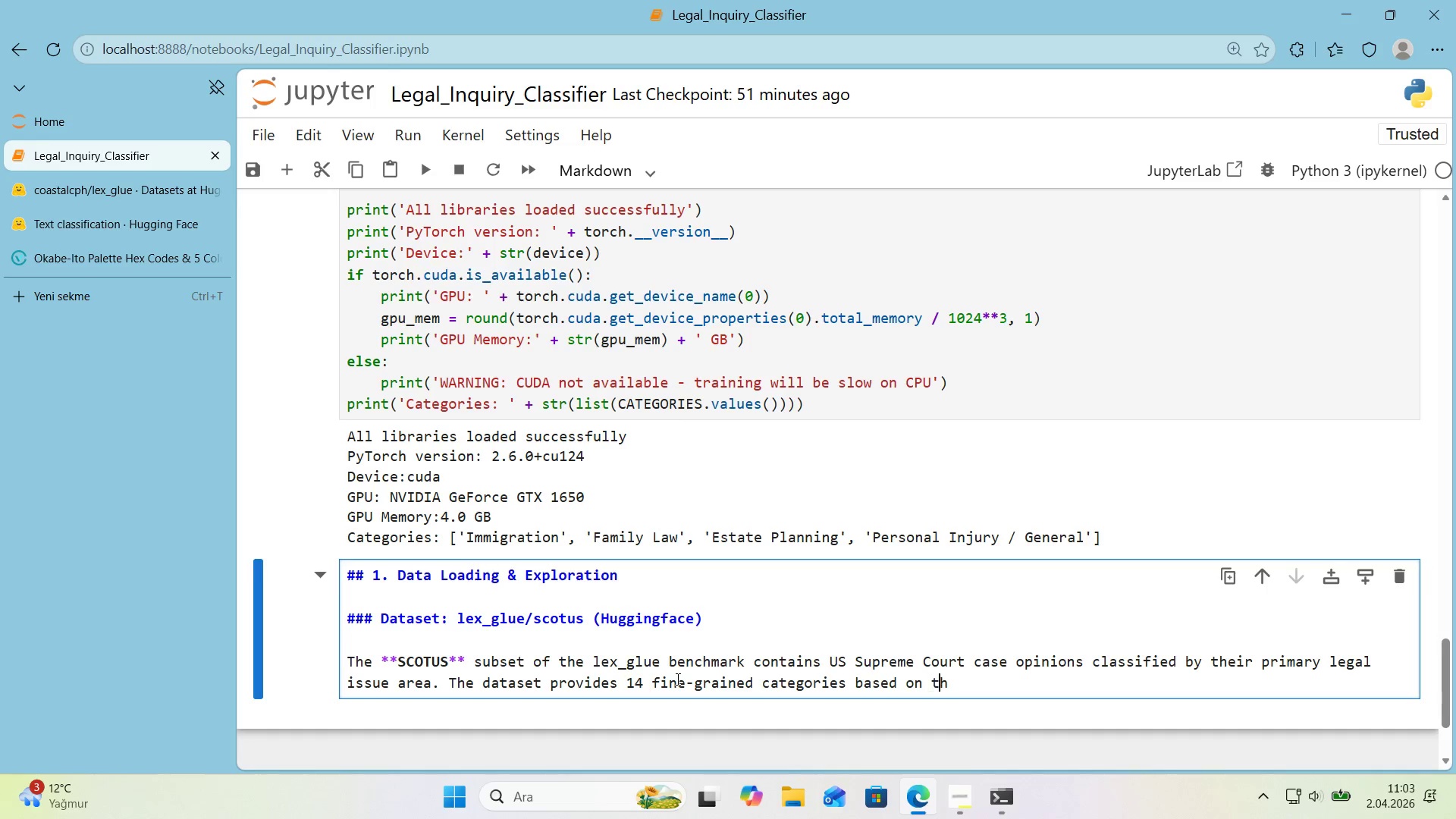 
key(ArrowRight)
 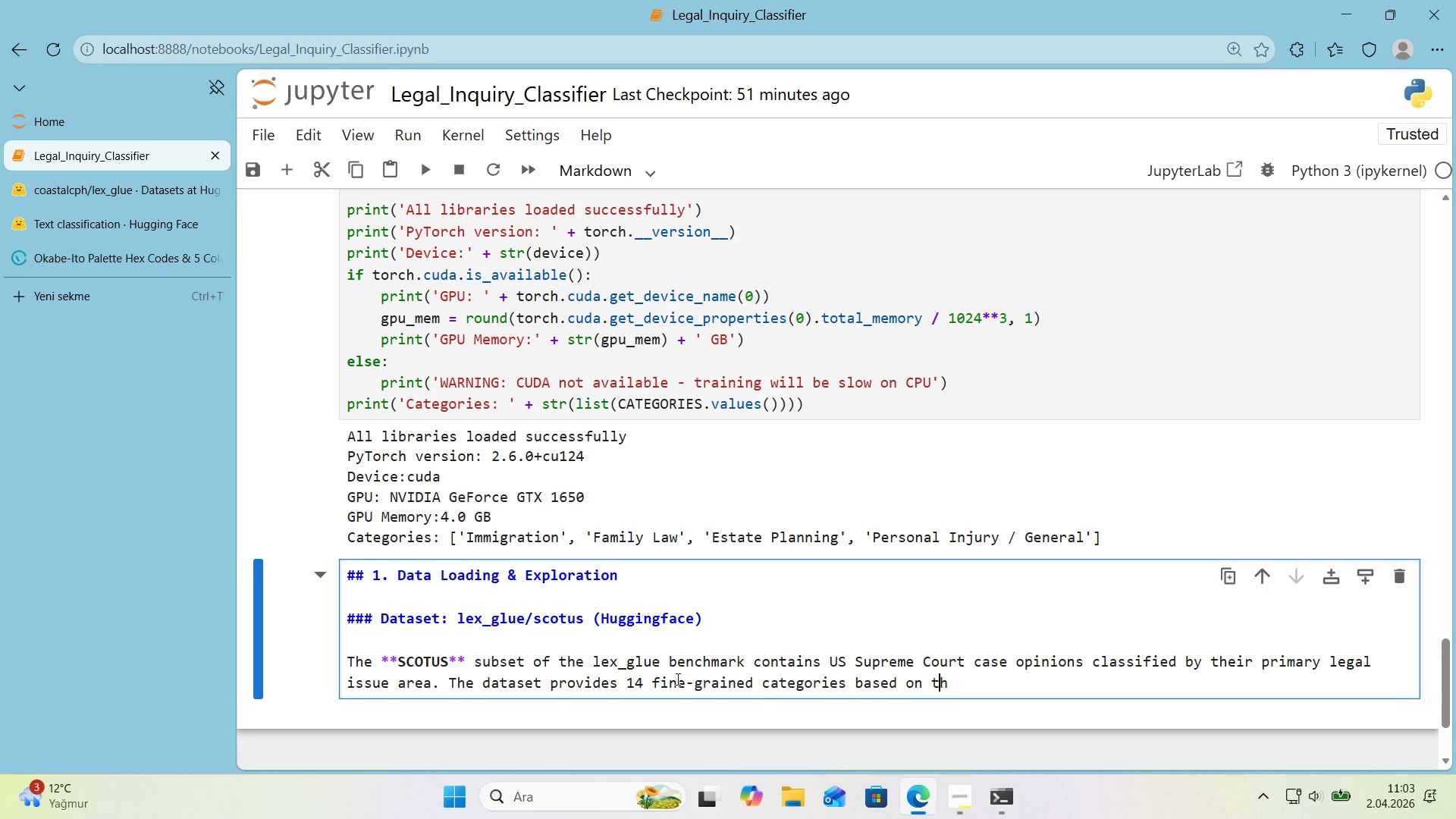 
key(ArrowRight)
 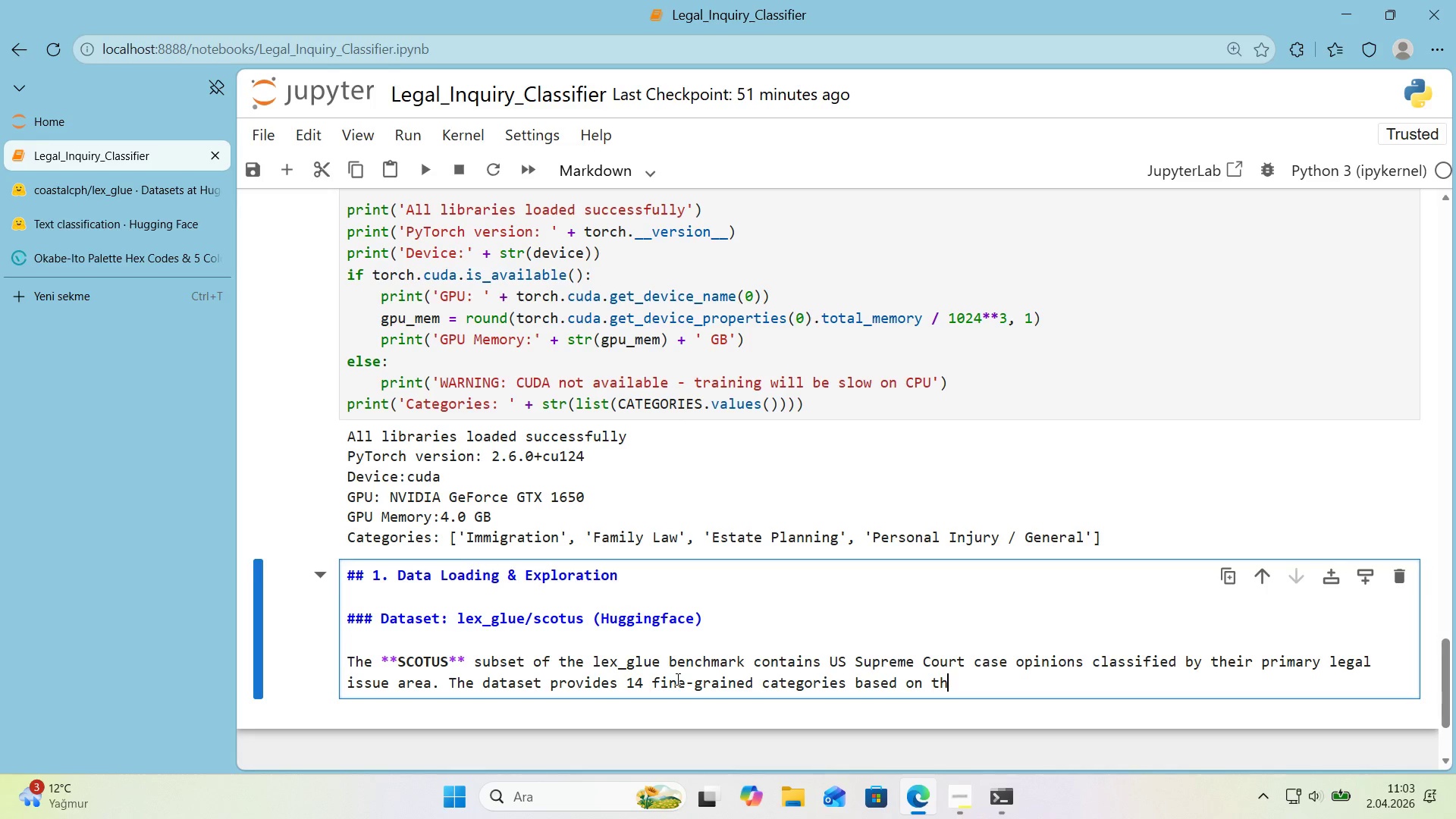 
type(e Supreme Court Database *()
 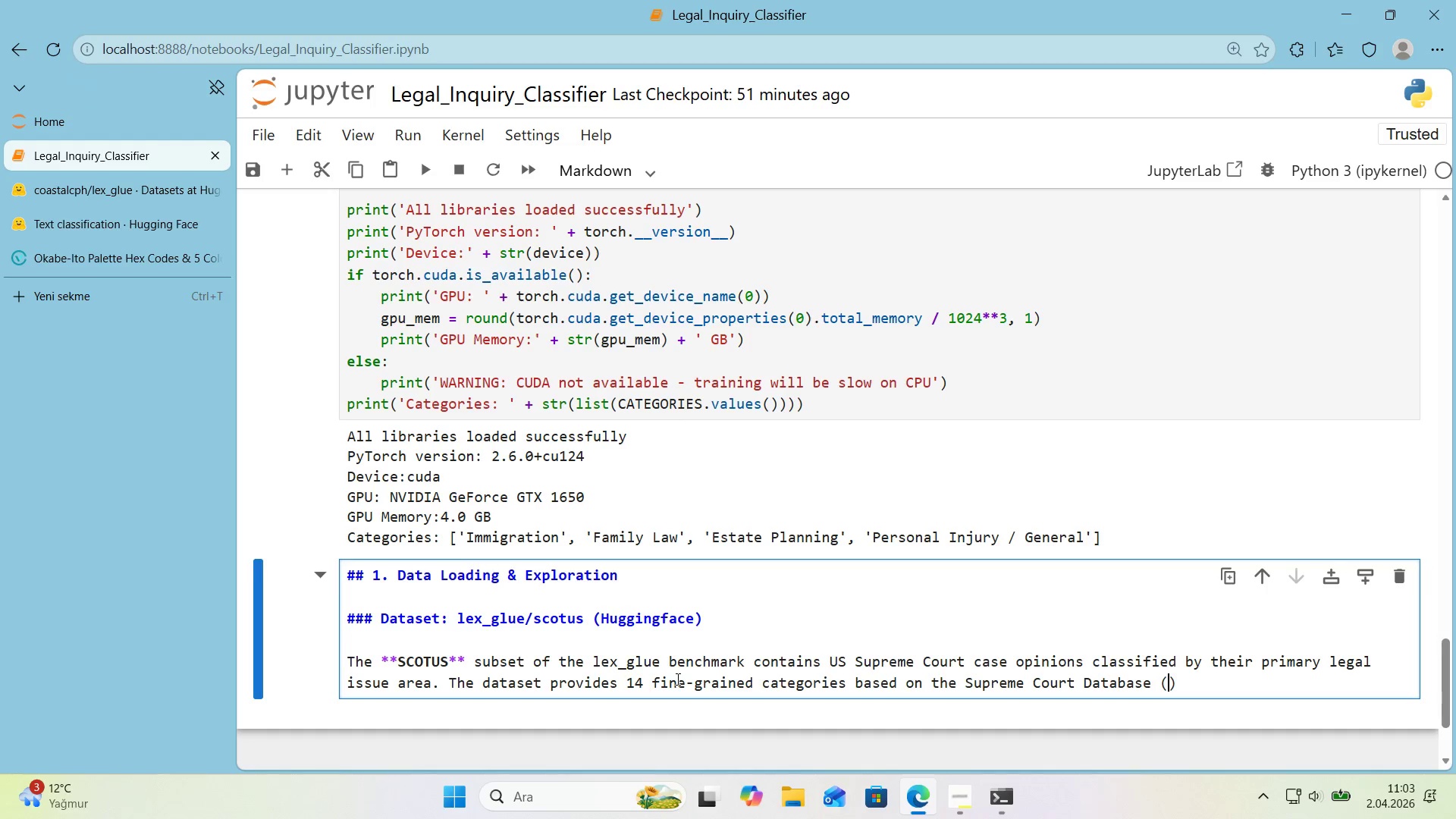 
 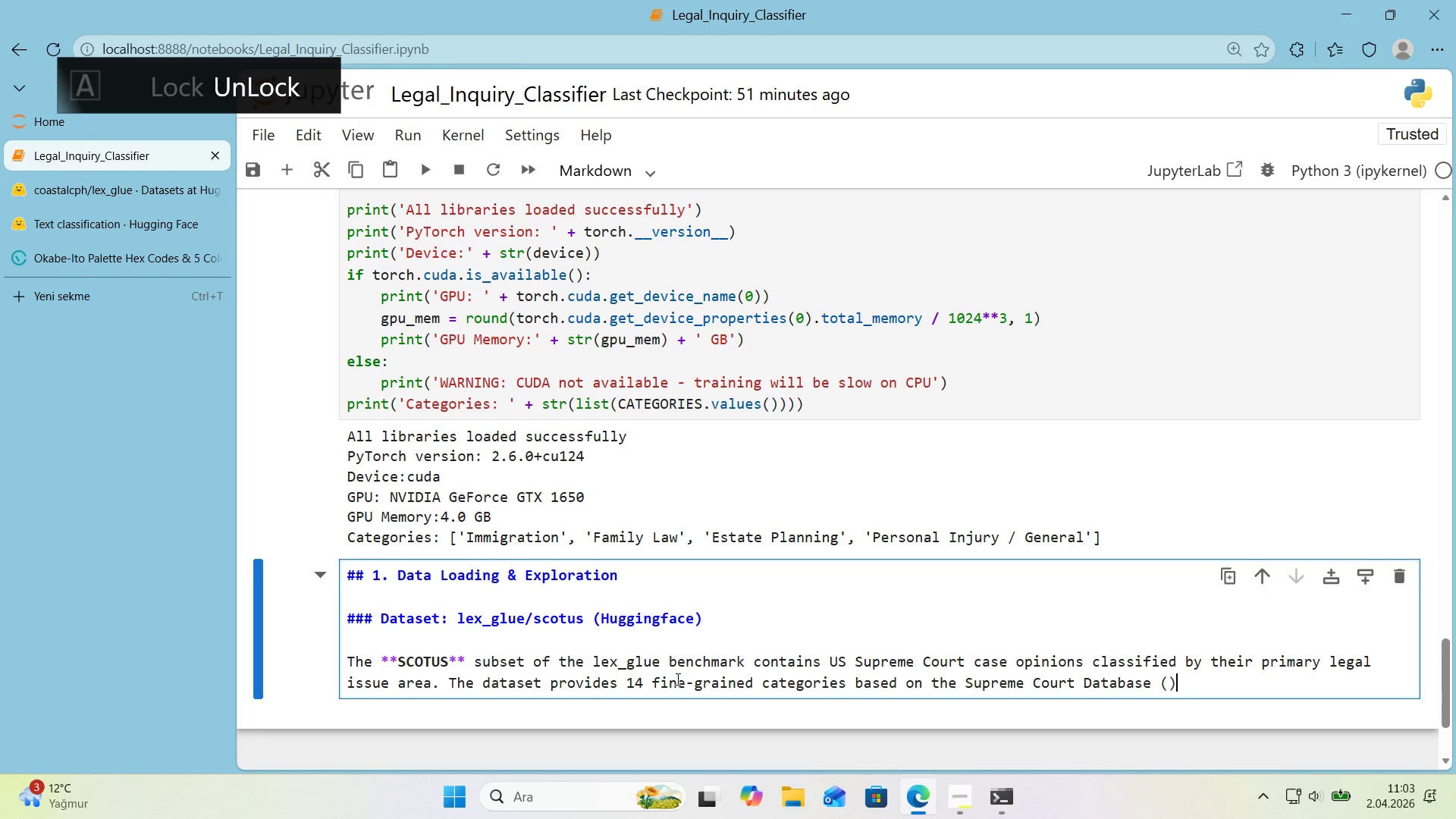 
key(ArrowLeft)
 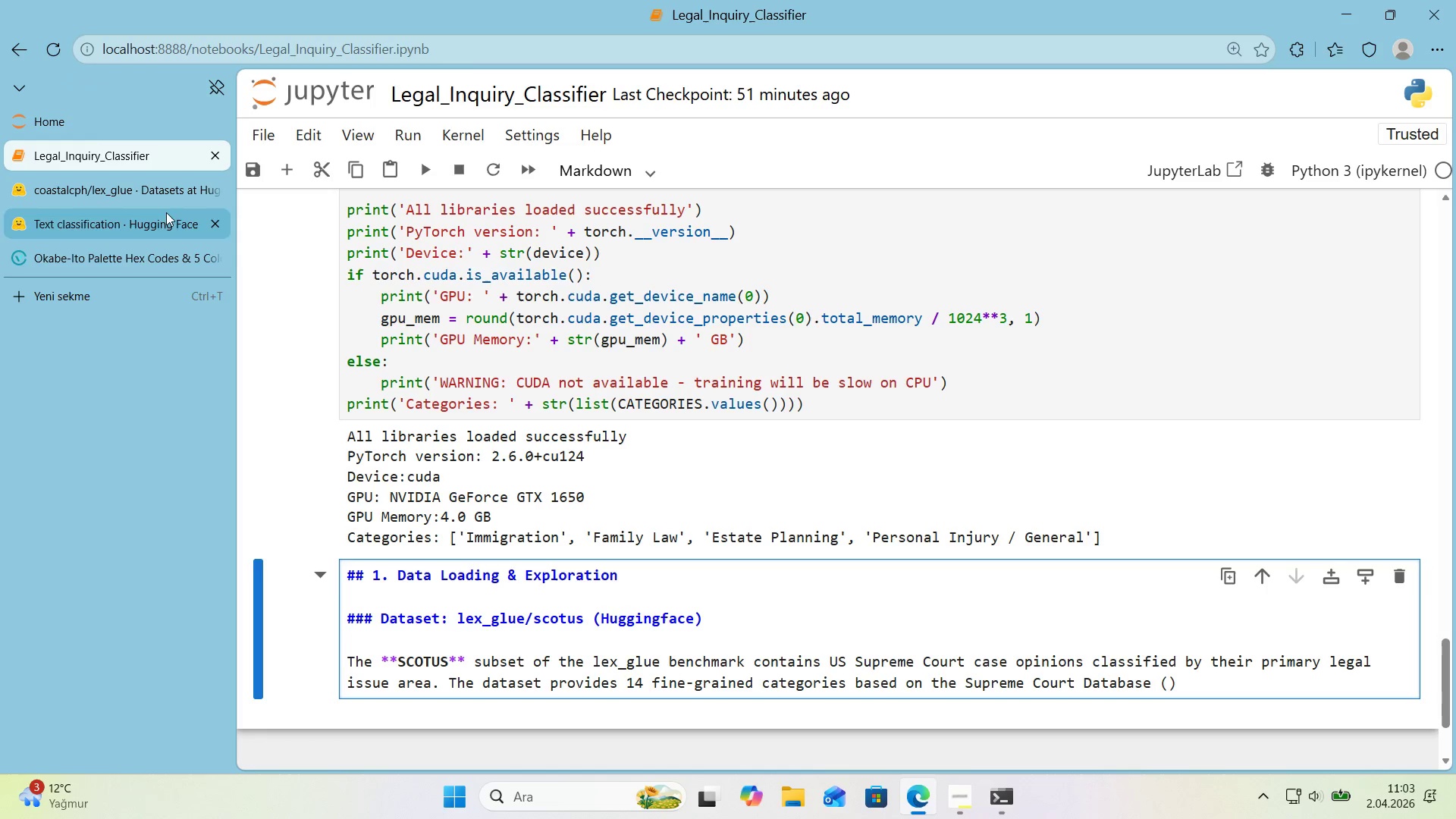 
double_click([153, 198])
 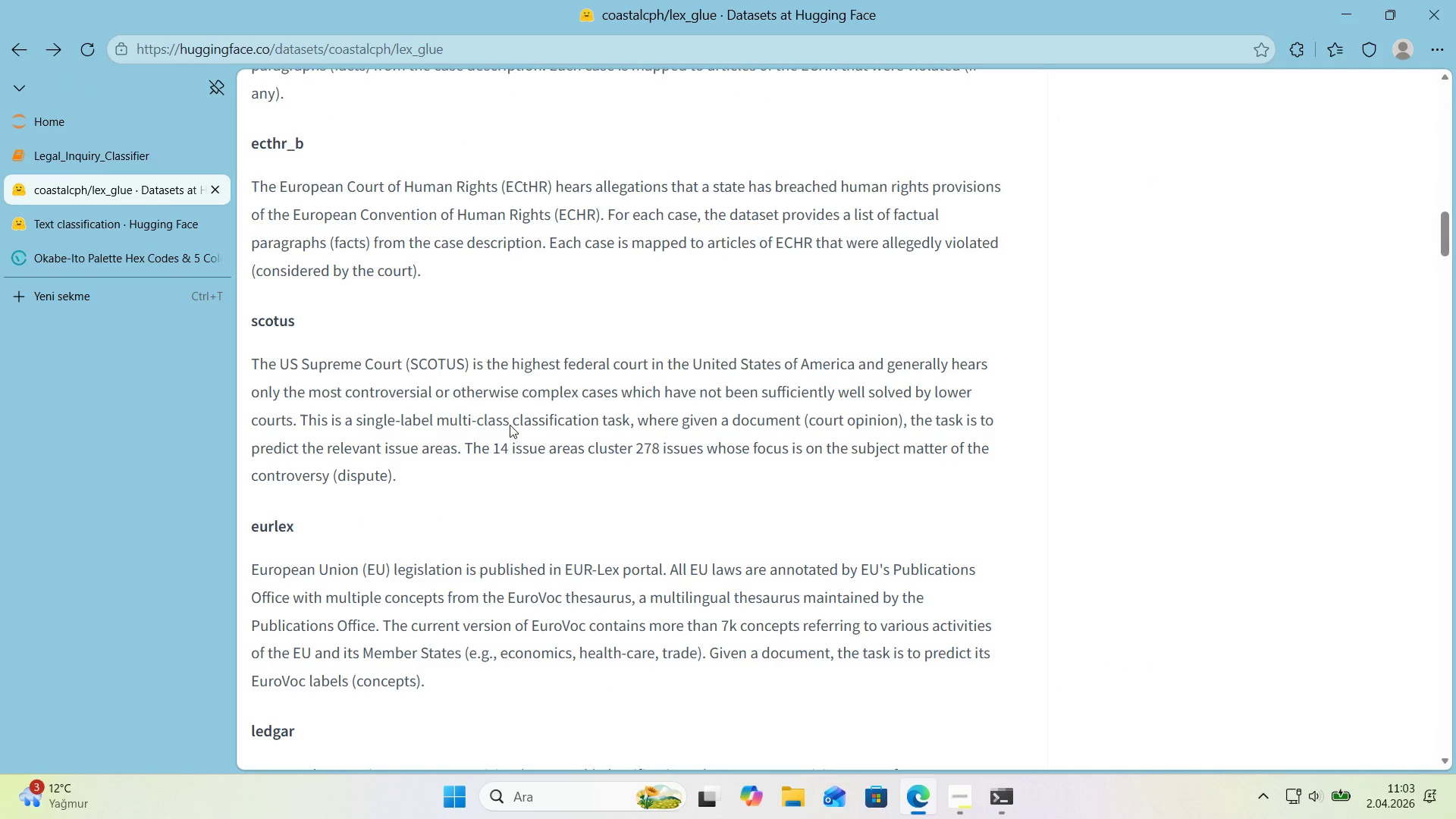 
left_click([120, 154])
 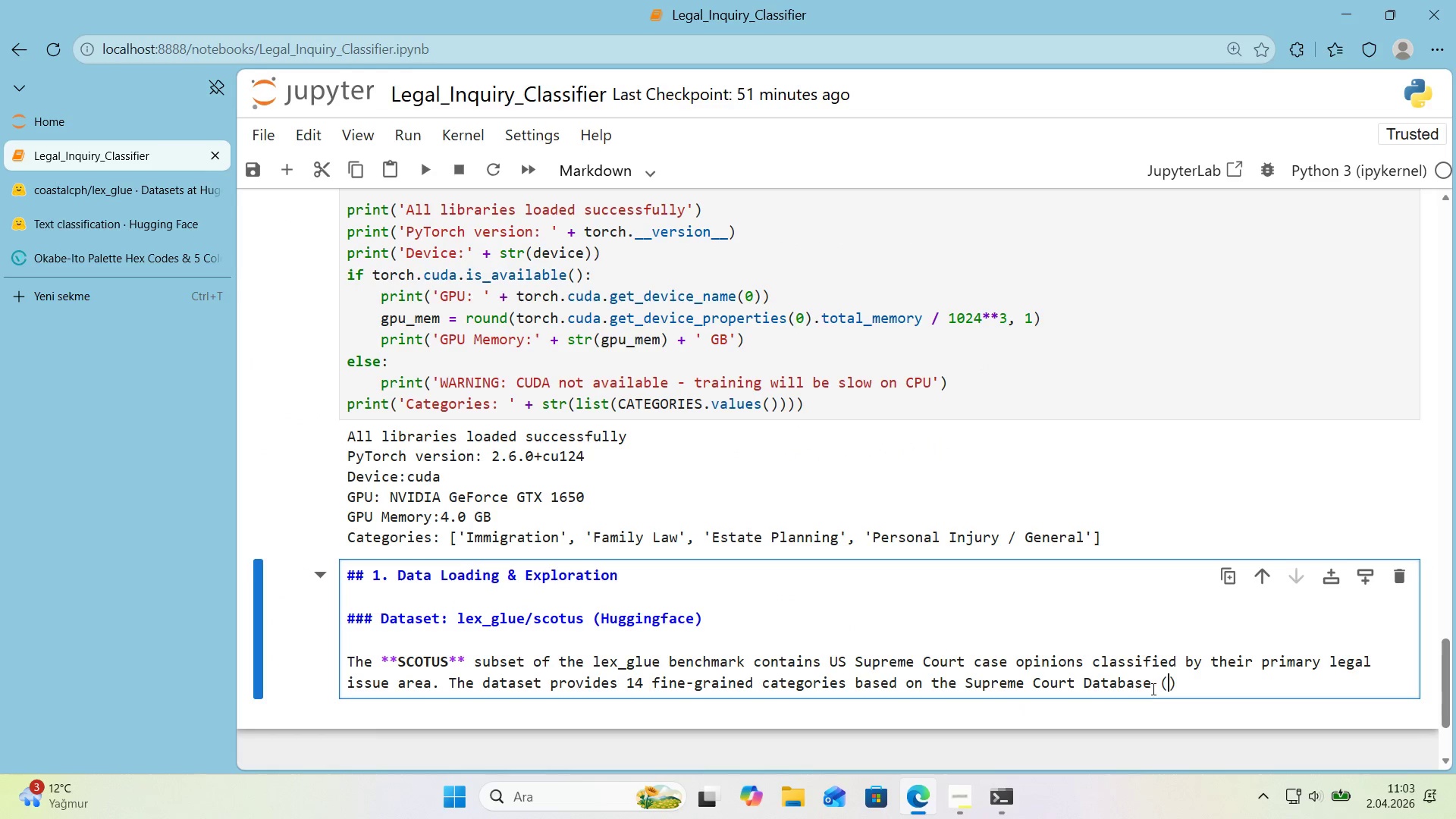 
type(Spaeth 2020)
 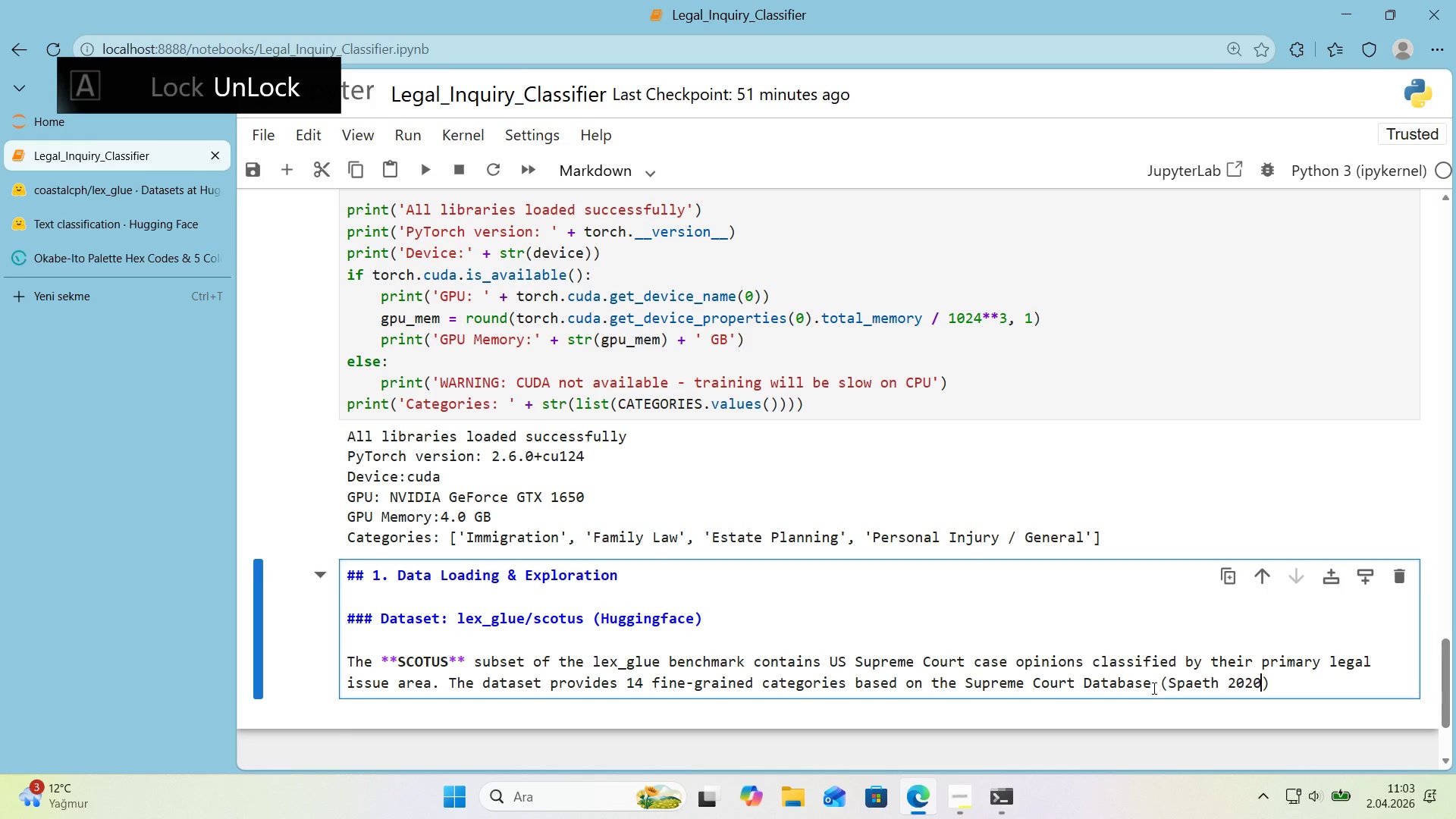 
key(ArrowRight)
 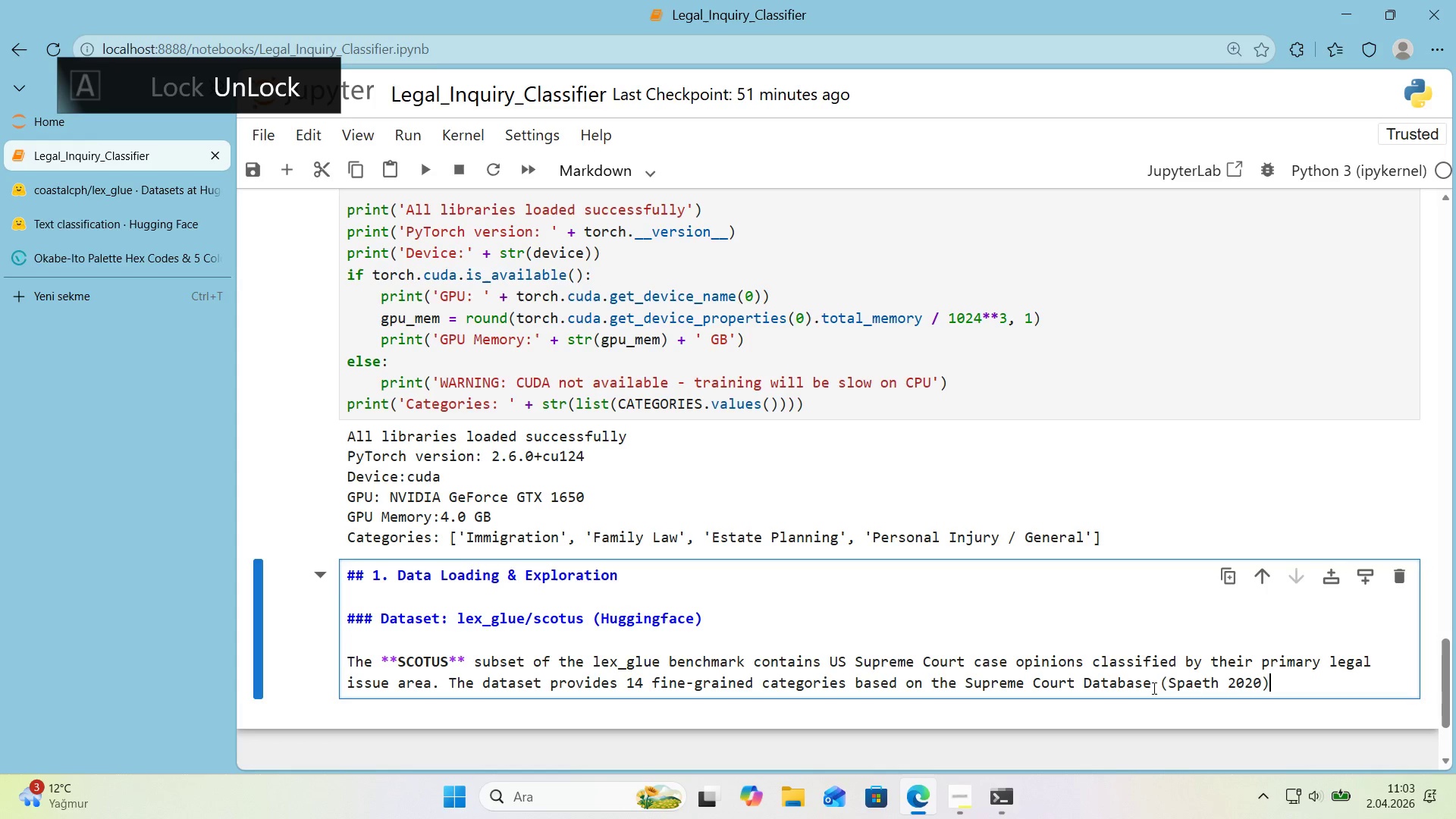 
key(Enter)
 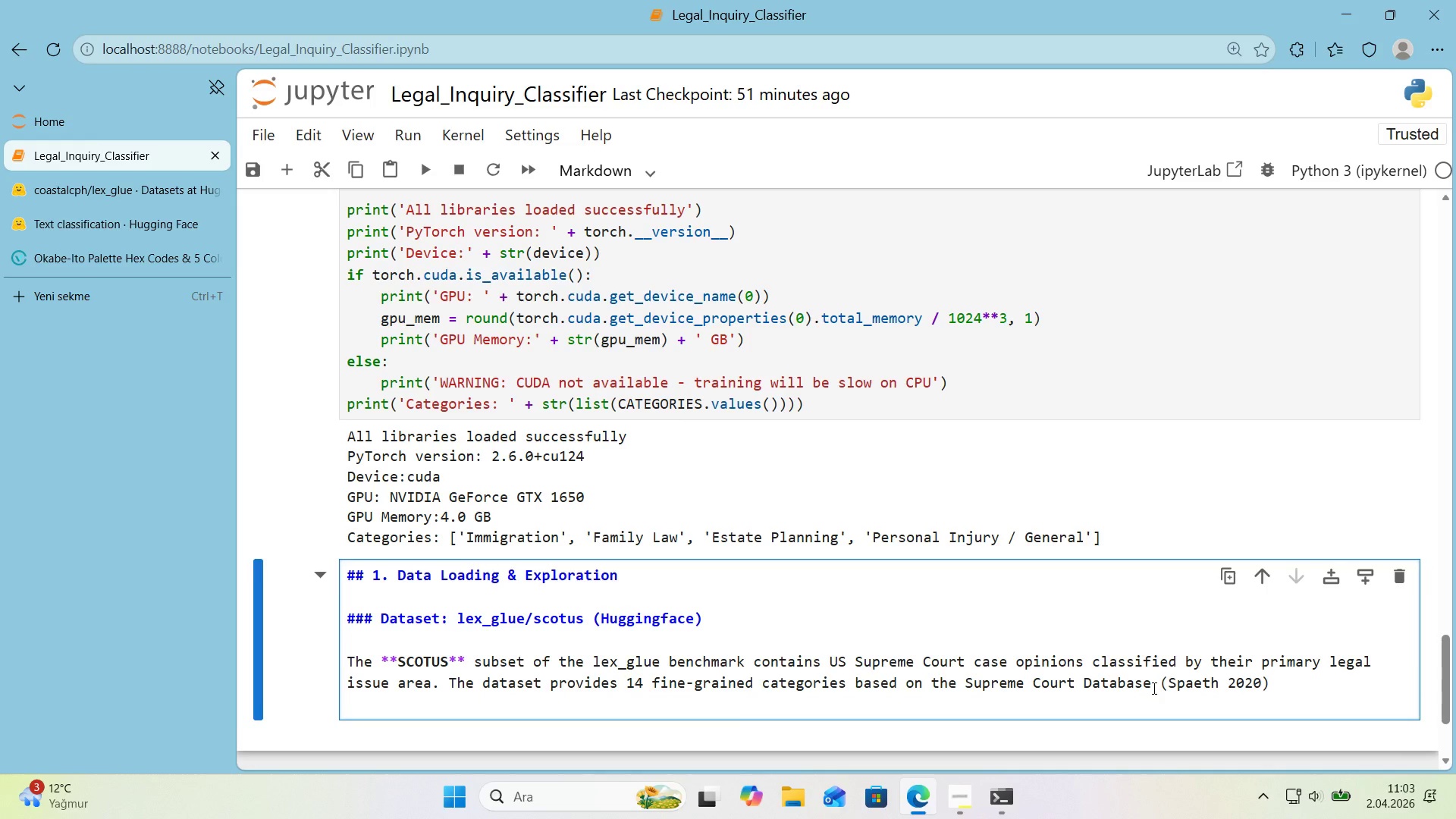 
key(Backspace)
 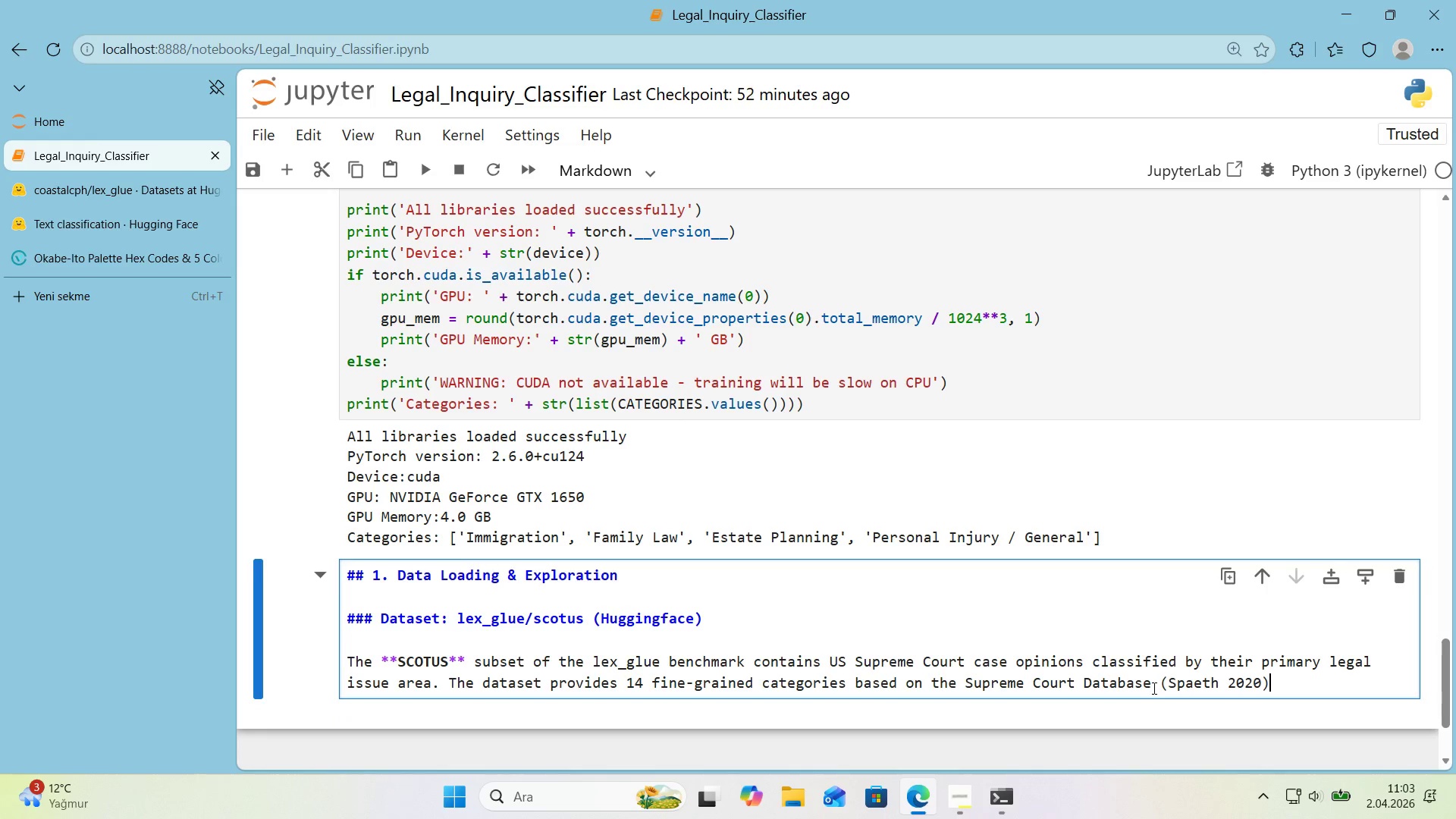 
key(Shift+ShiftRight)
 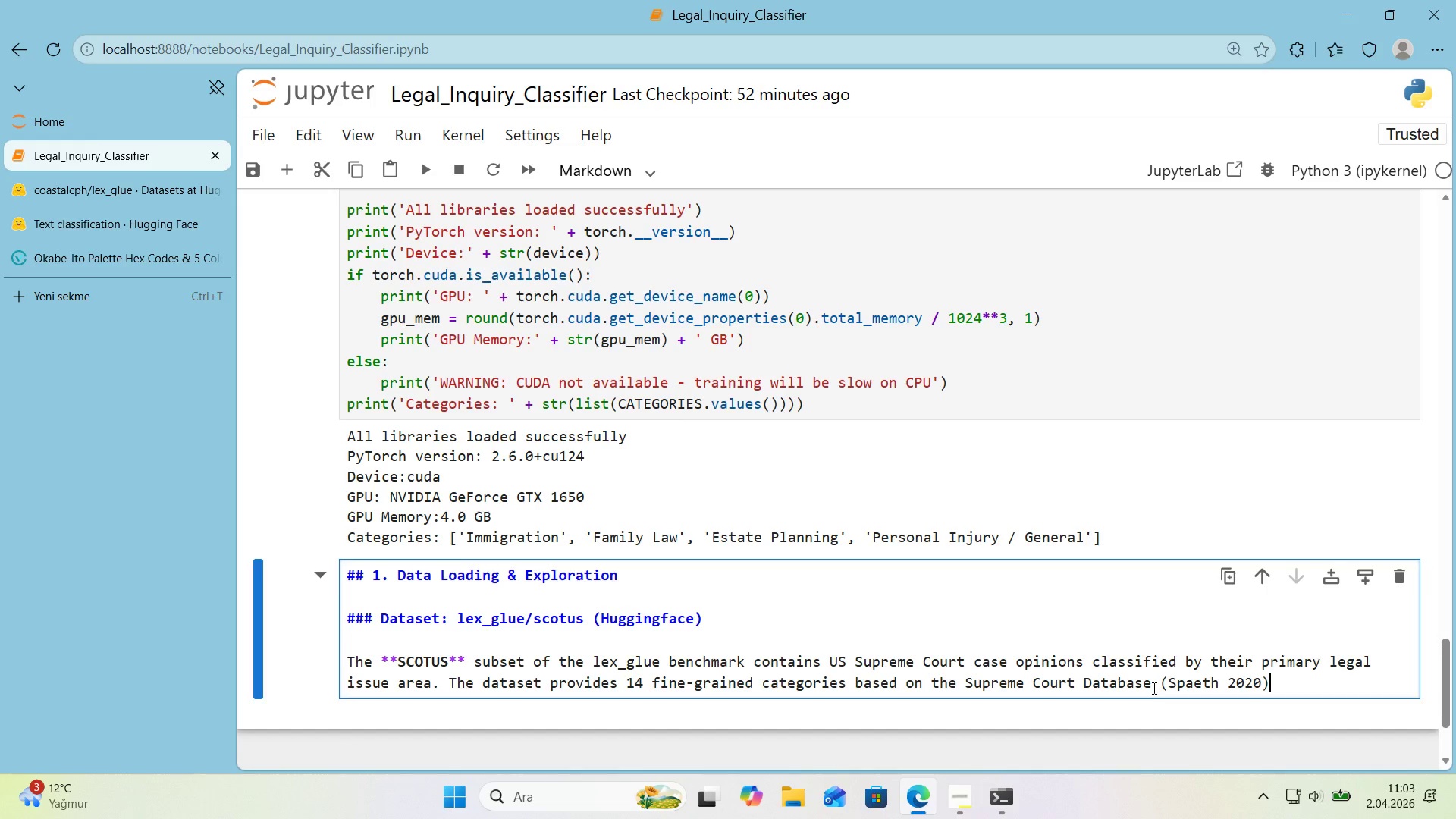 
key(Enter)
 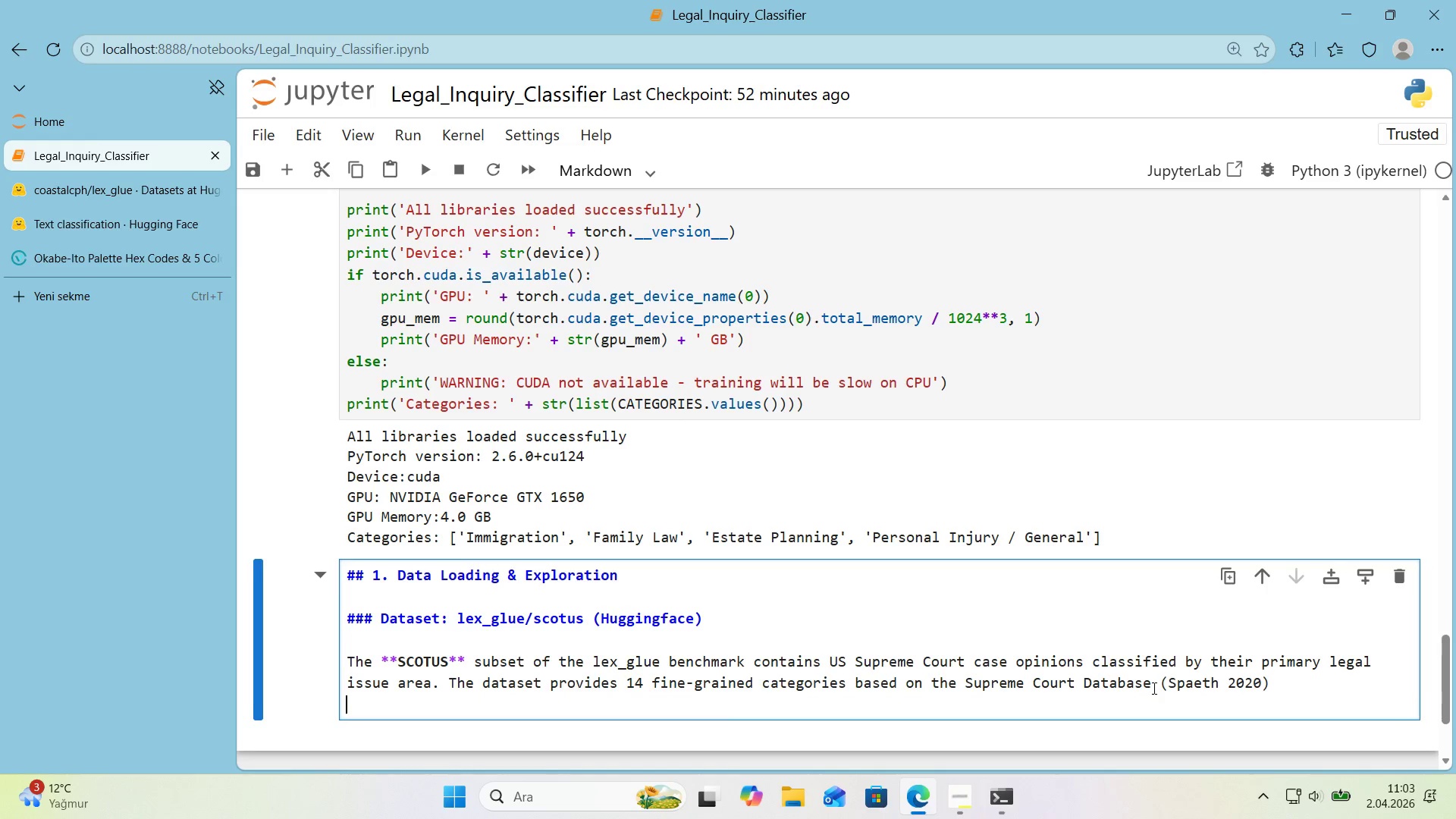 
key(Backspace)
 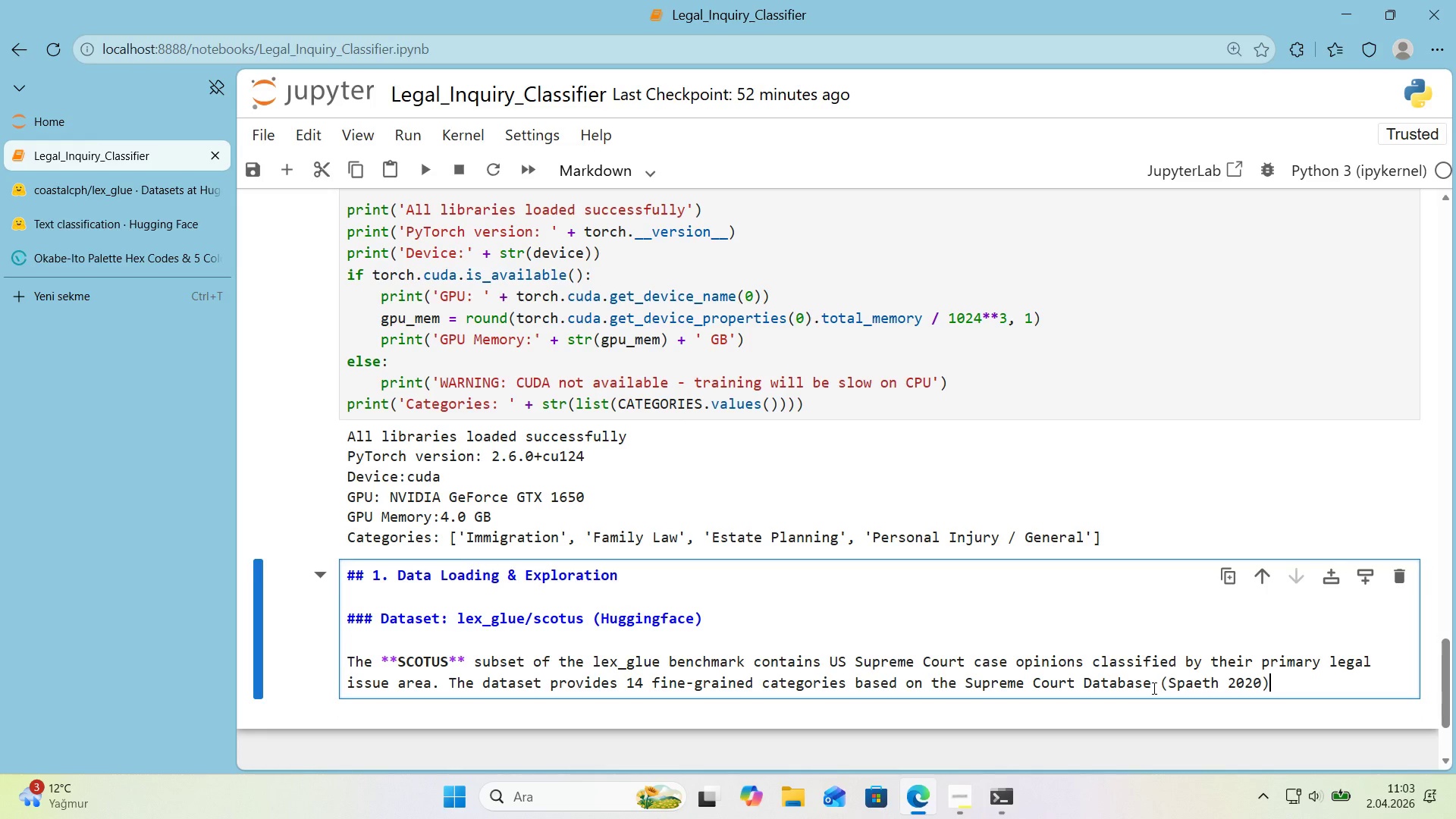 
key(Period)
 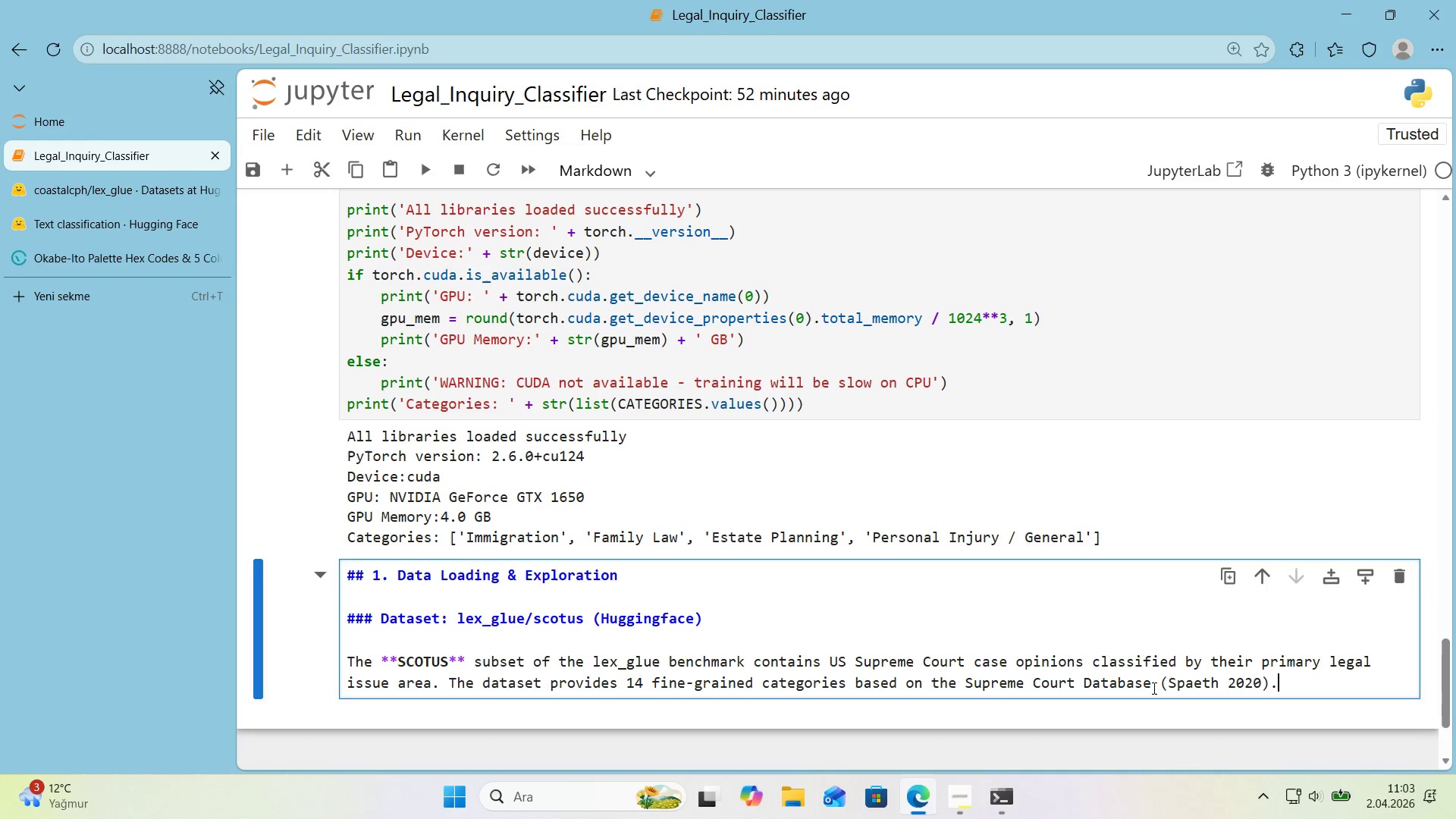 
key(Enter)
 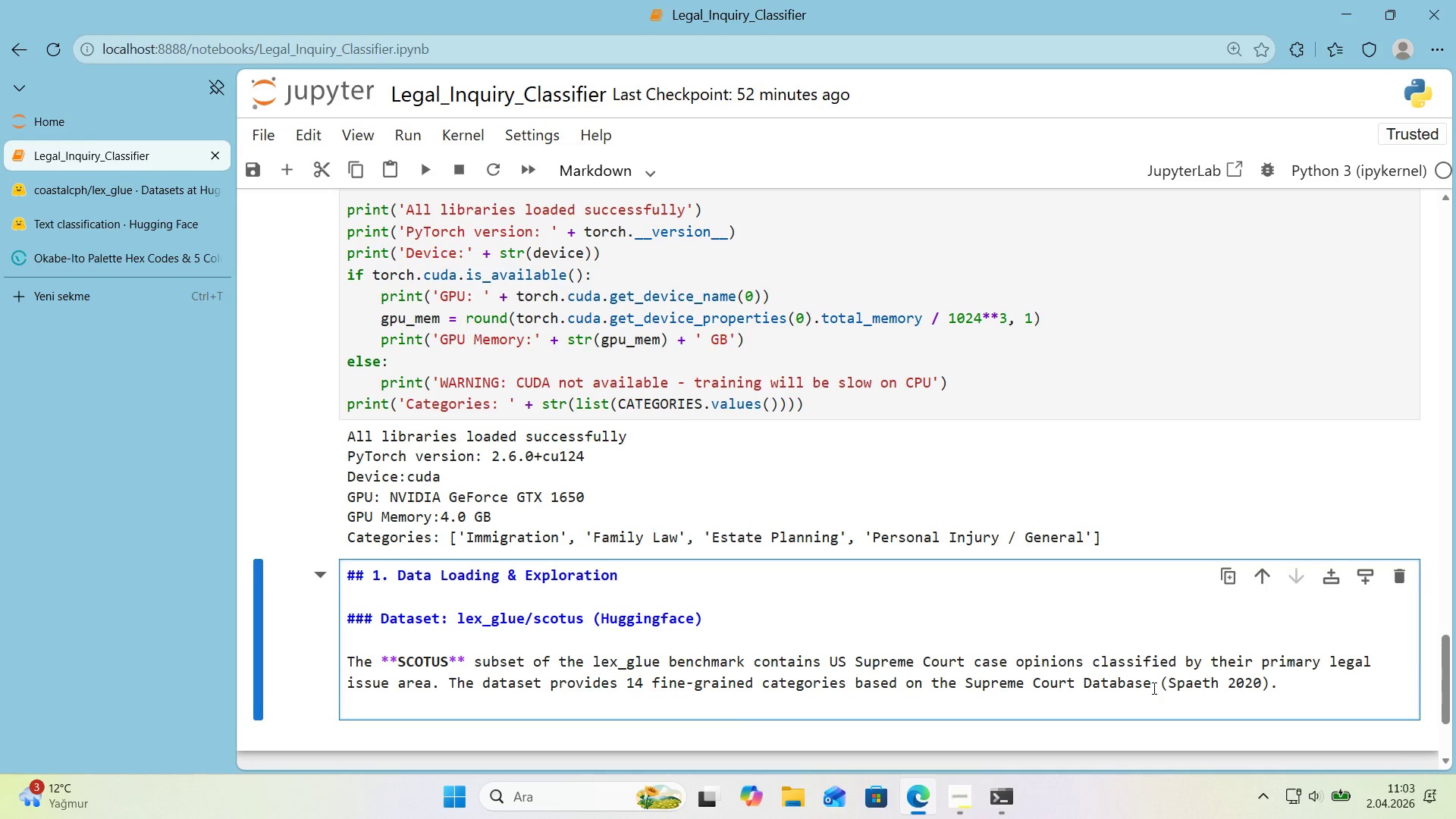 
key(Enter)
 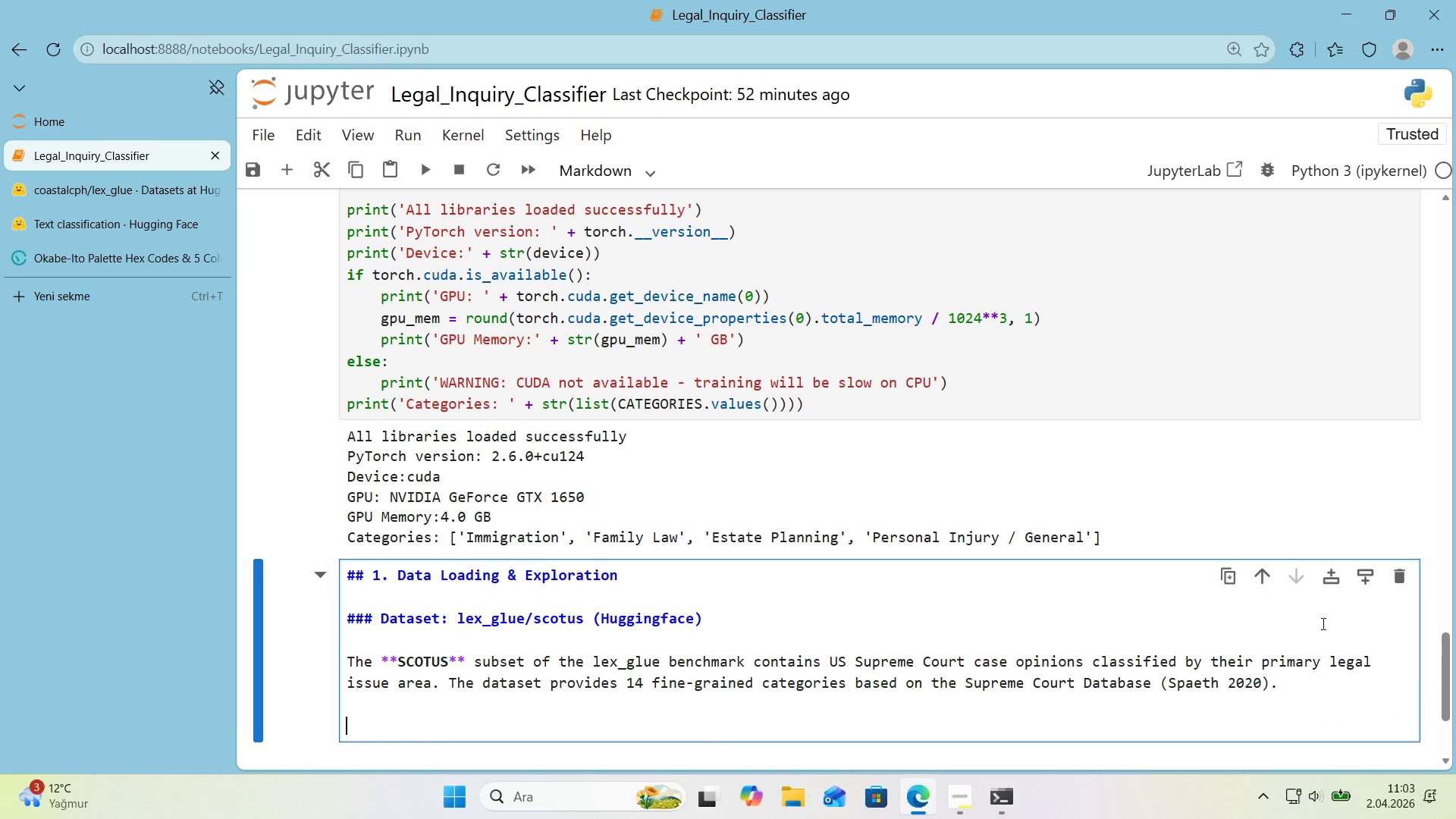 
scroll: coordinate [1356, 607], scroll_direction: down, amount: 1.0
 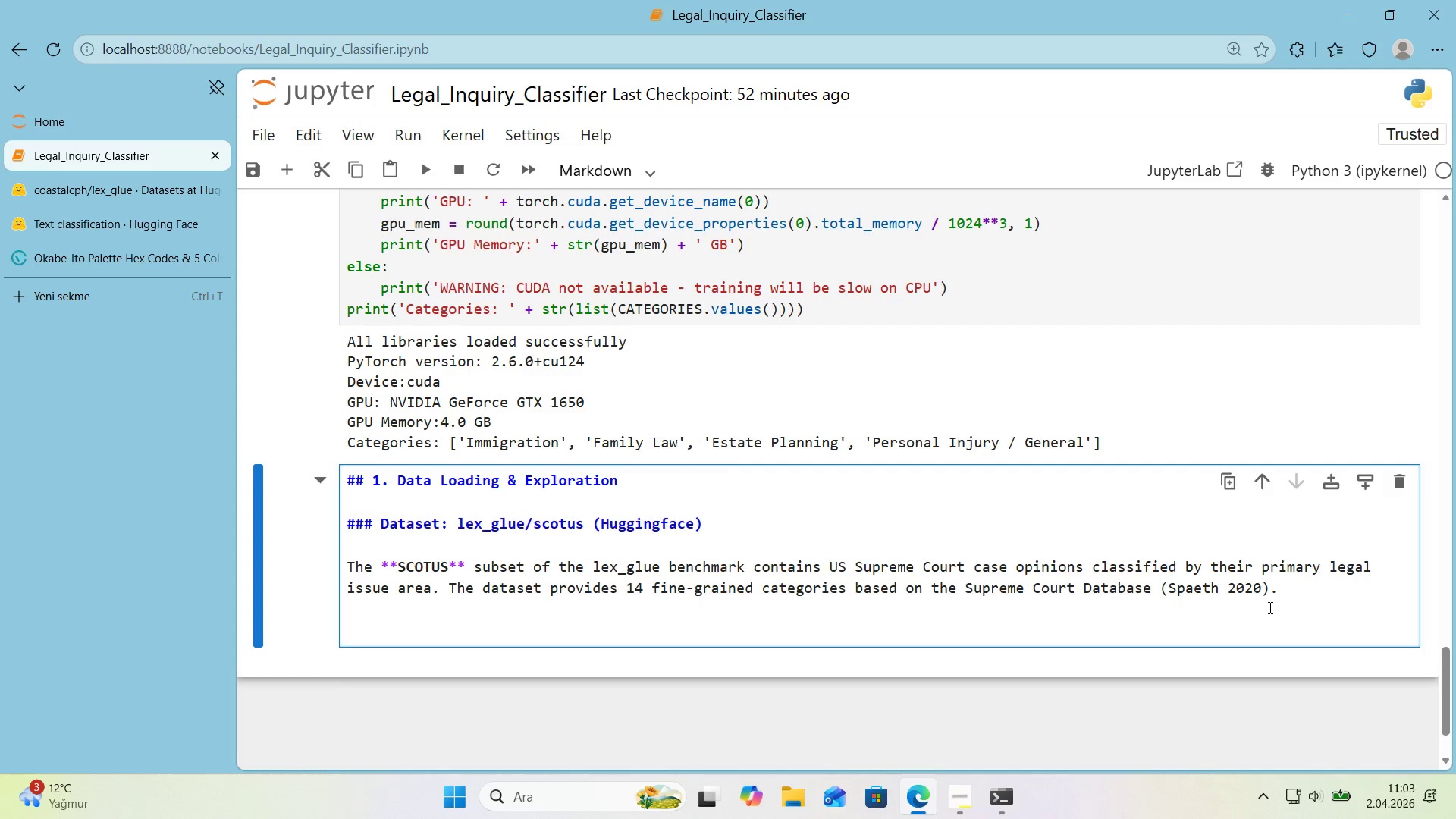 
type(**Why th's dataset[IntlYen]**)
 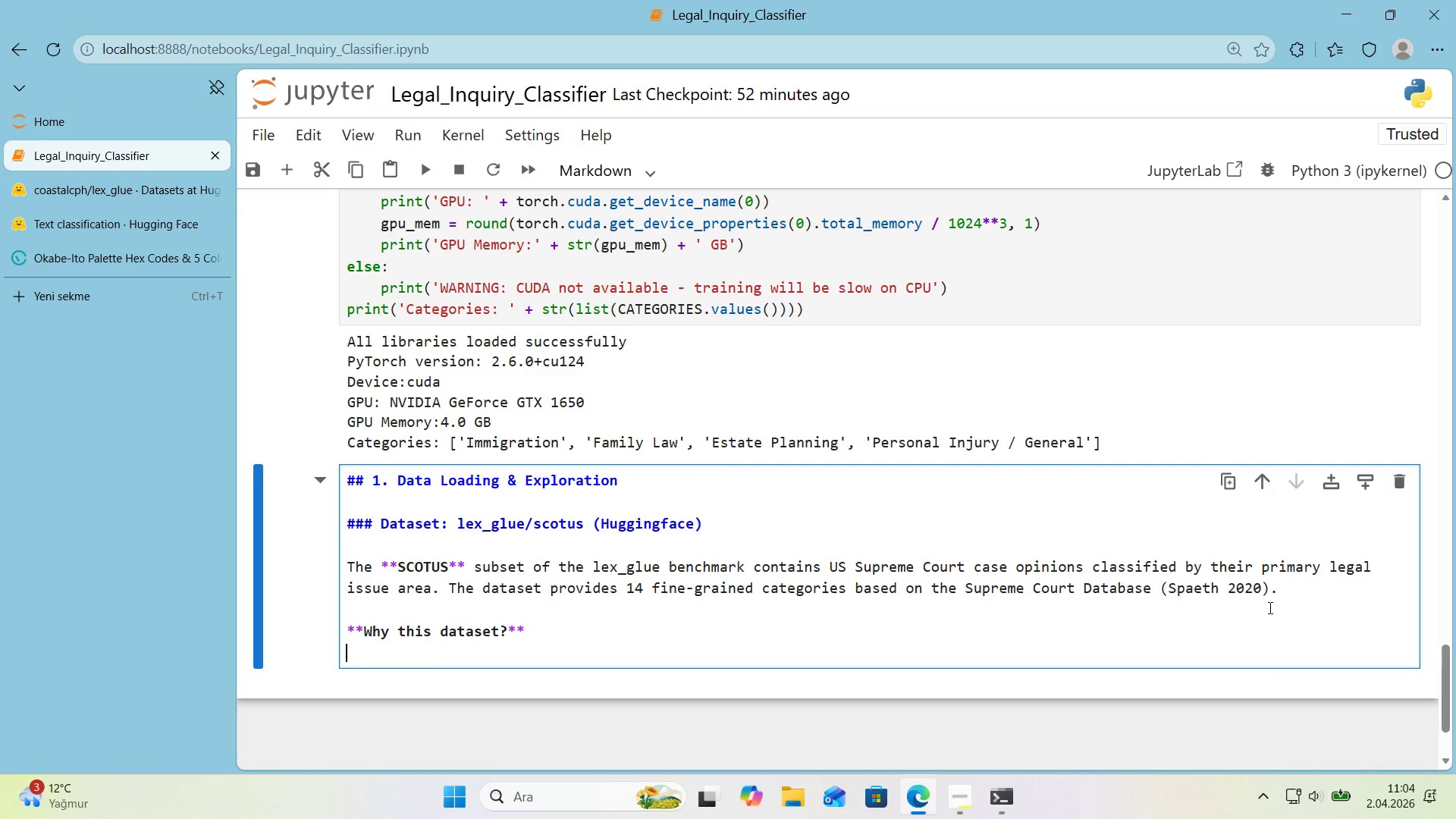 
 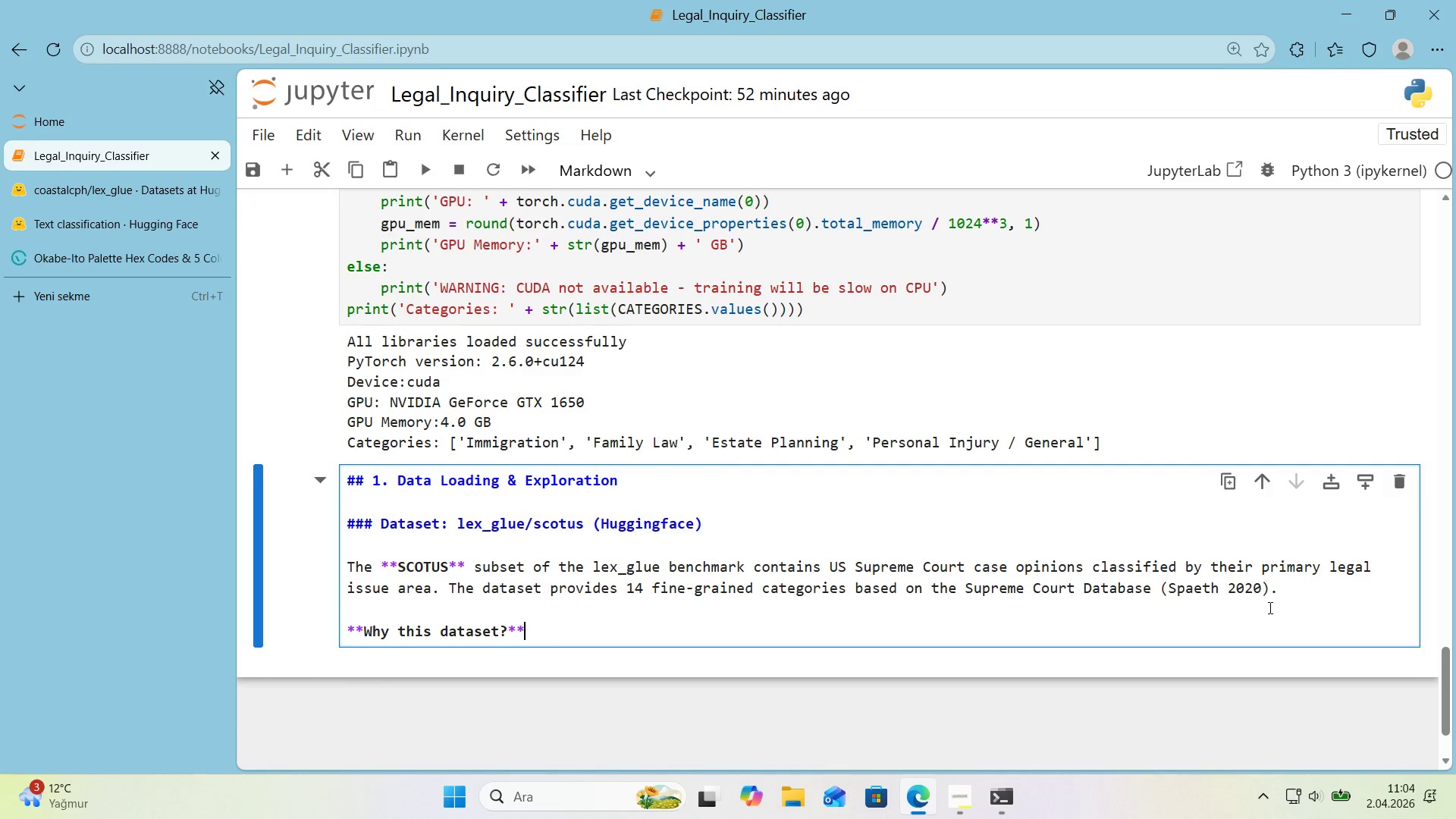 
key(Enter)
 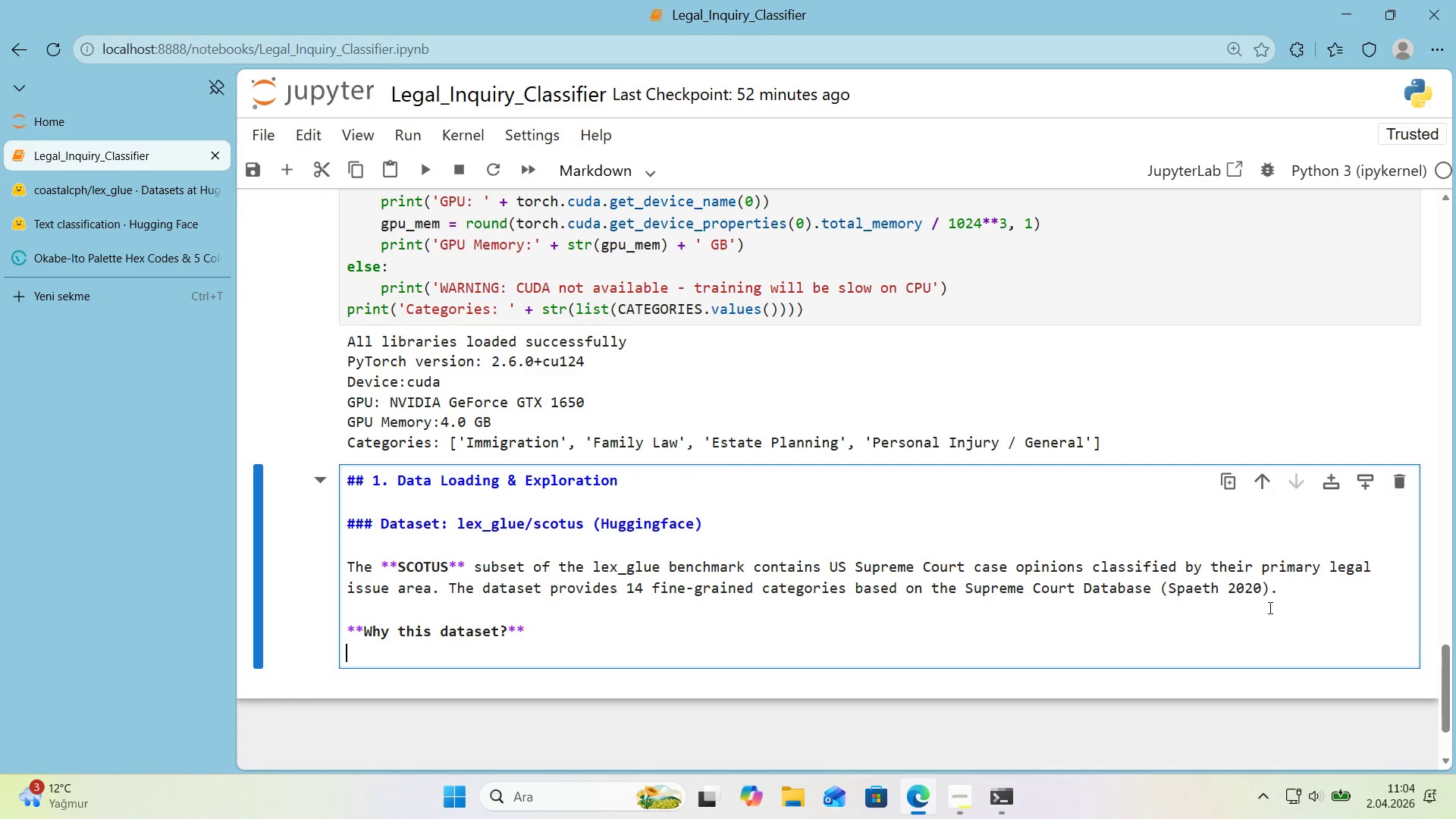 
wait(16.94)
 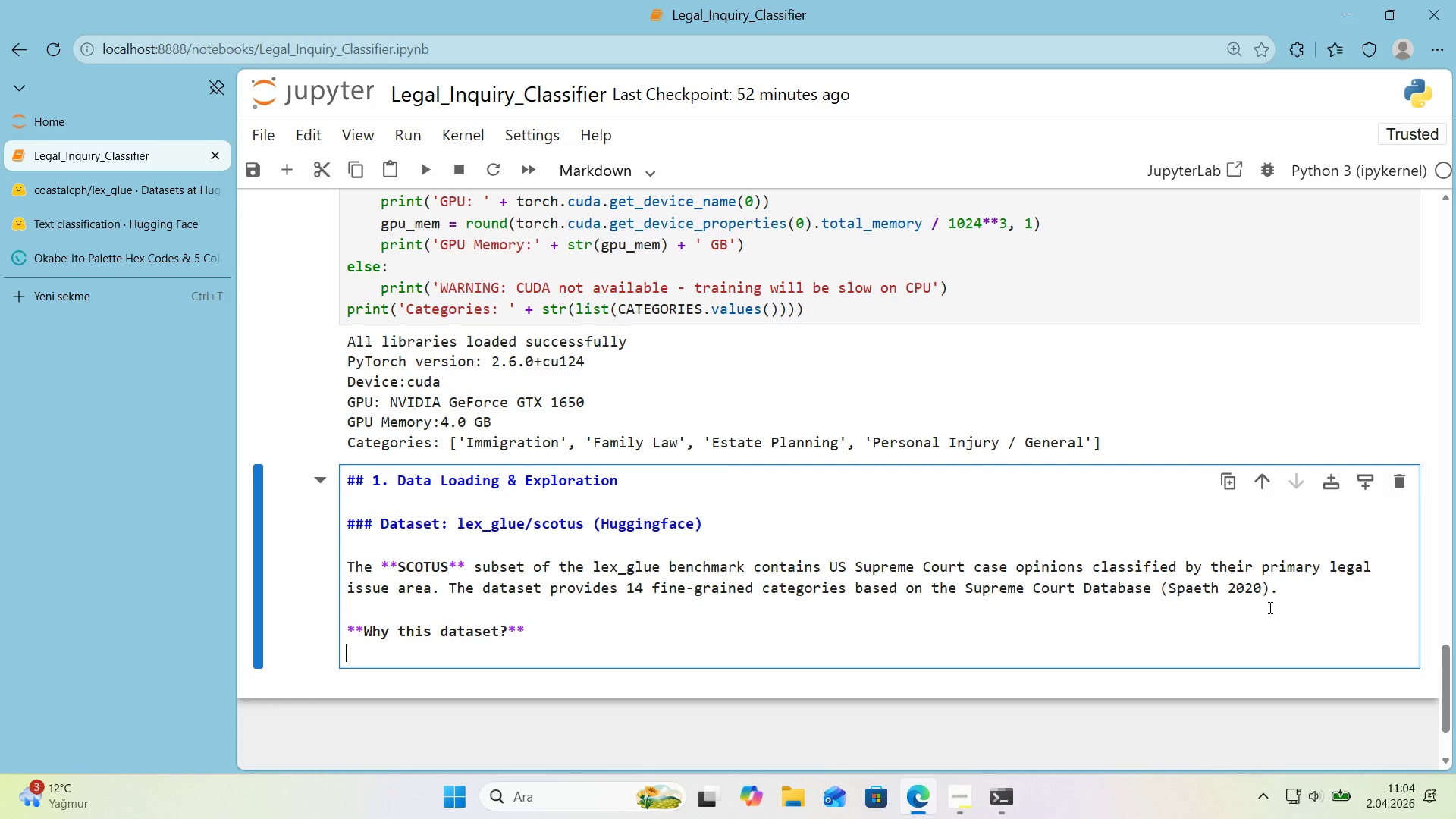 
type(- Real legal text from)
 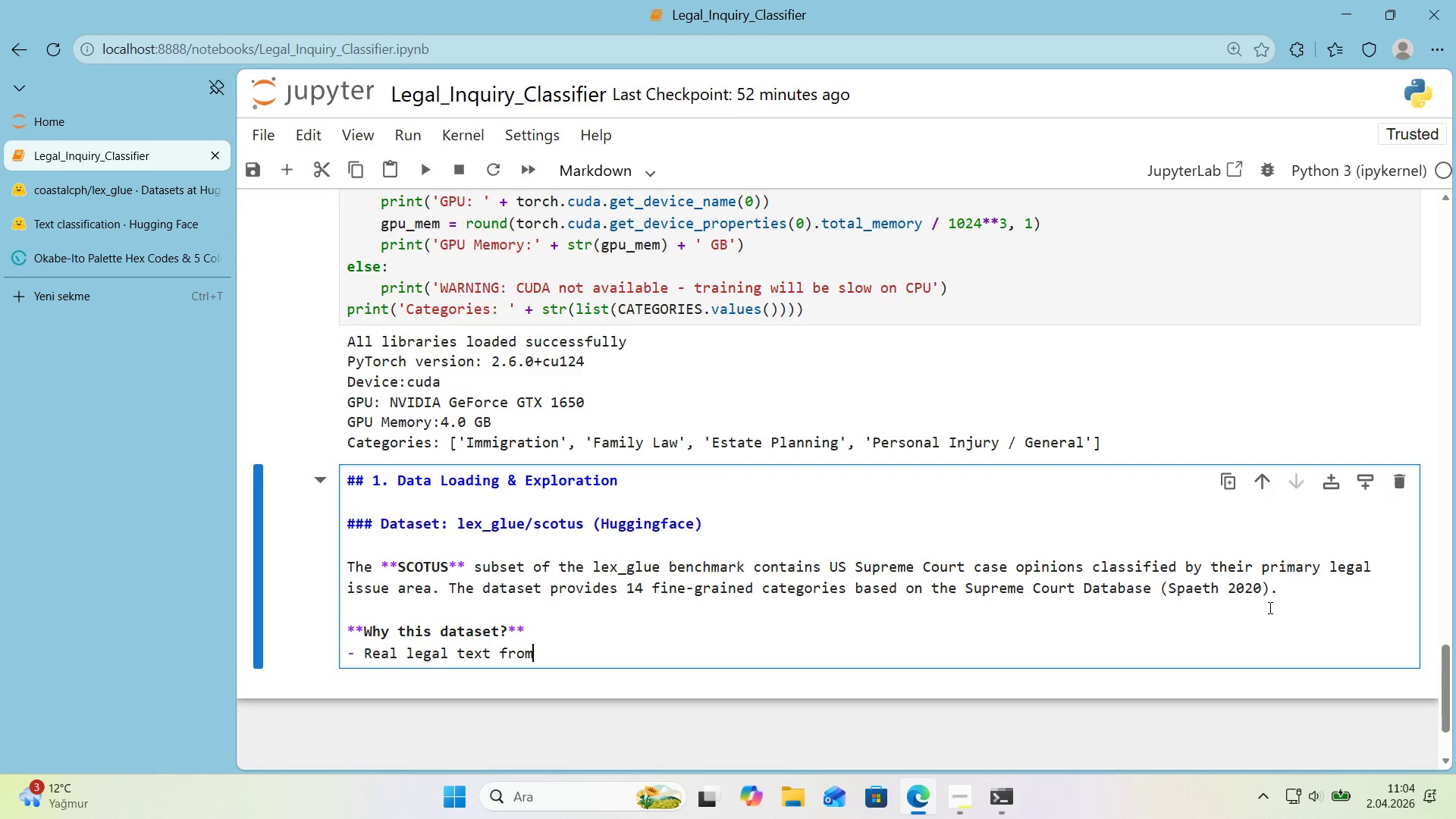 
type( auth)
 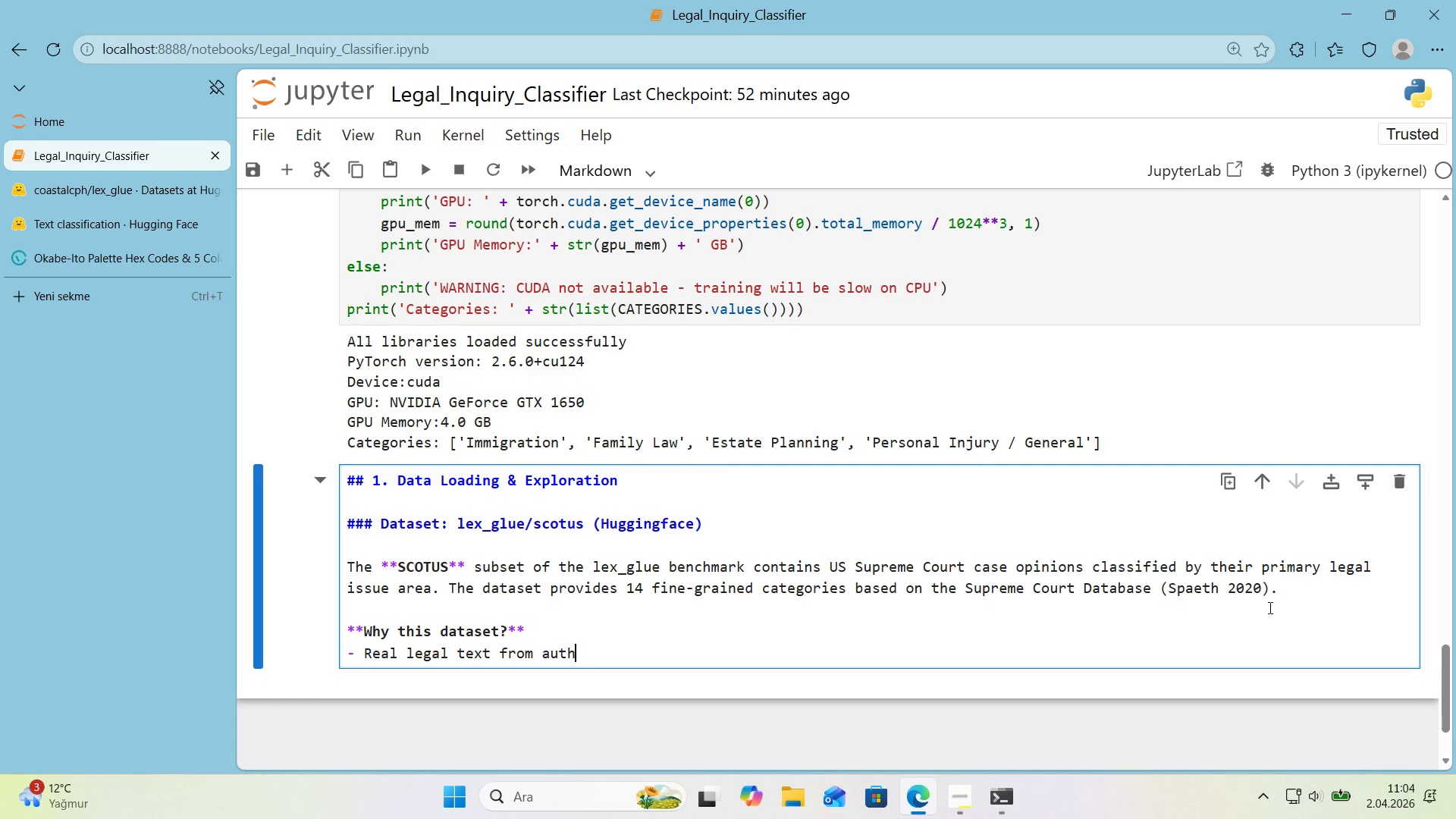 
type(or'tat've source)
 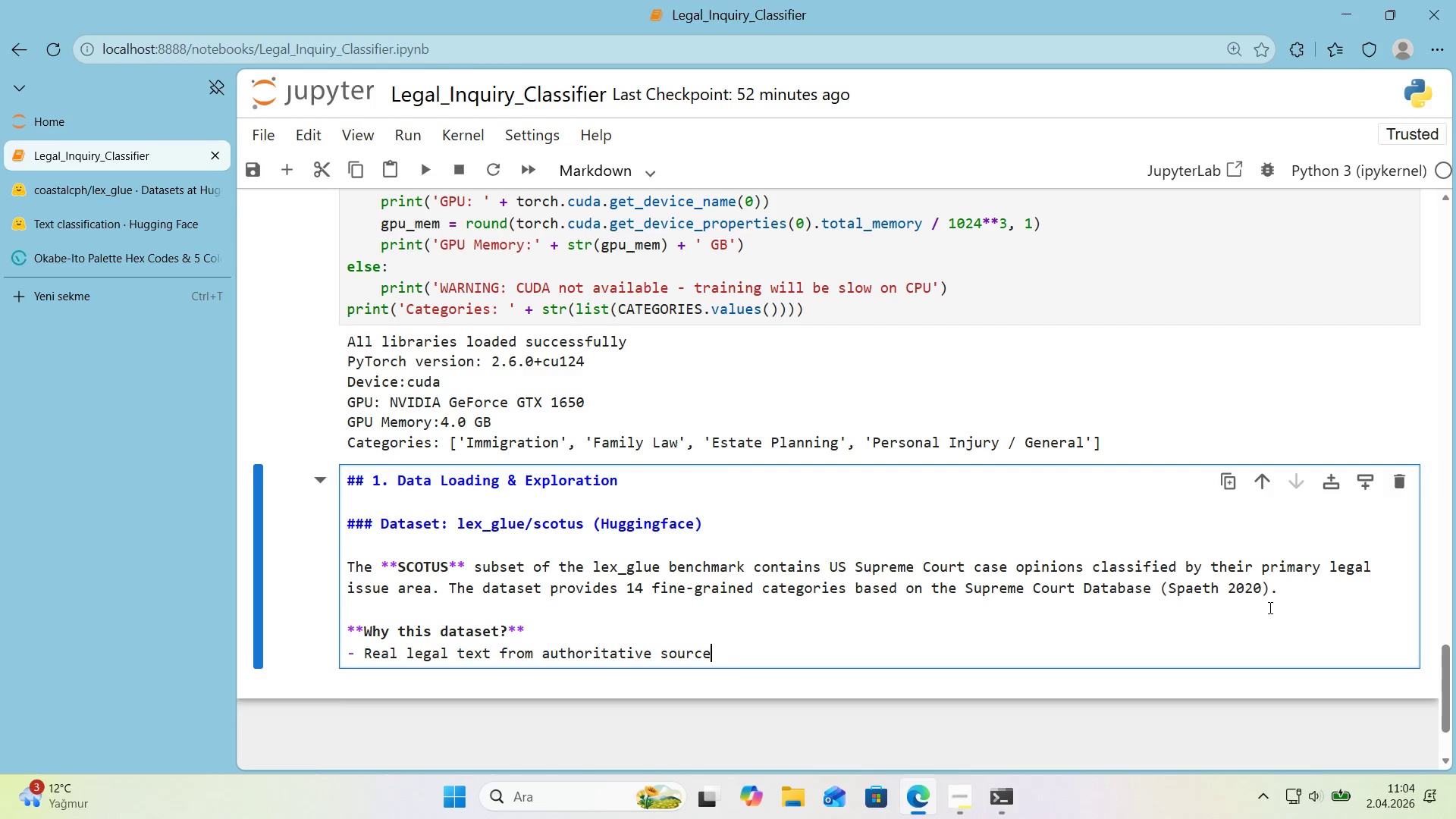 
key(Enter)
 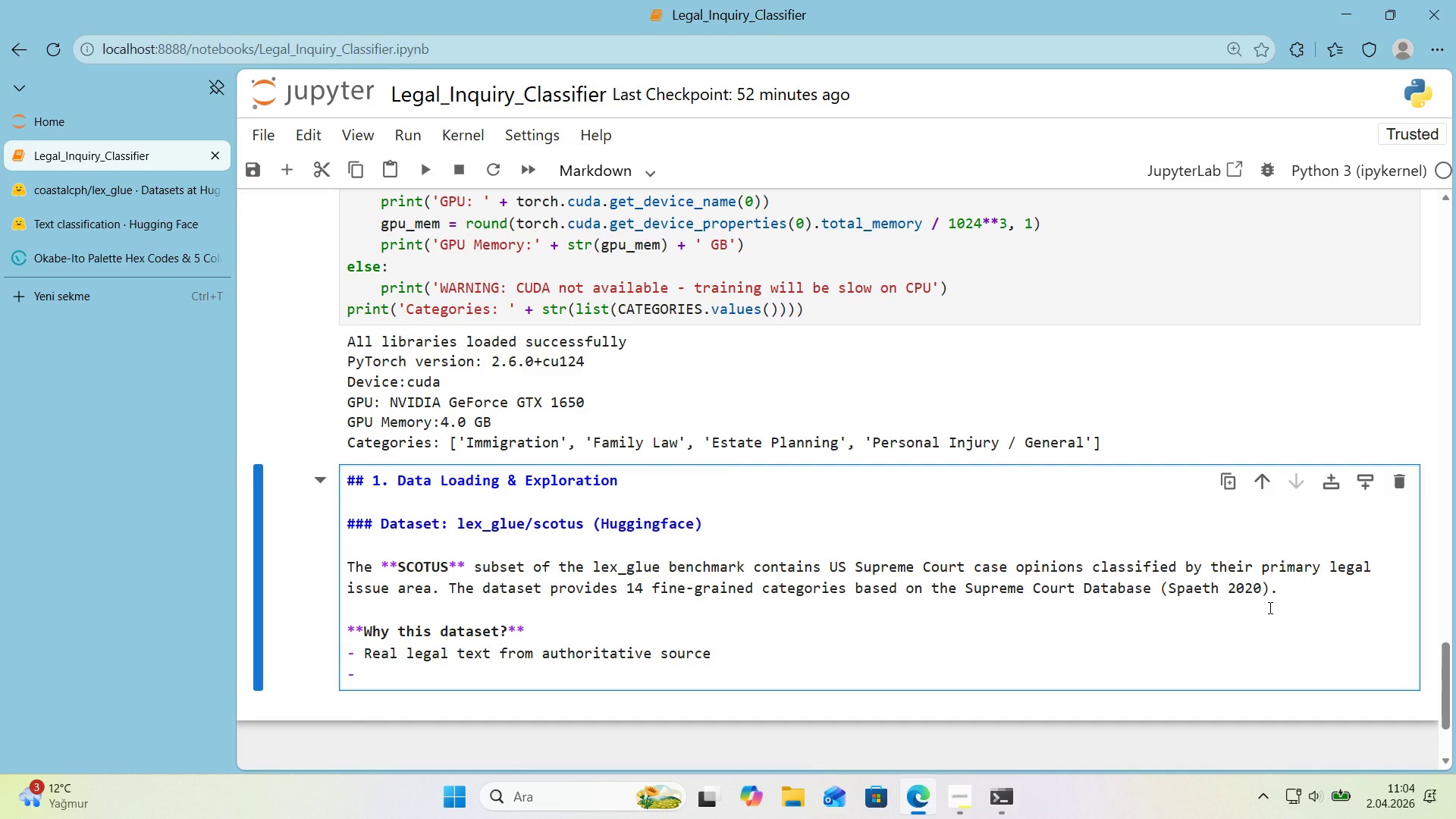 
wait(9.48)
 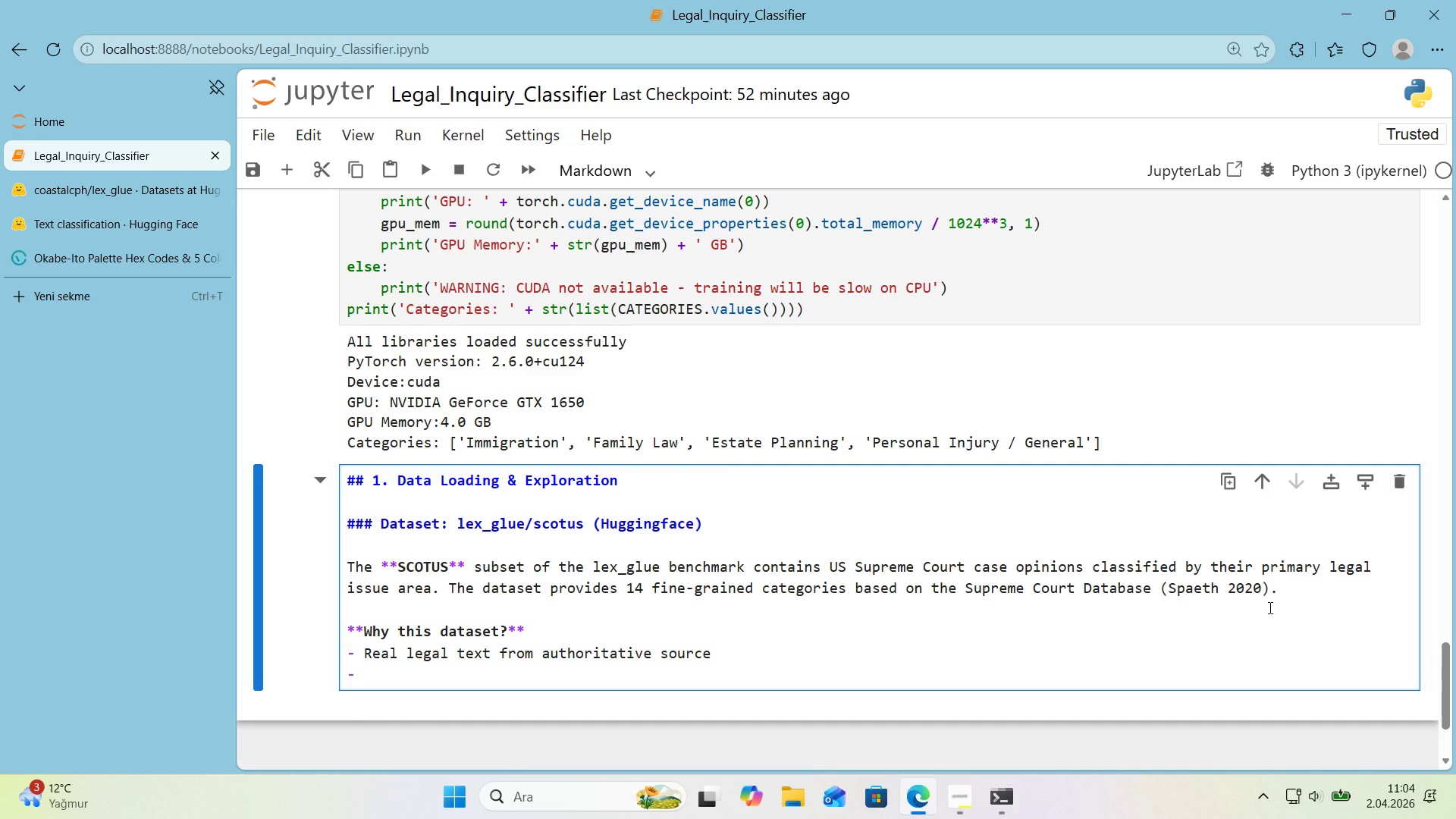 
type(Pre-labeled by legal scholars)
 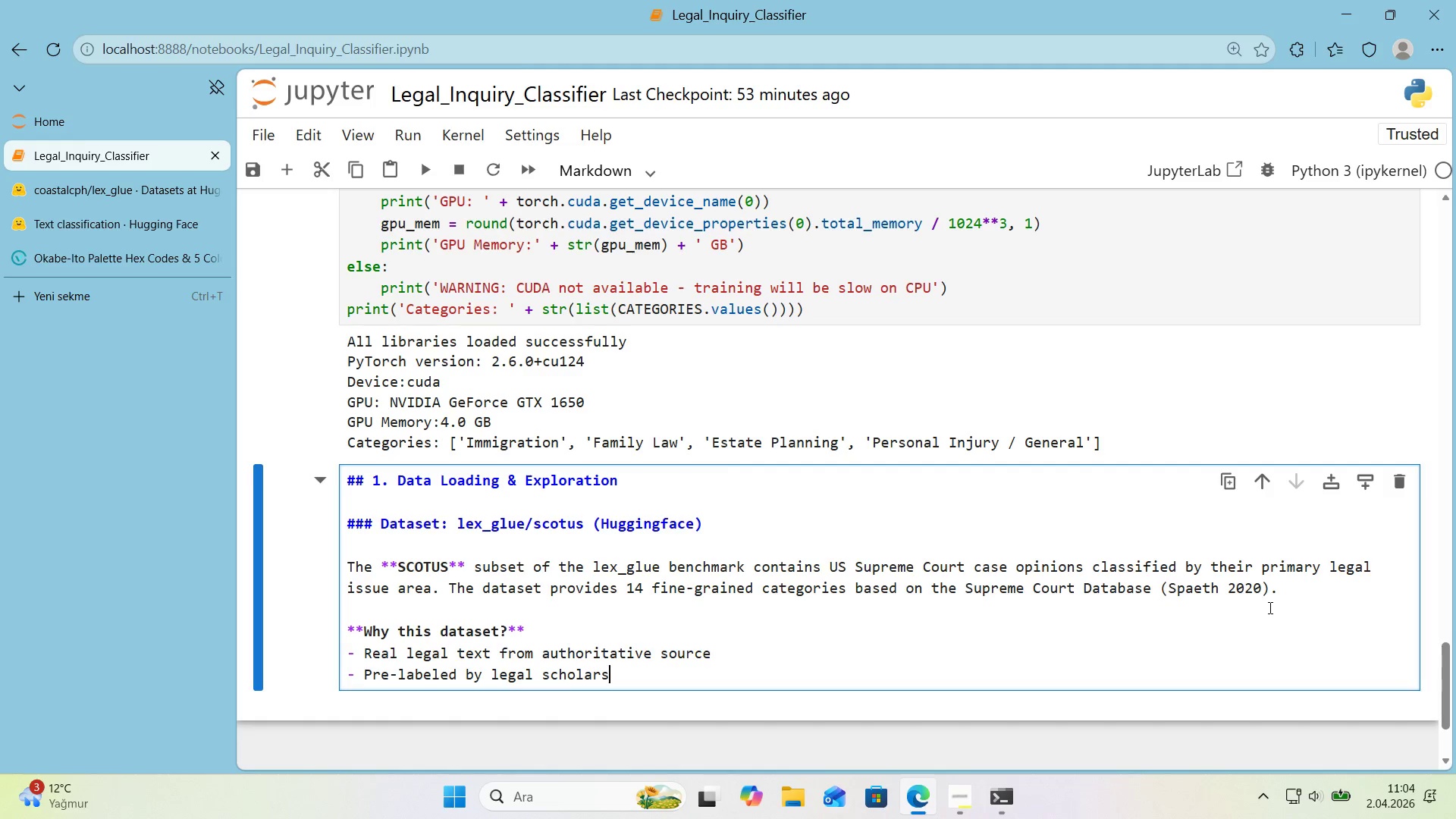 
key(Enter)
 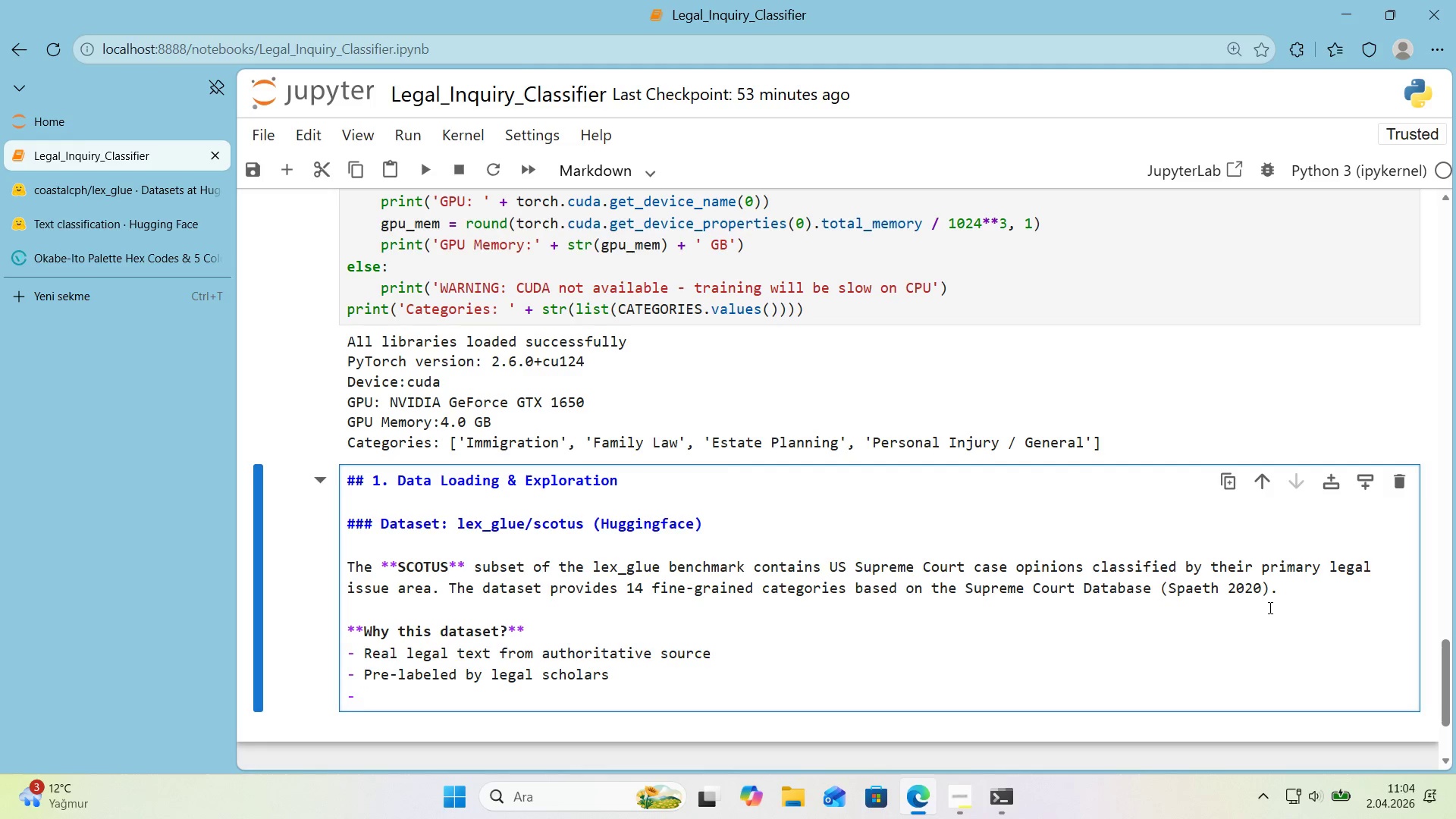 
type(Ava'lable w'thout authent'cat'on v'a Hugg'ngfa)
key(Backspace)
key(Backspace)
type(Face )
 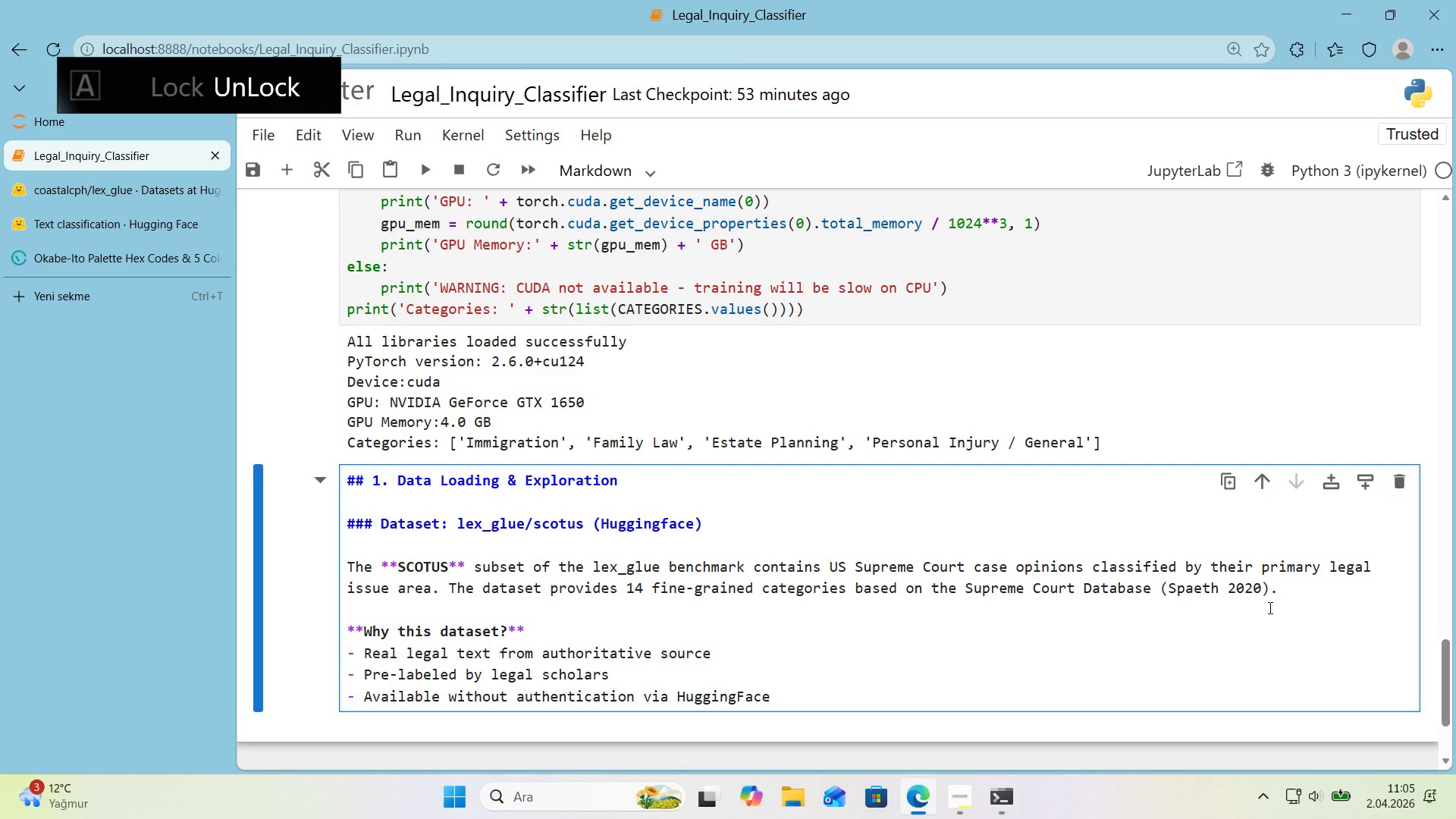 
key(Alt+Control+Comma)
 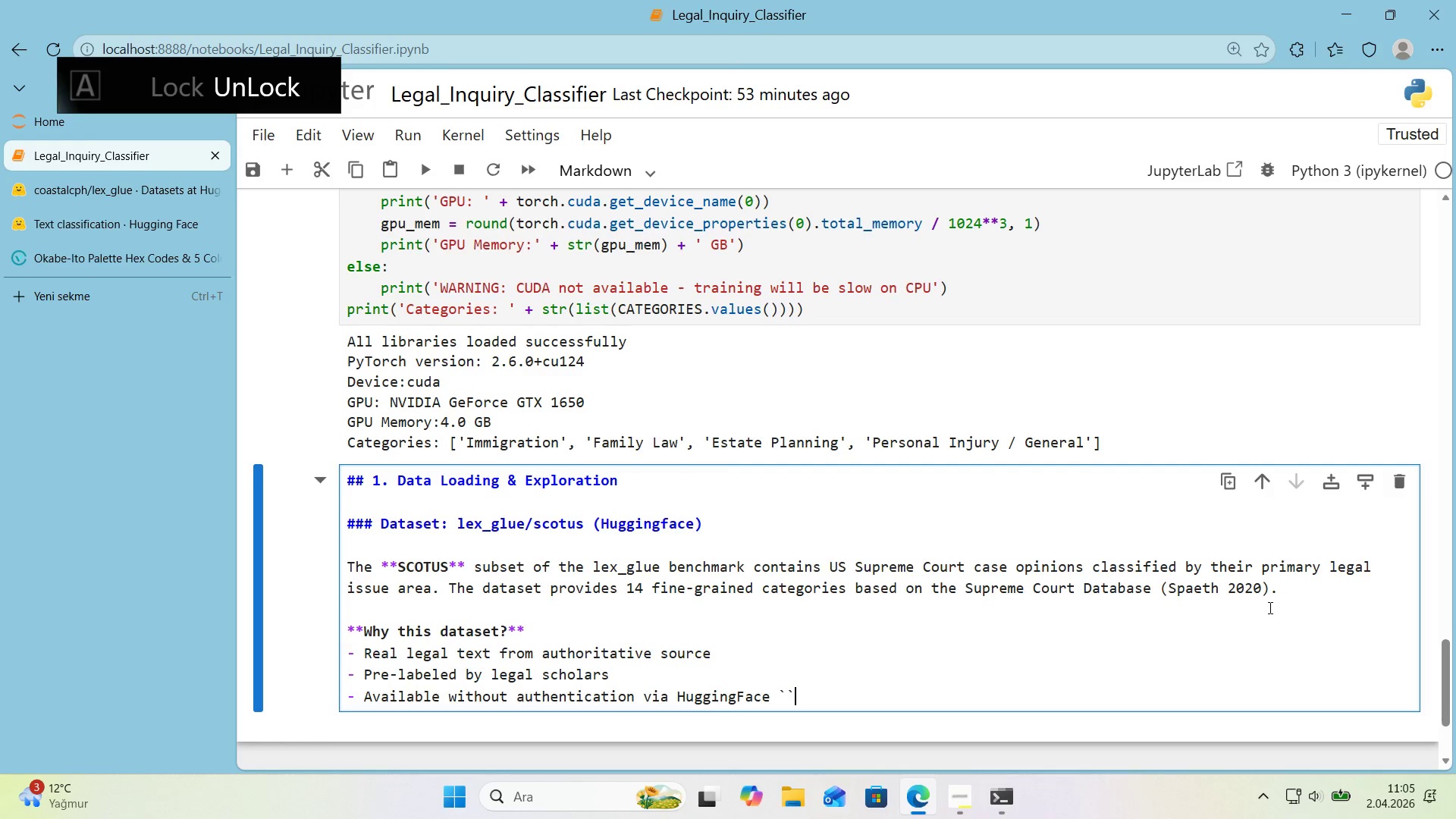 
key(Alt+Control+Comma)
 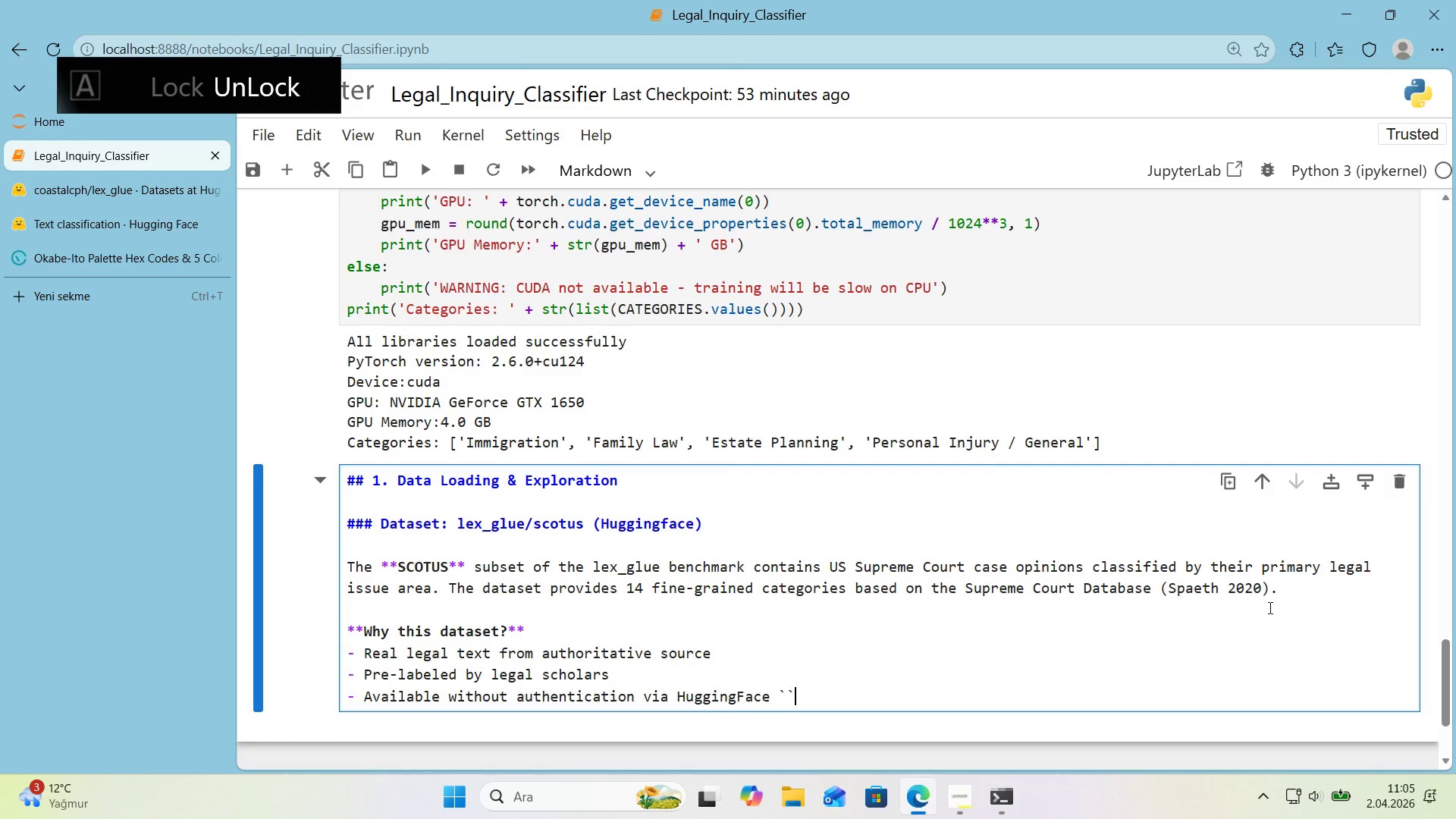 
key(ArrowLeft)
 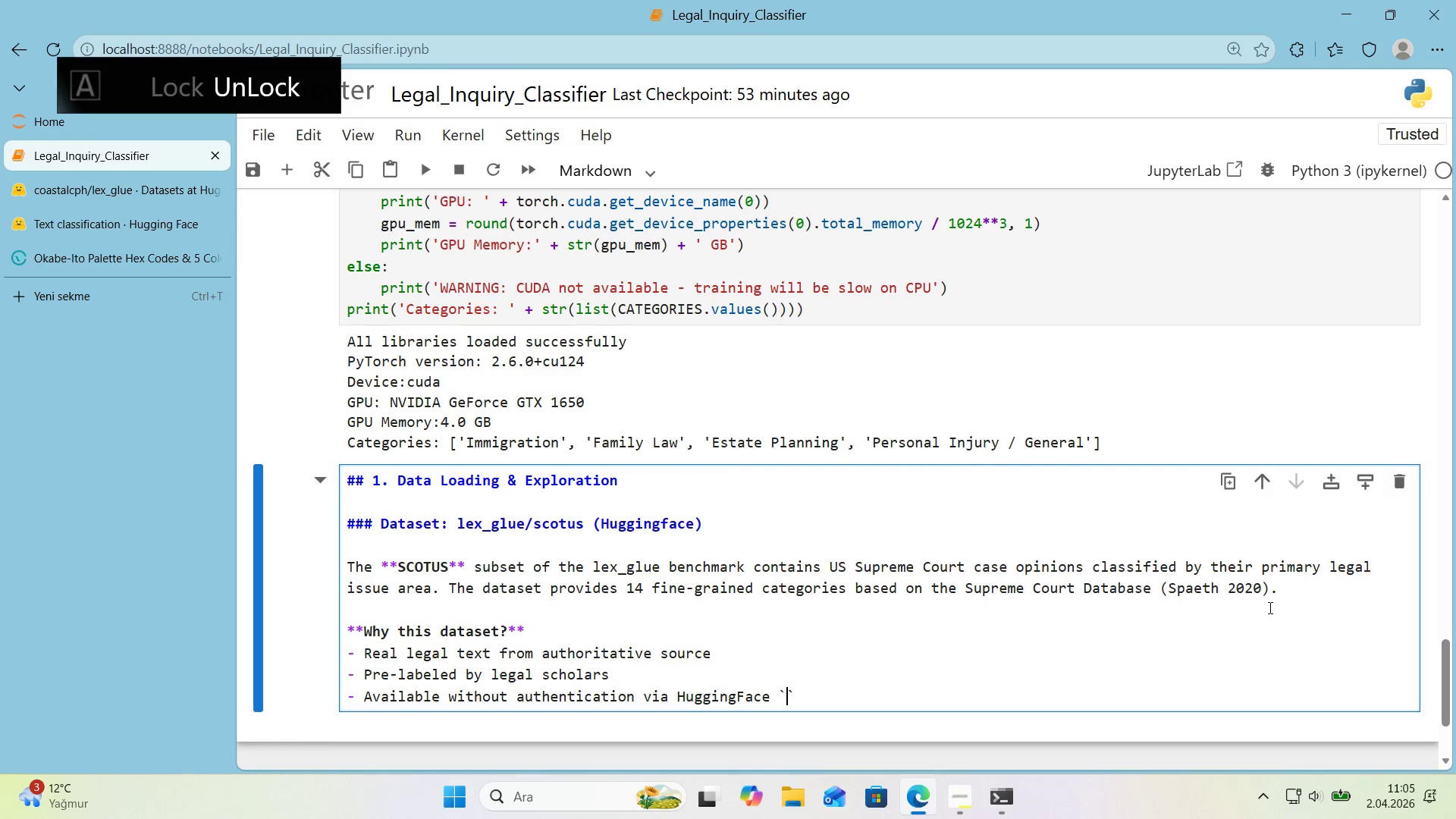 
type(dataset)
 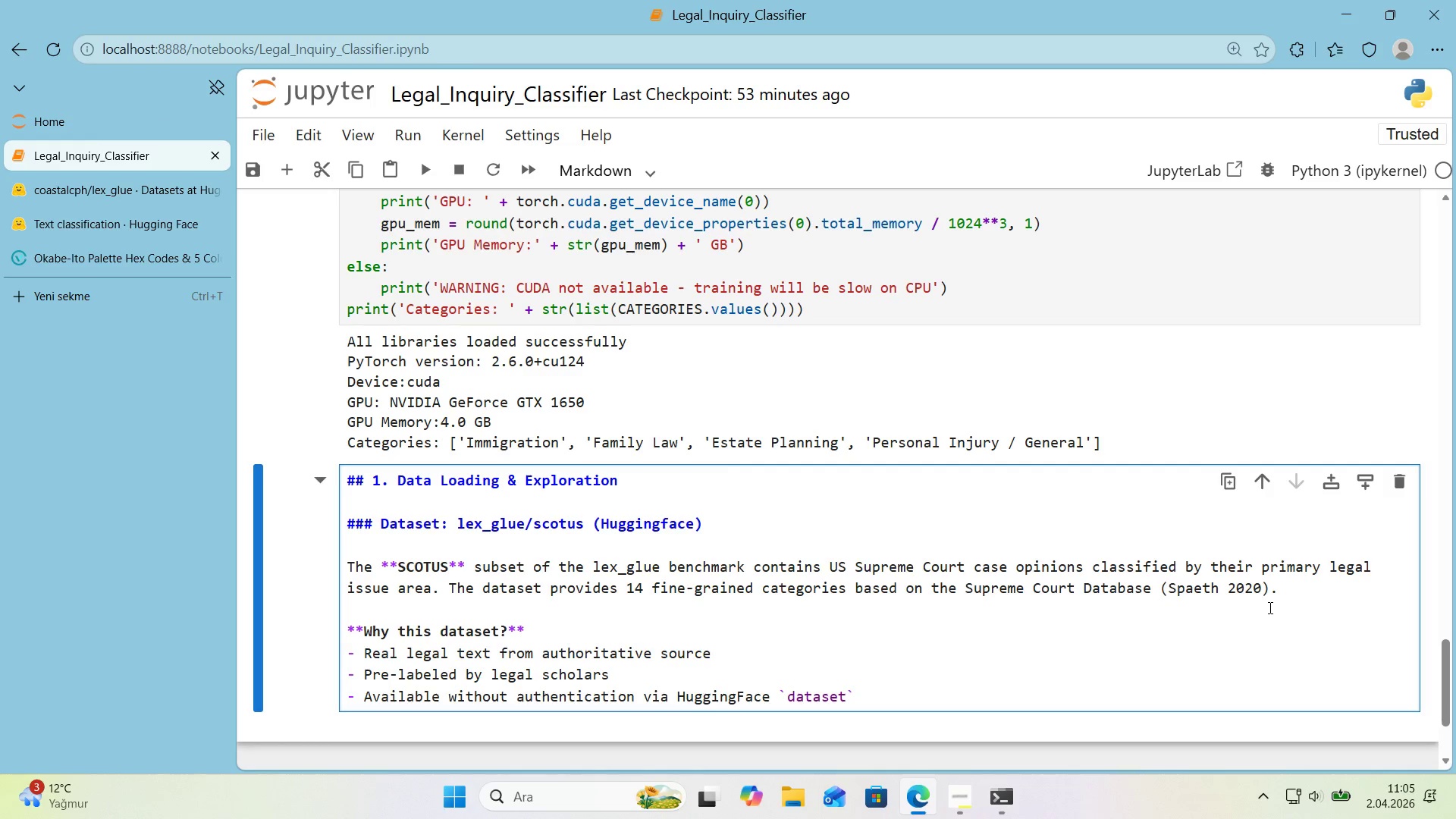 
key(ArrowRight)
 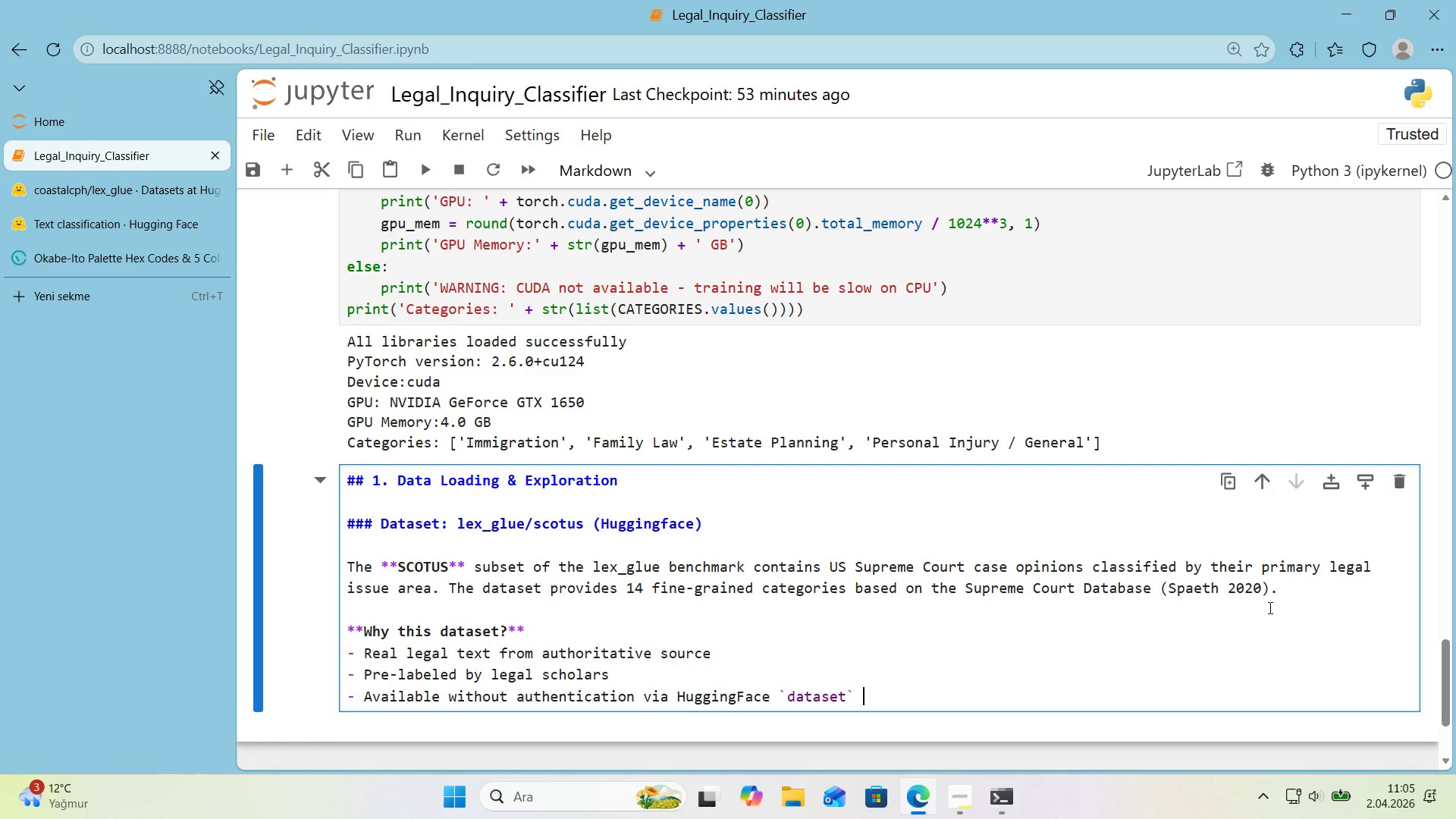 
type( l'brar'es)
key(Backspace)
key(Backspace)
key(Backspace)
type(y)
 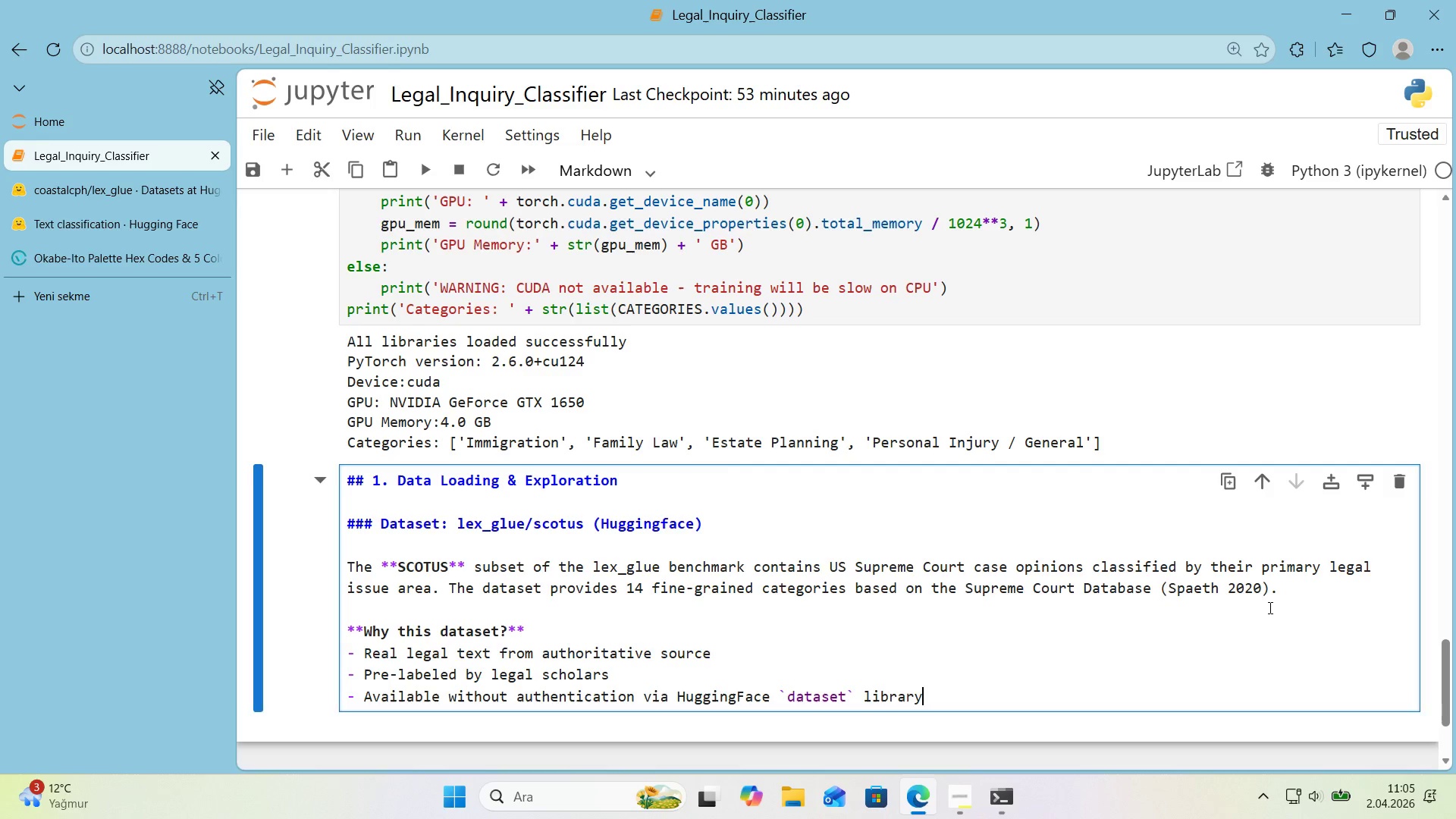 
key(Enter)
 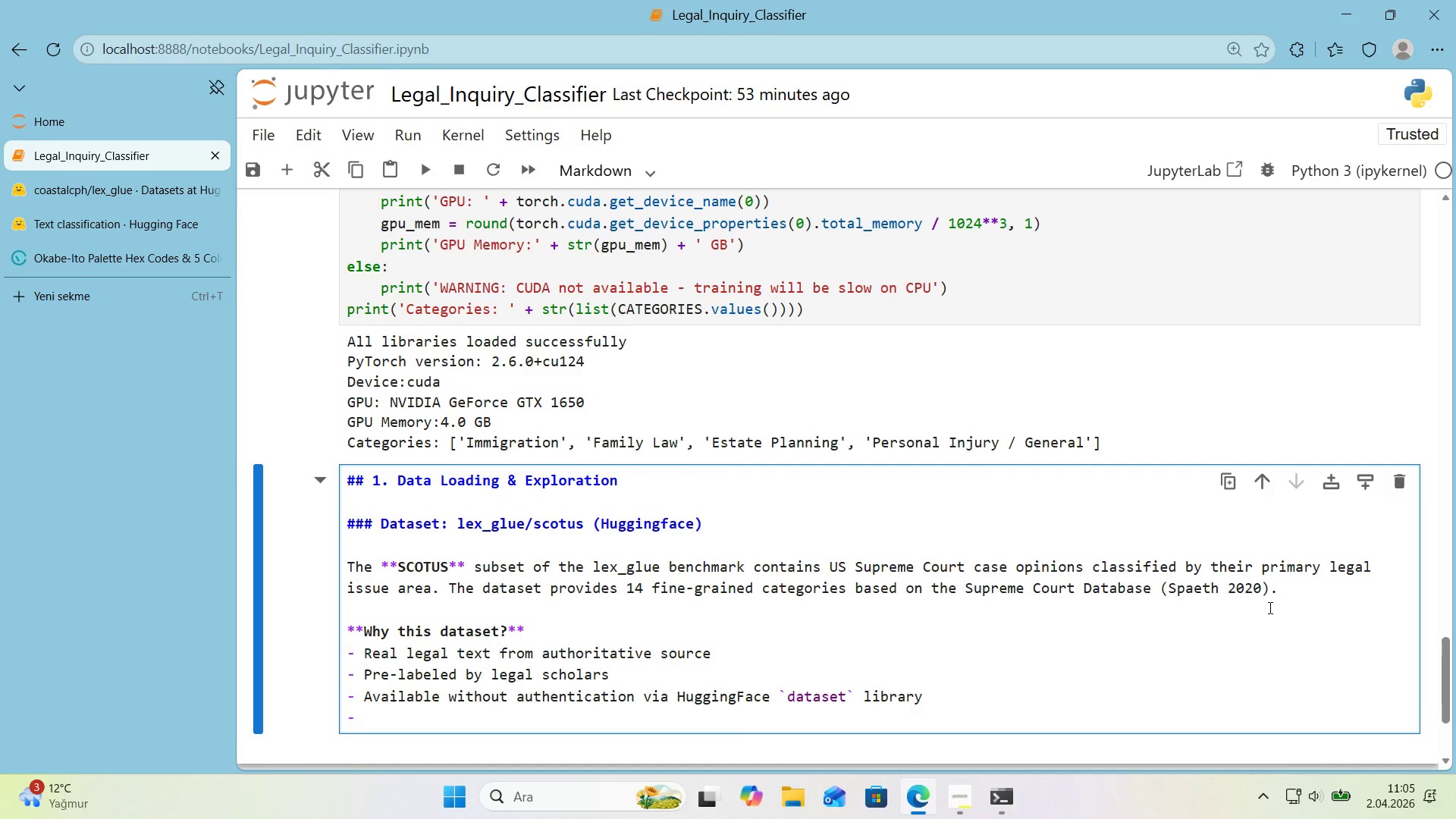 
type(Categor'es can be mapped to common legal pract'ce areas)
 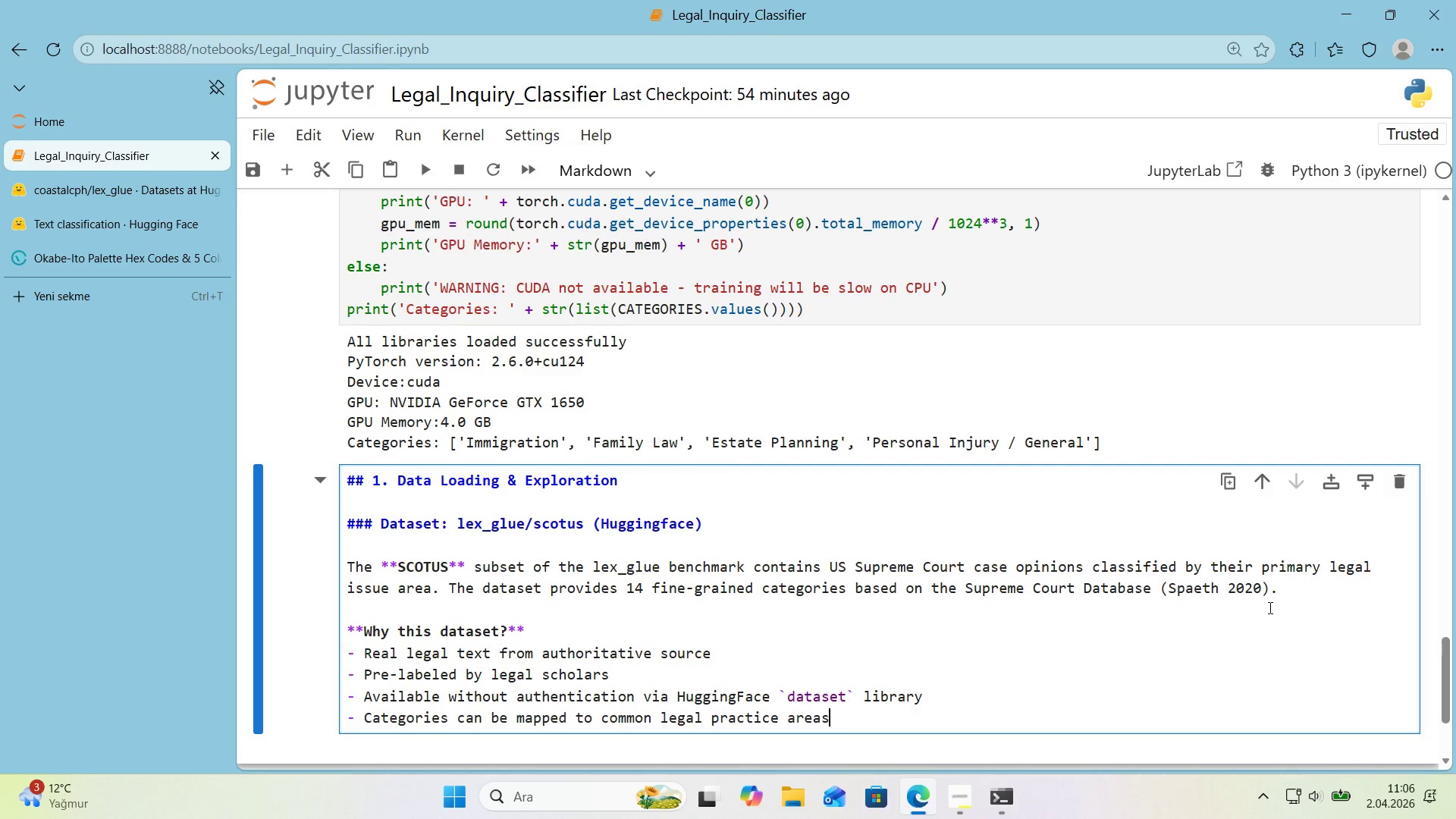 
wait(49.81)
 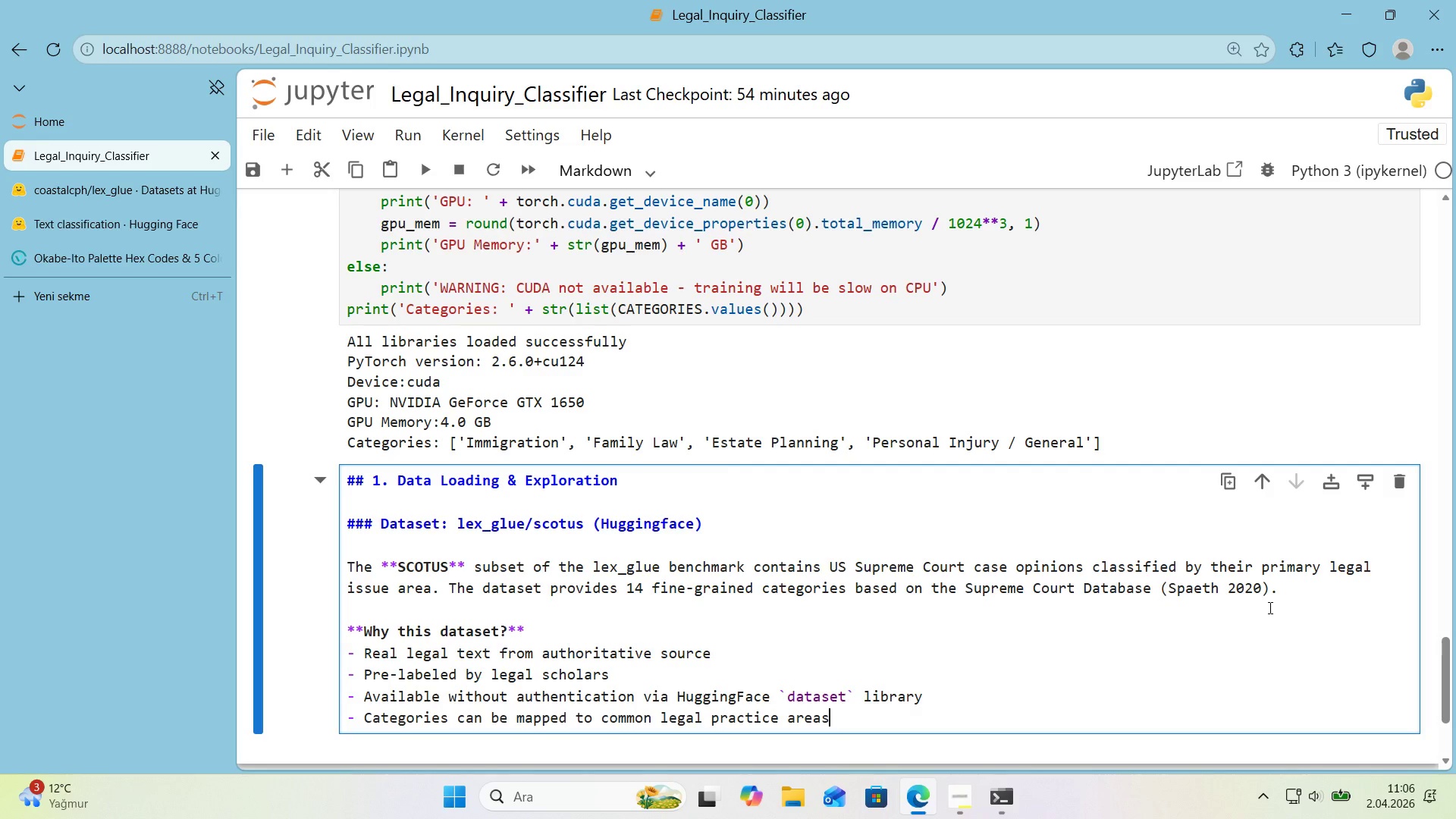 
key(Enter)
 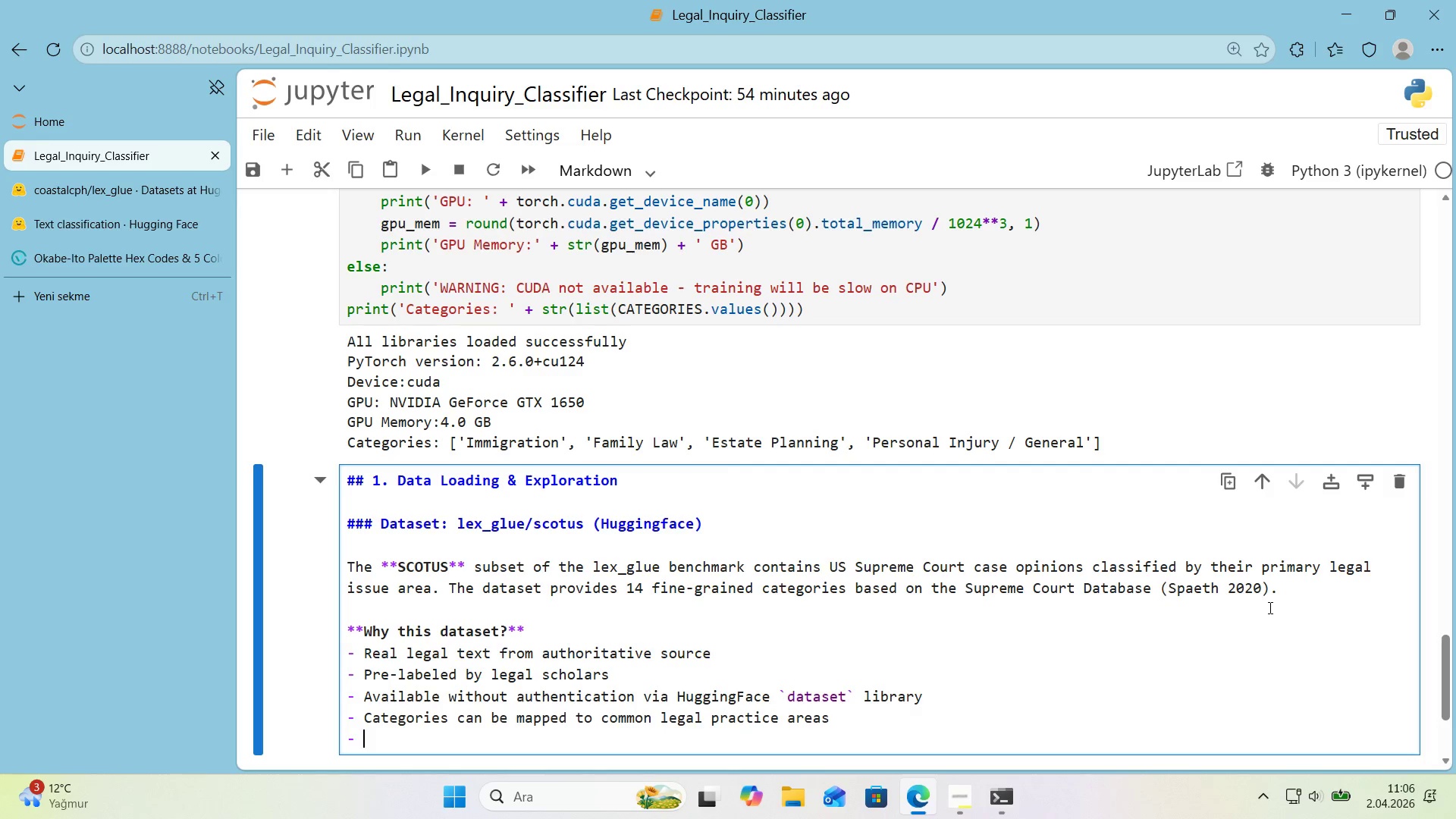 
key(Enter)
 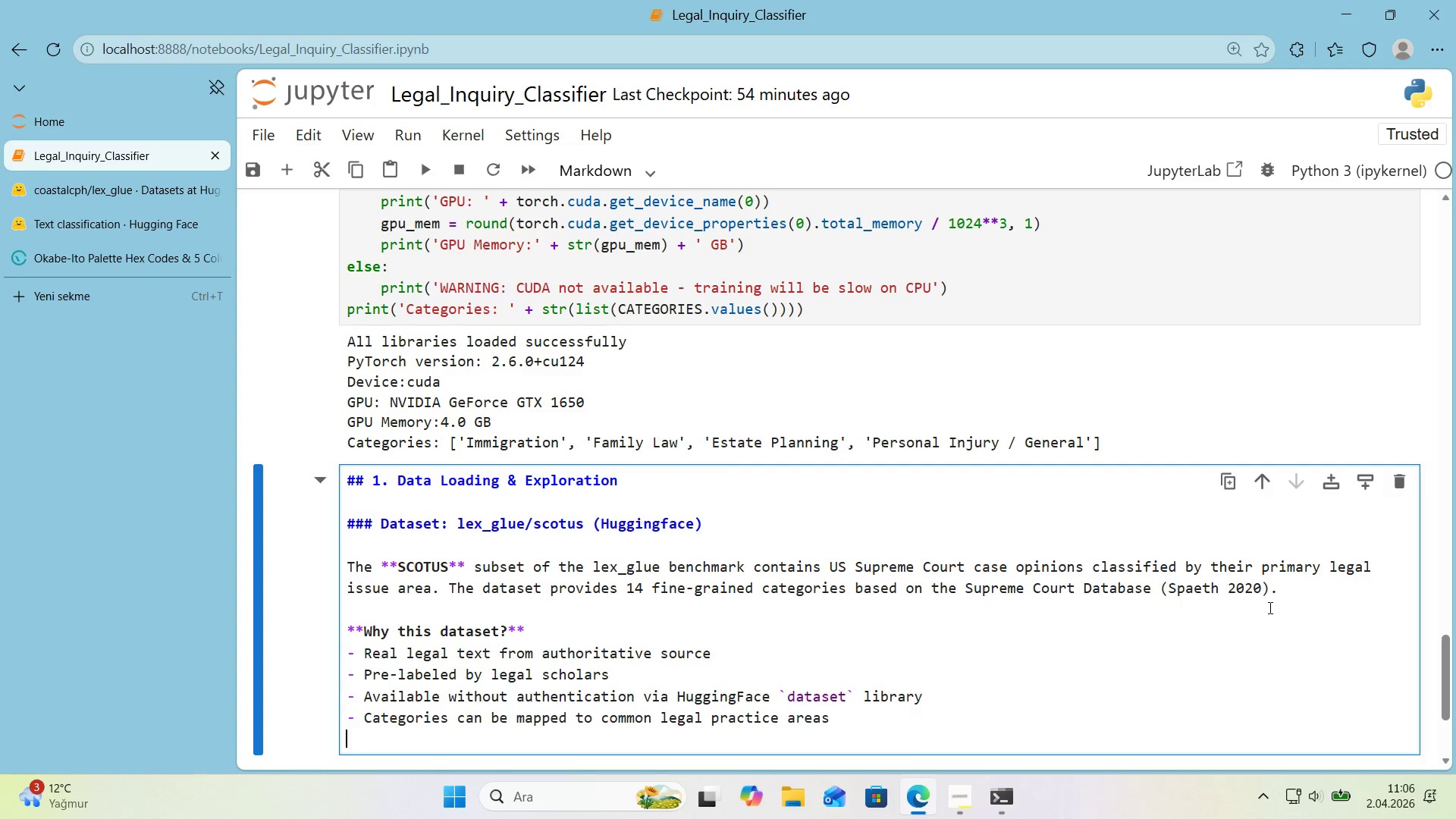 
key(Alt+Control+3)
 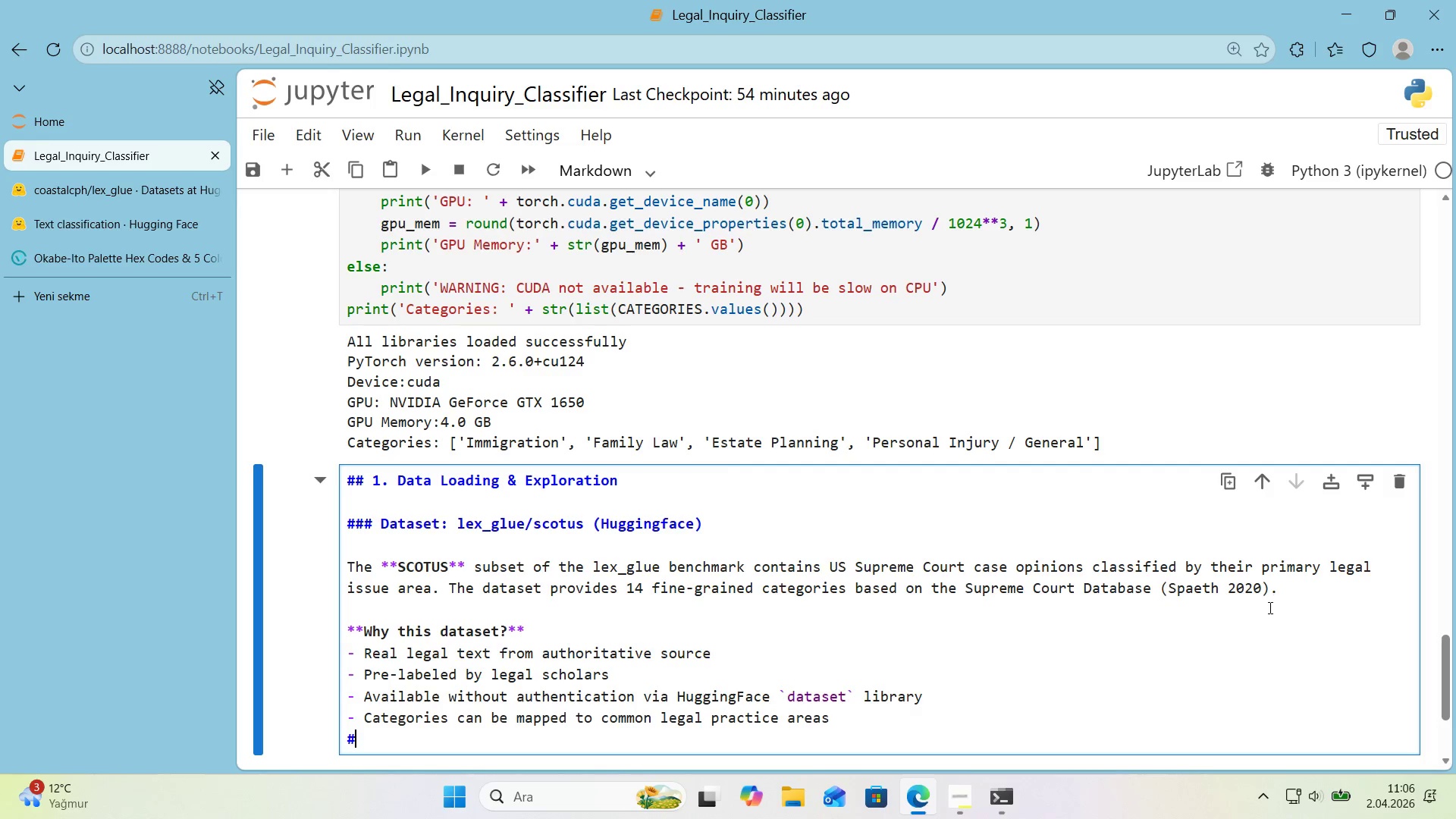 
key(Alt+Control+3)
 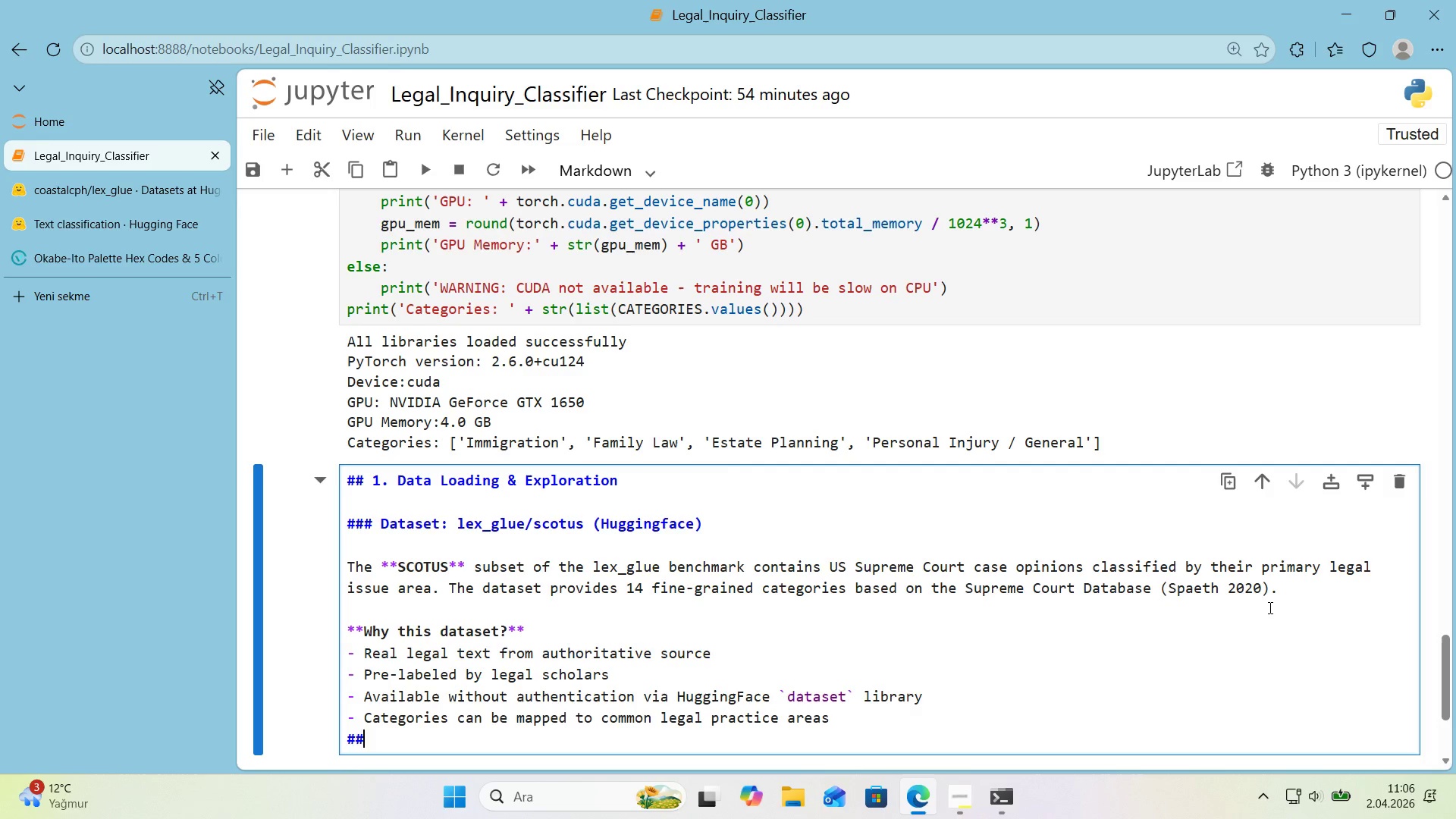 
key(Alt+Control+3)
 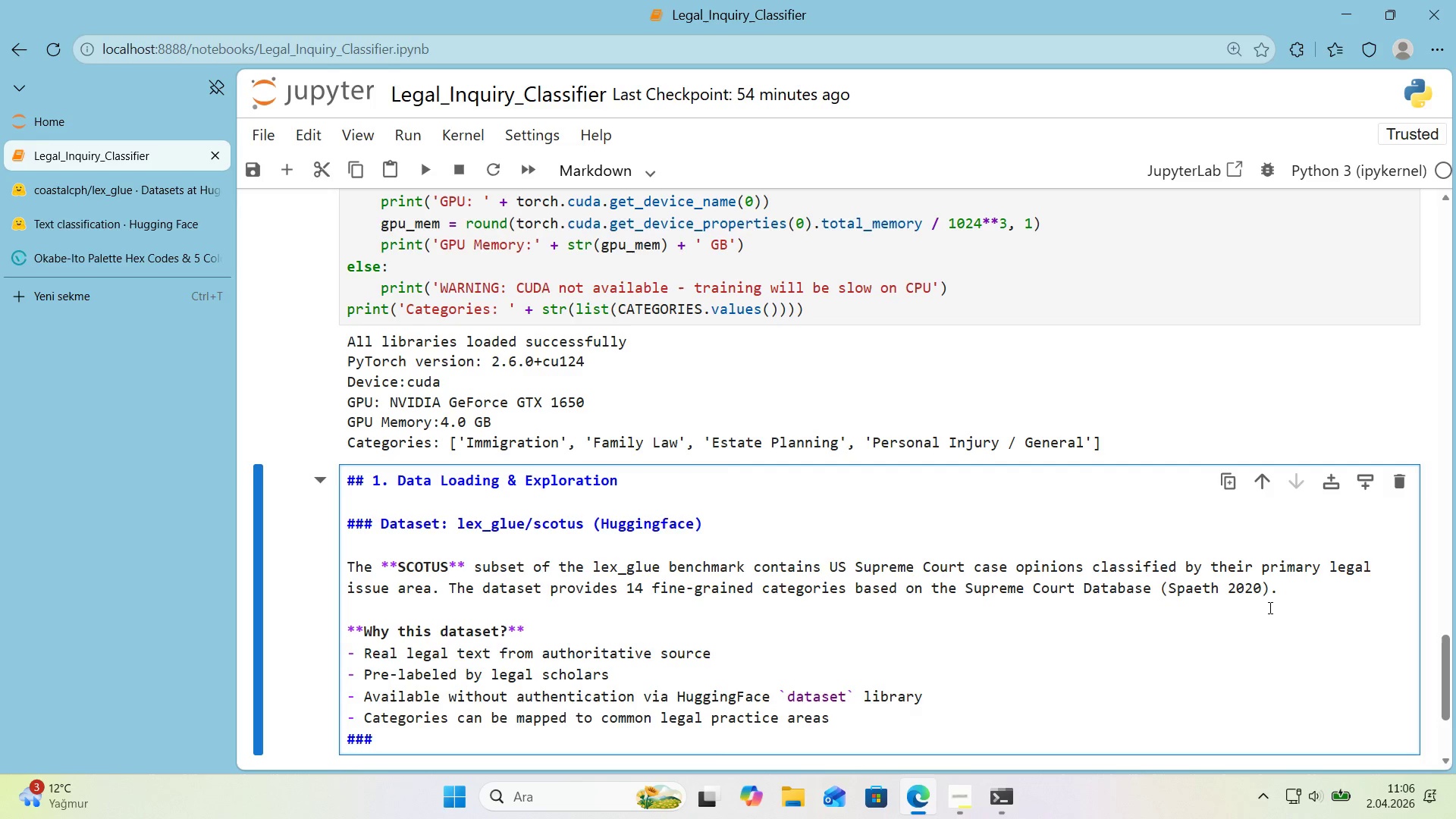 
left_click([897, 620])
 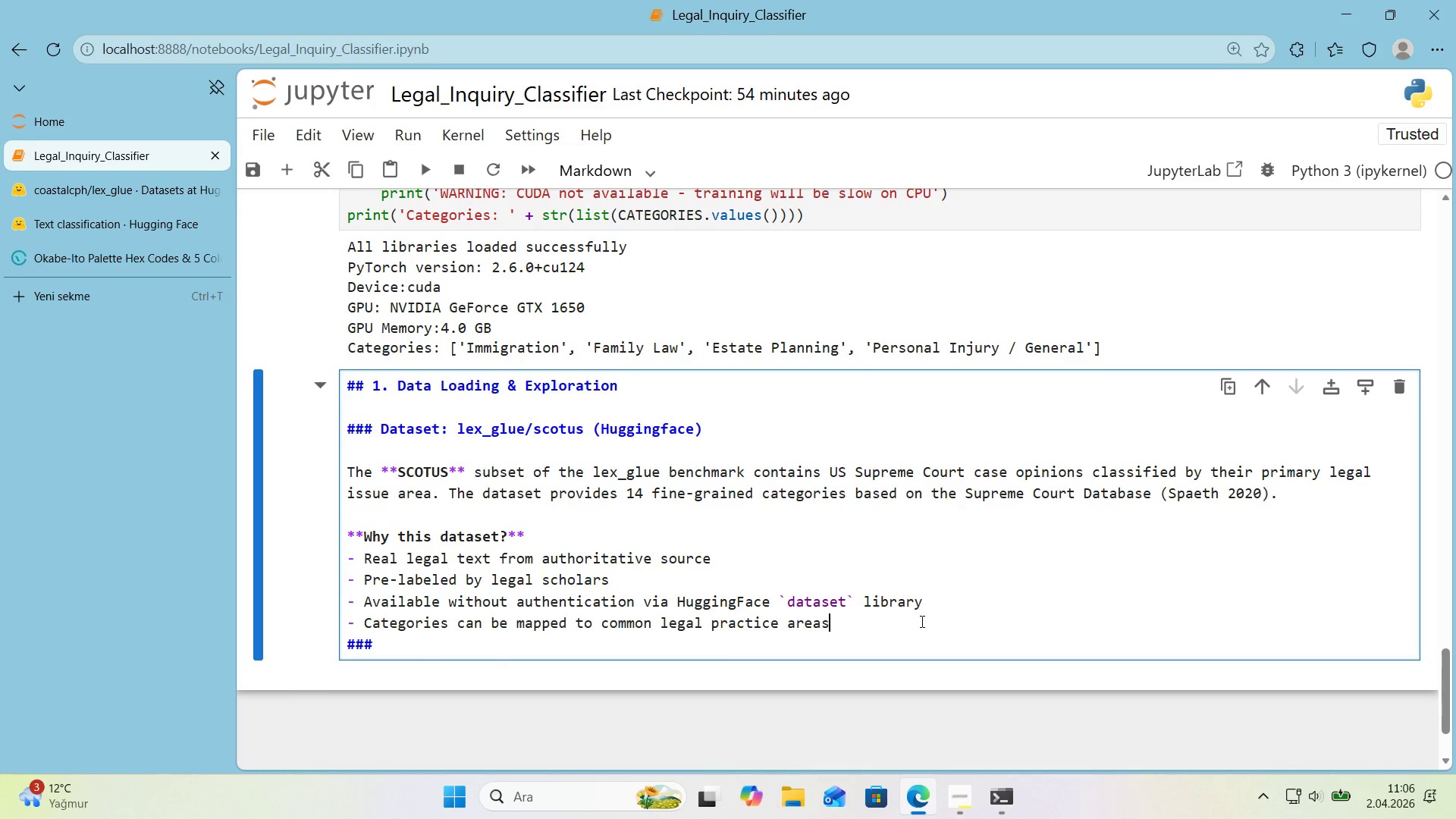 
scroll: coordinate [1225, 595], scroll_direction: down, amount: 1.0
 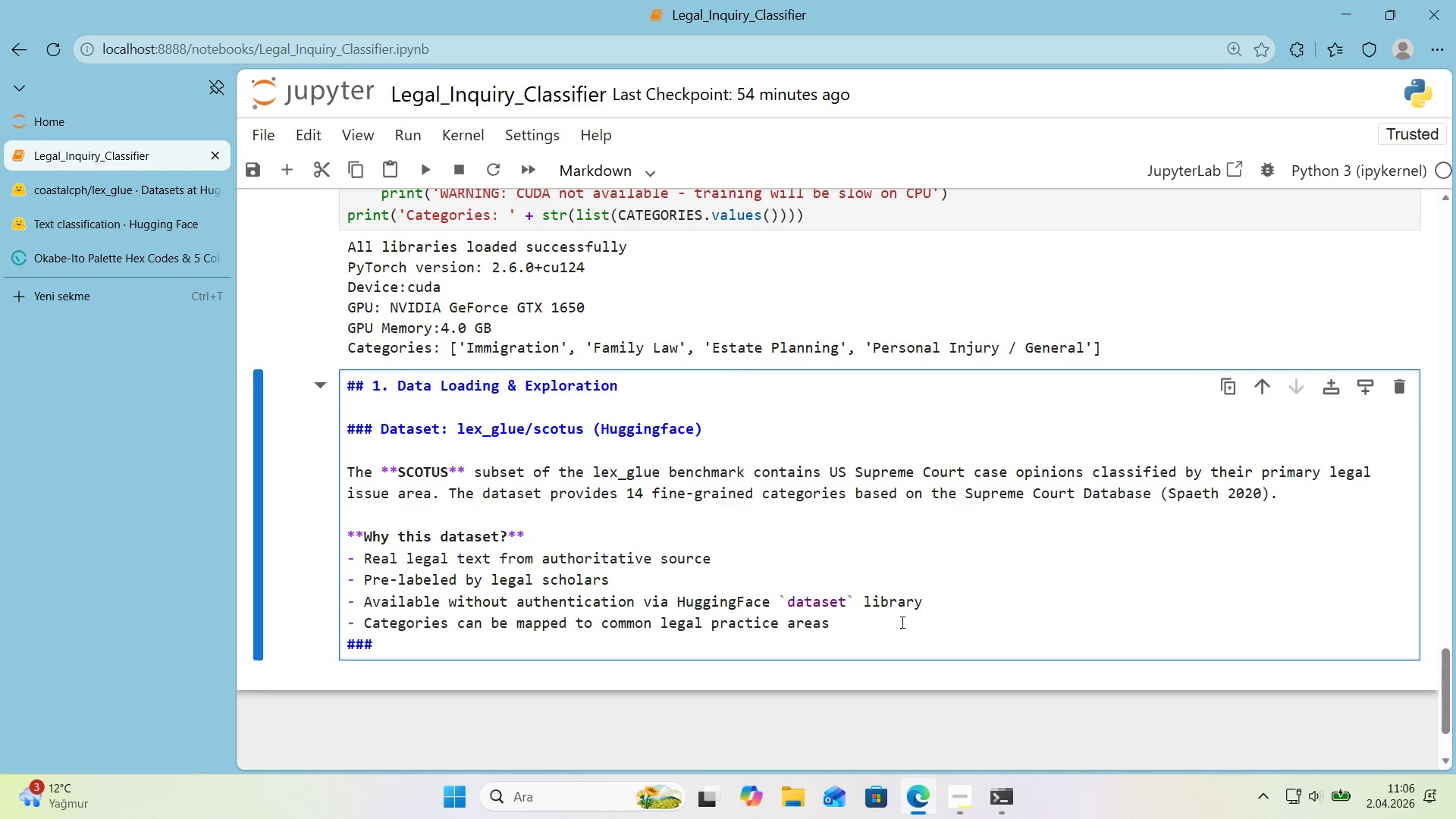 
key(Enter)
 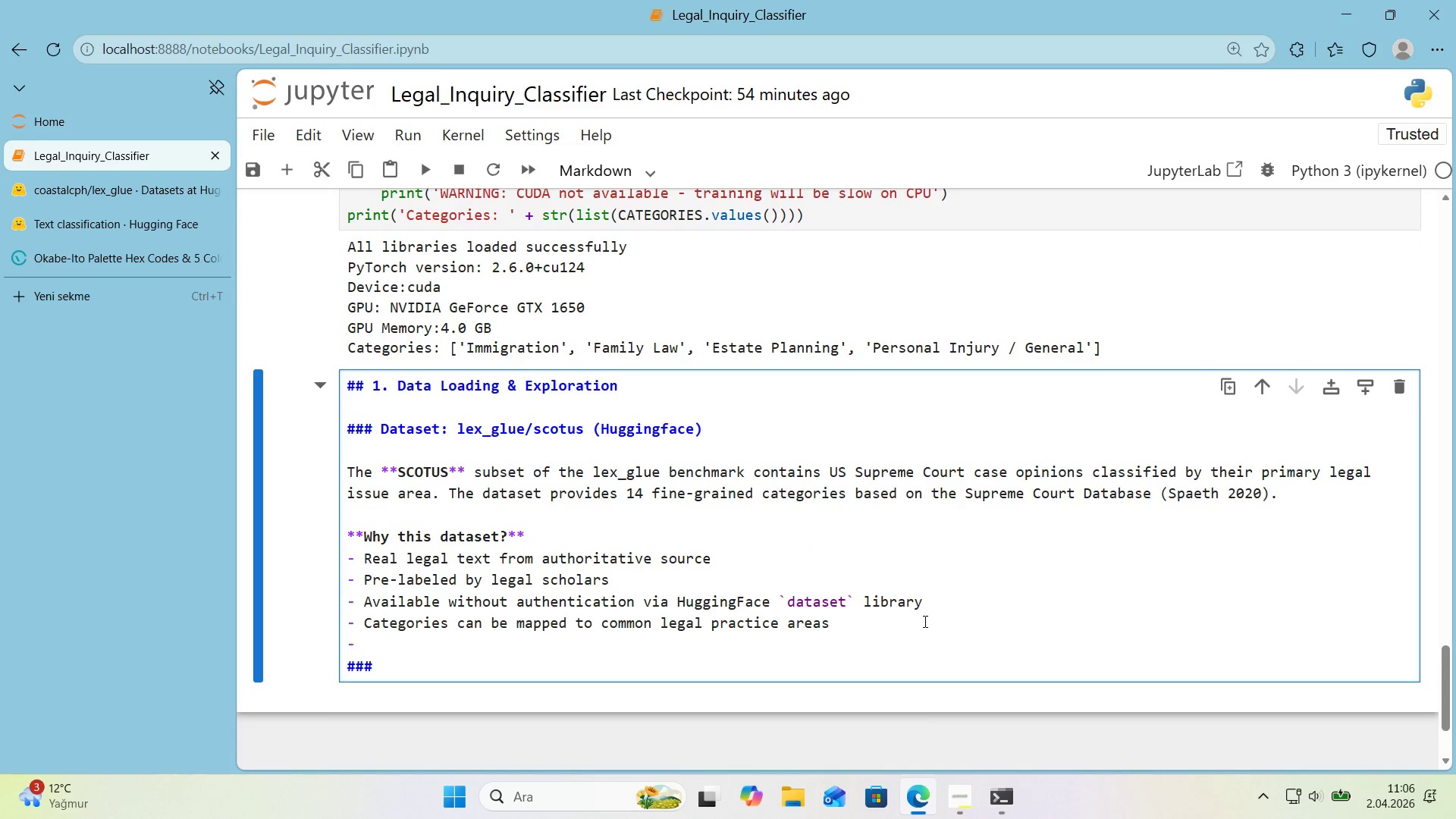 
key(Backspace)
 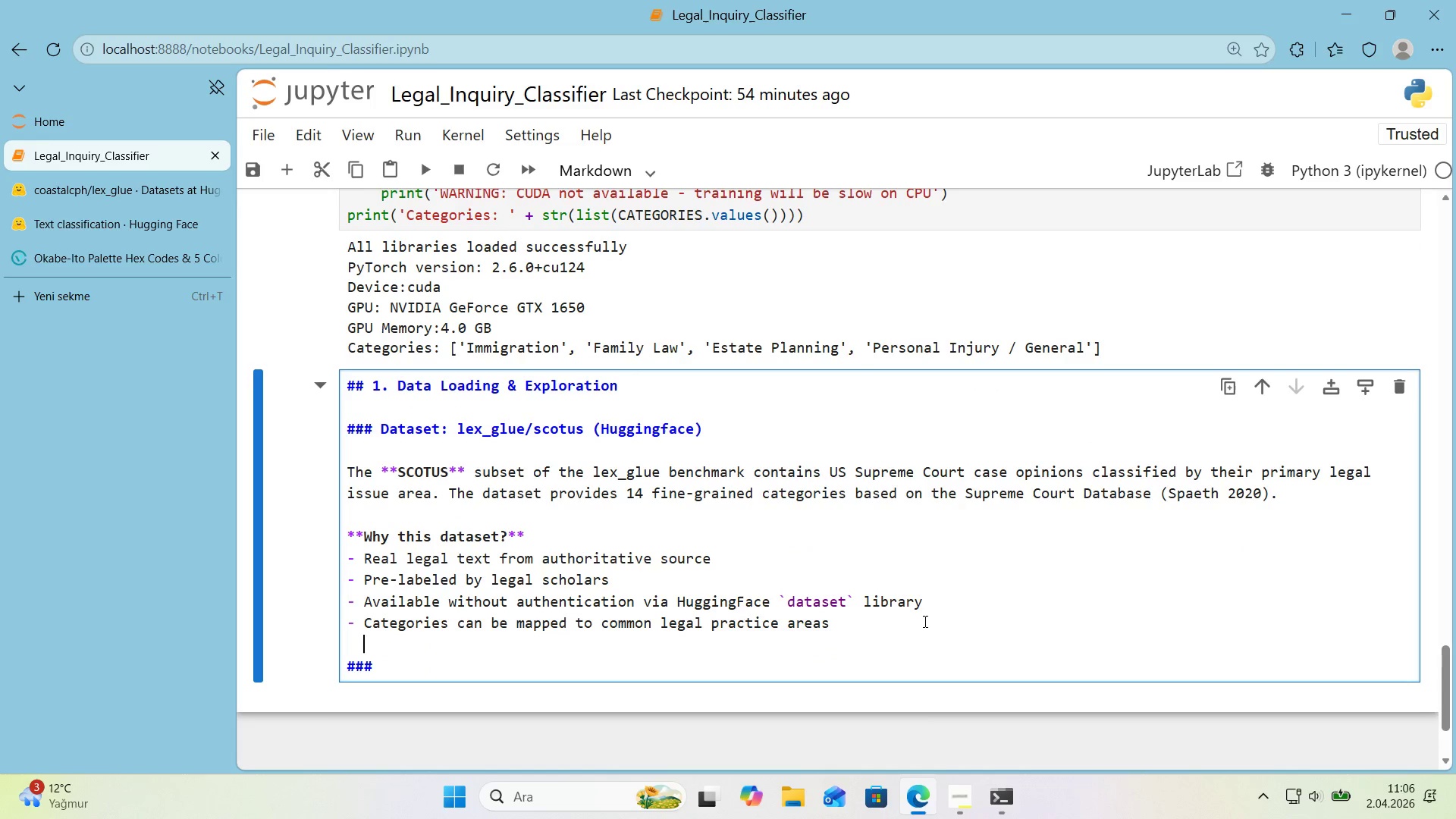 
key(Backspace)
 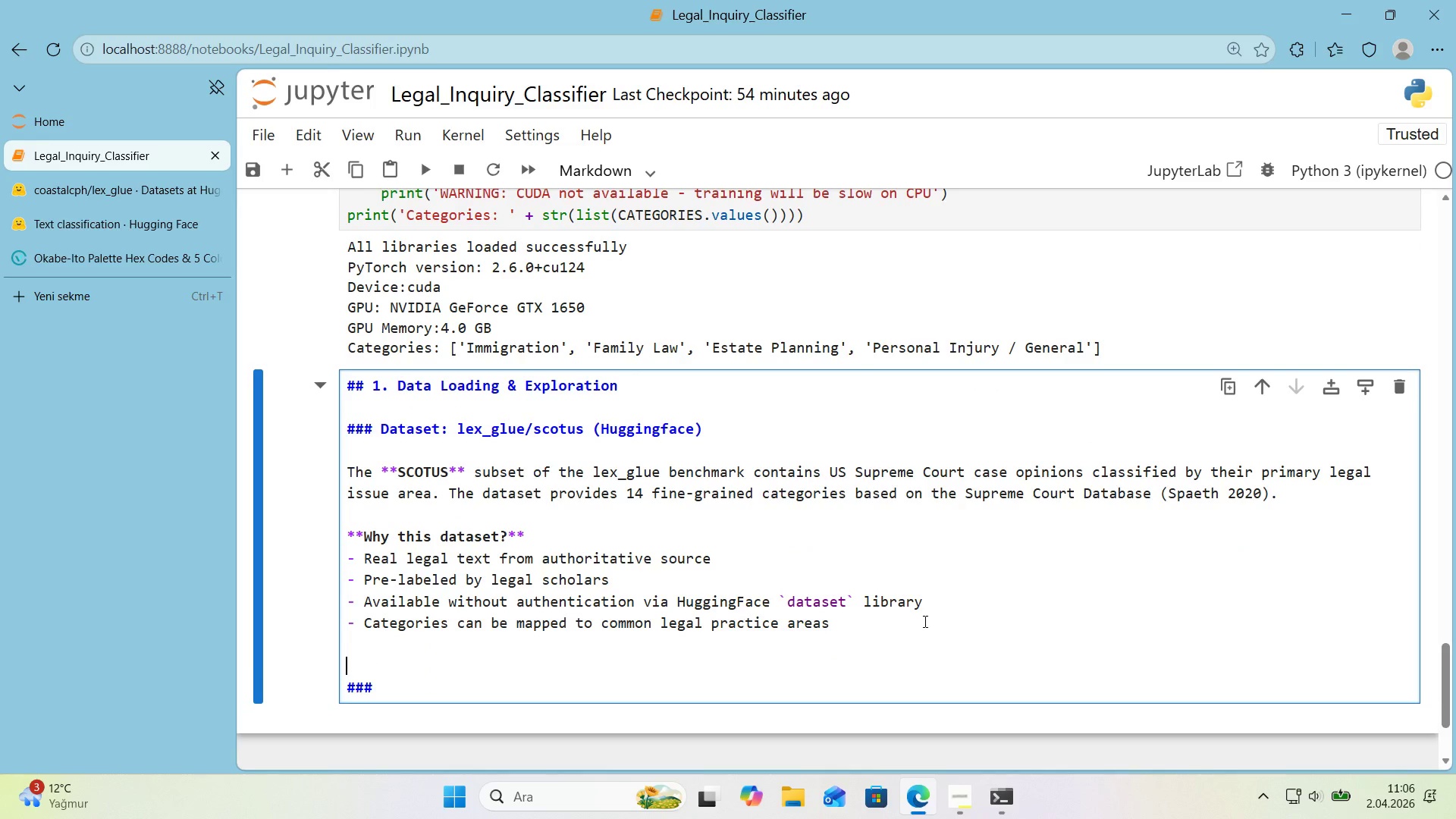 
key(Enter)
 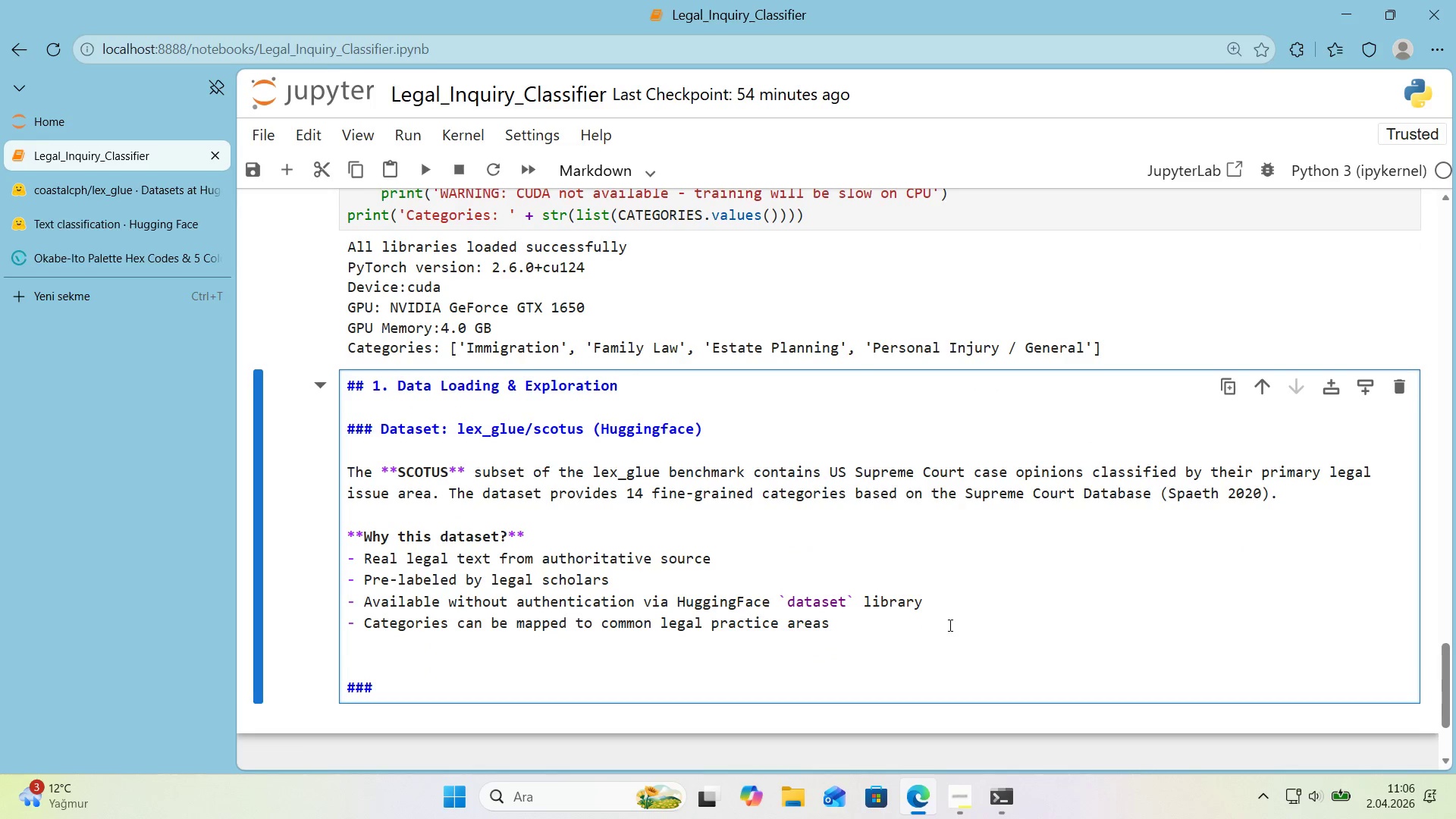 
key(Backspace)
 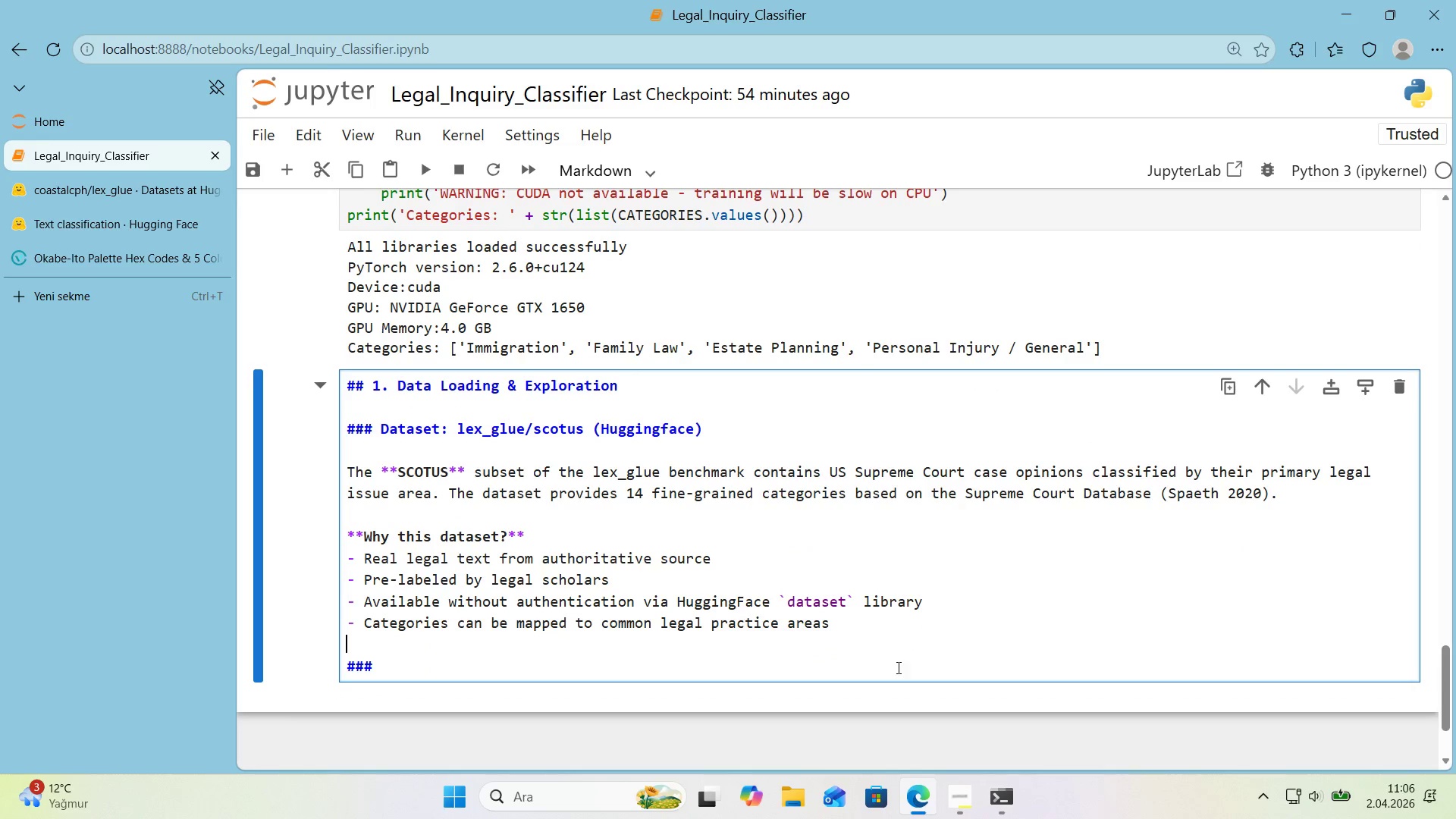 
left_click([893, 670])
 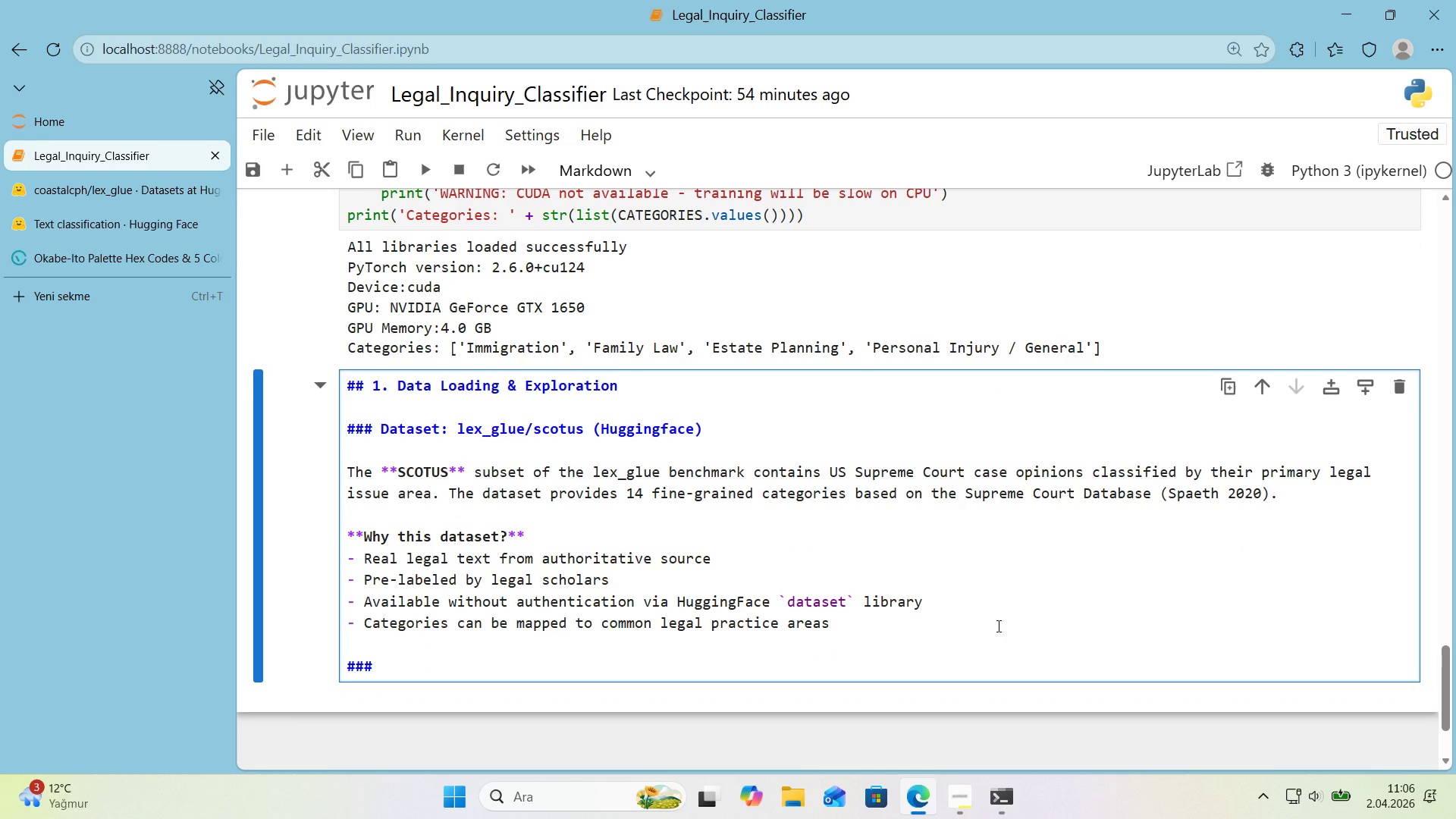 
type( Category Mapp'ng Strategy)
 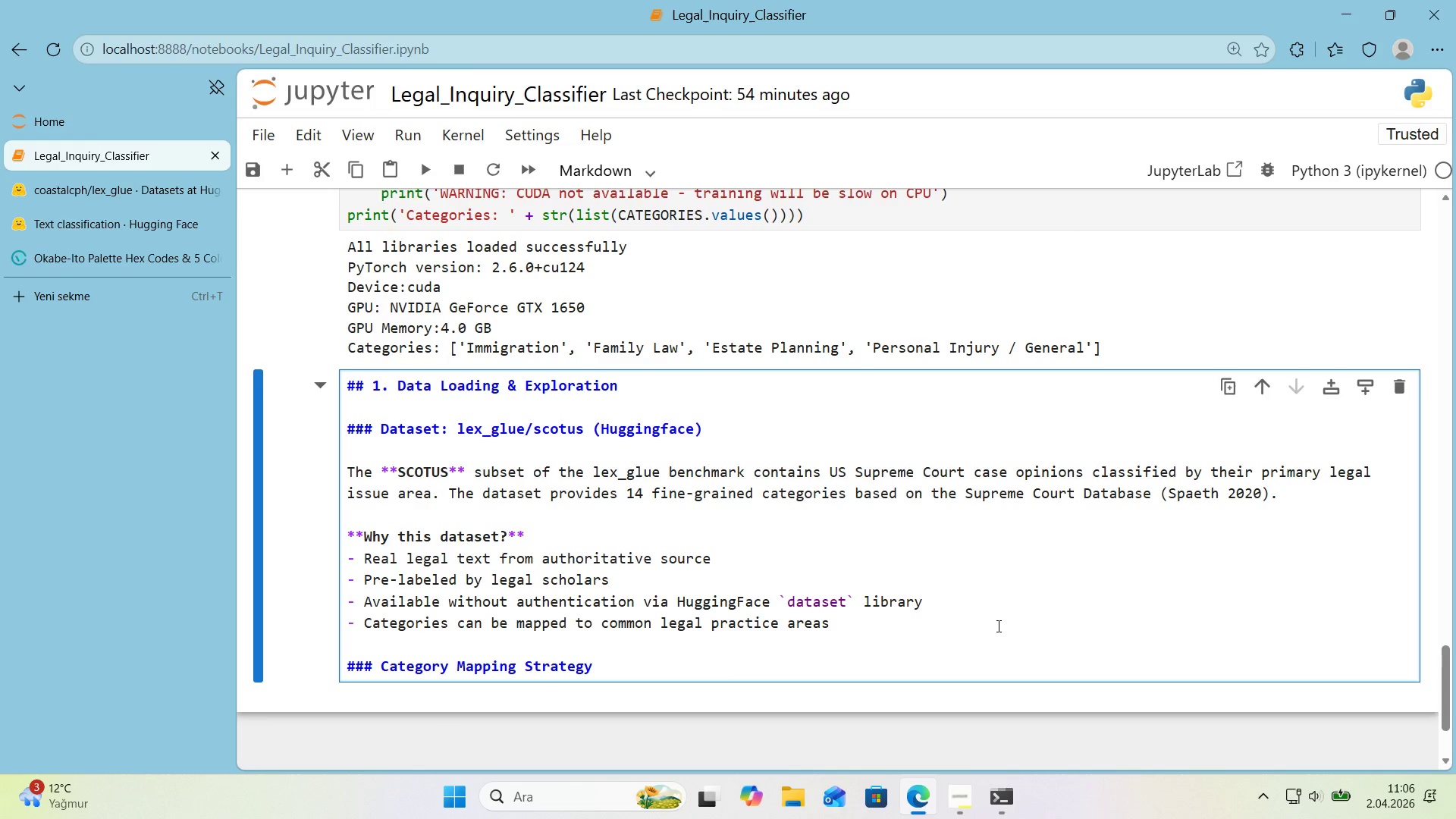 
key(Enter)
 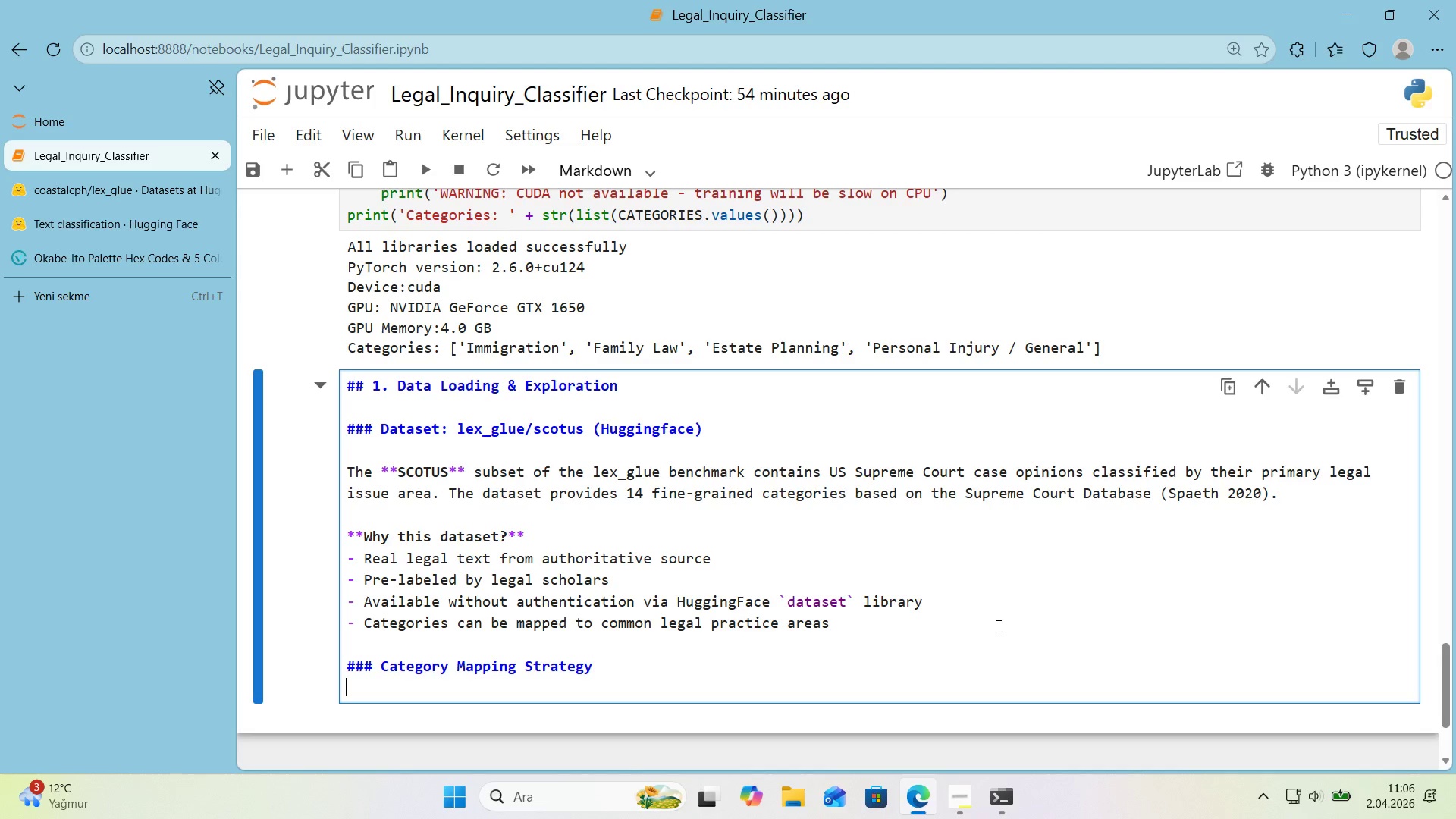 
key(Enter)
 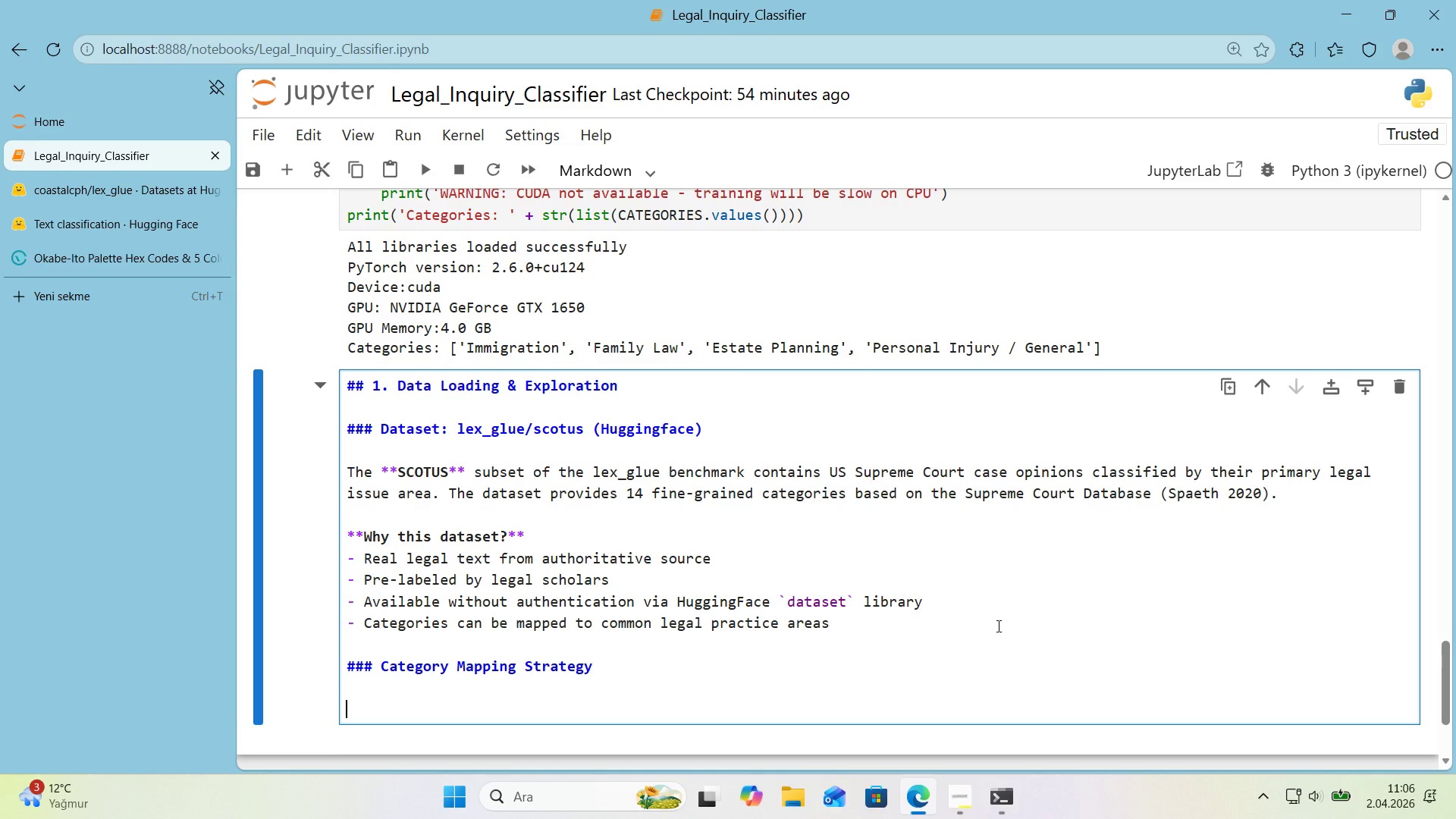 
type(W)
key(Backspace)
type(Map the 14 SCOTUS 'ssue areas)
 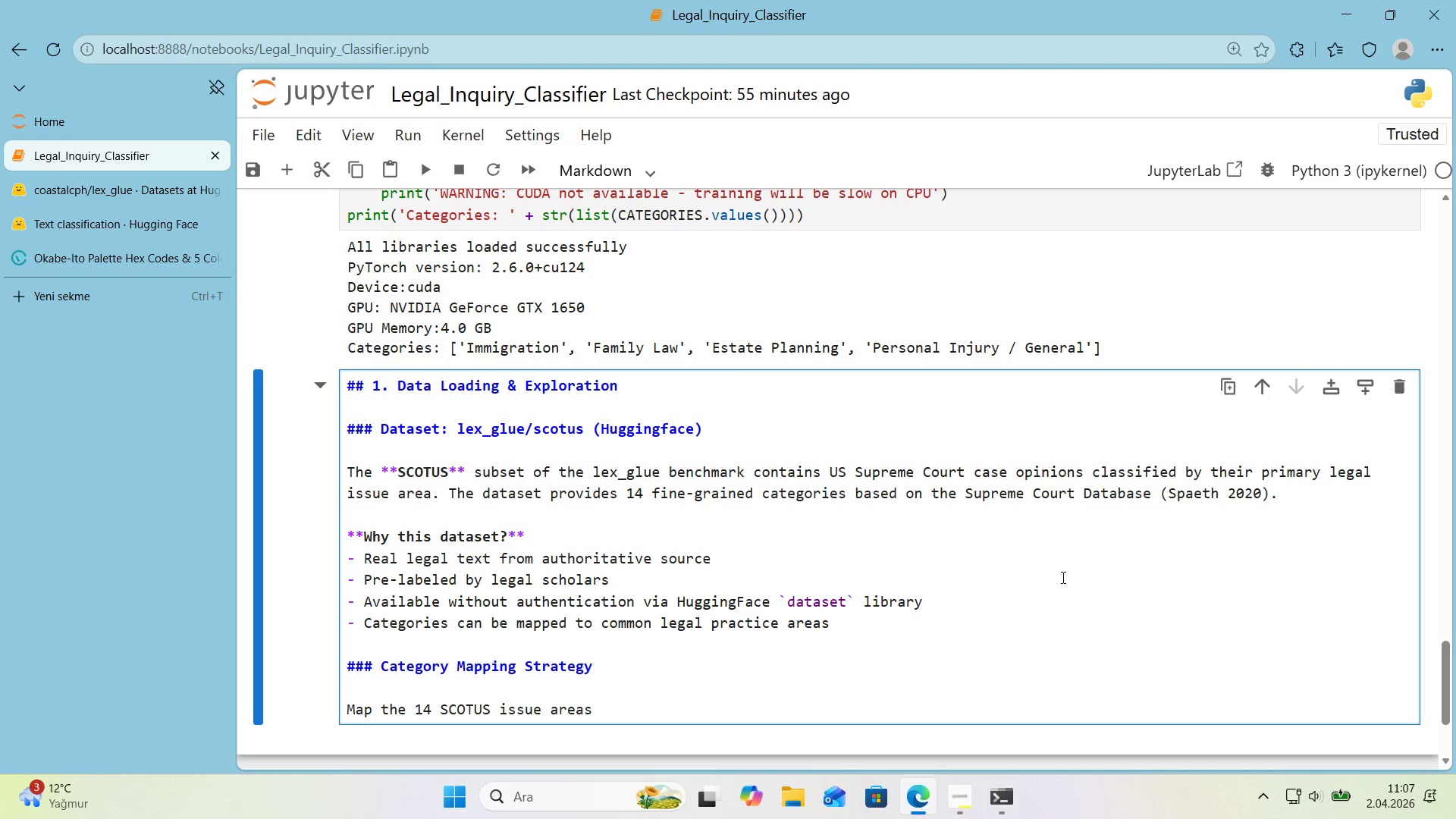 
scroll: coordinate [1068, 572], scroll_direction: down, amount: 1.0
 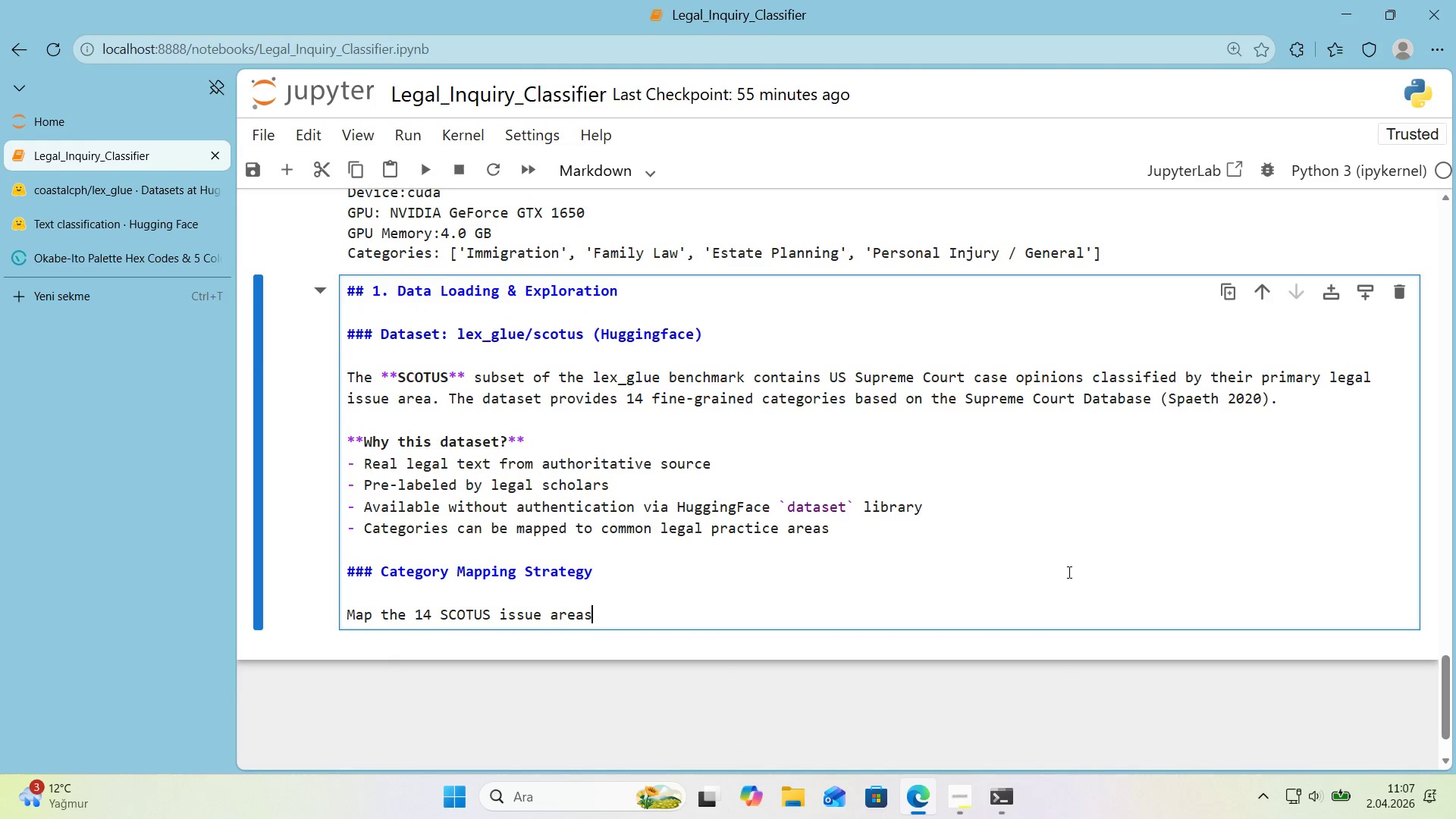 
type( to SU)
key(Backspace)
type(umm't)
 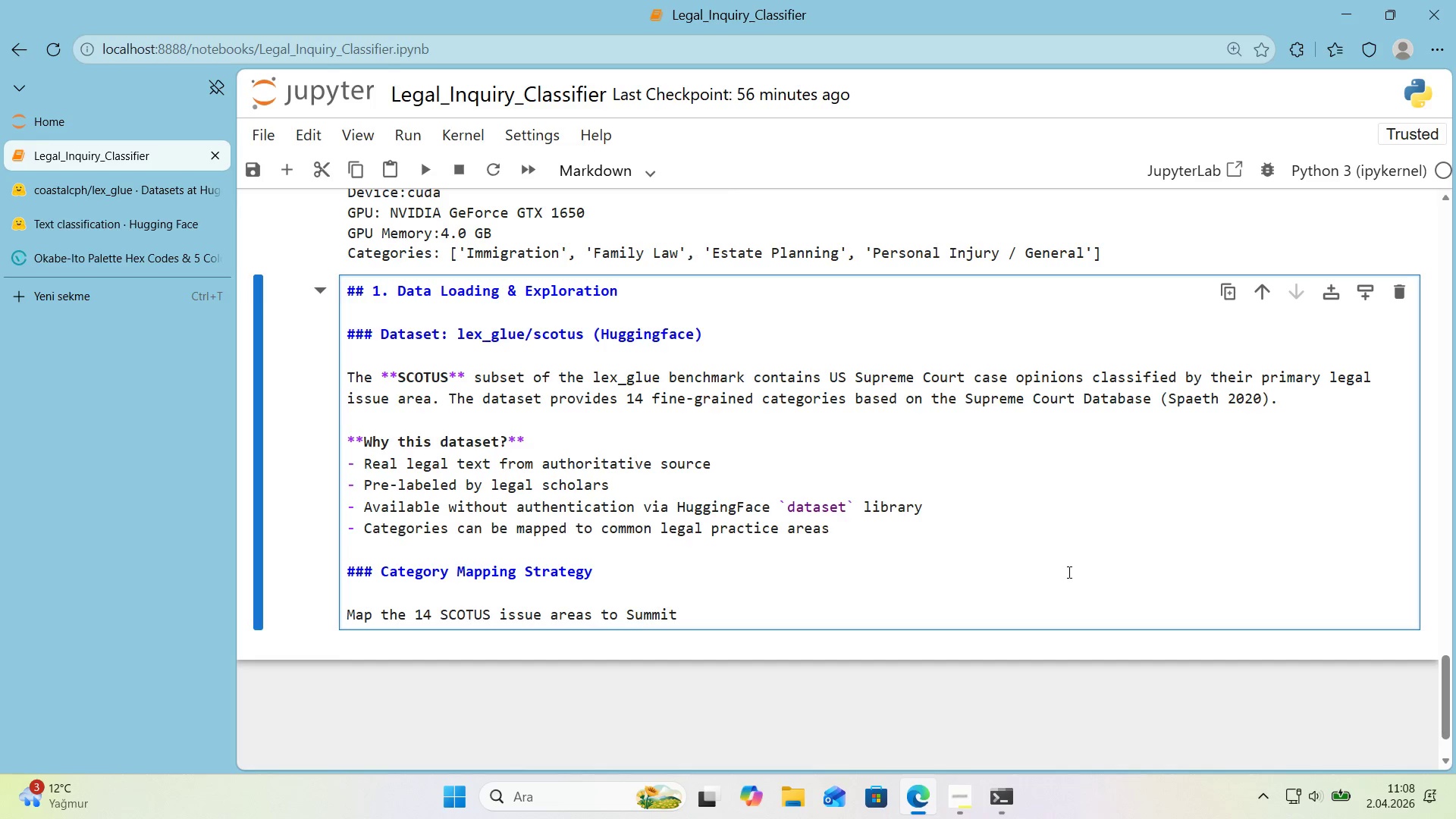 
wait(76.62)
 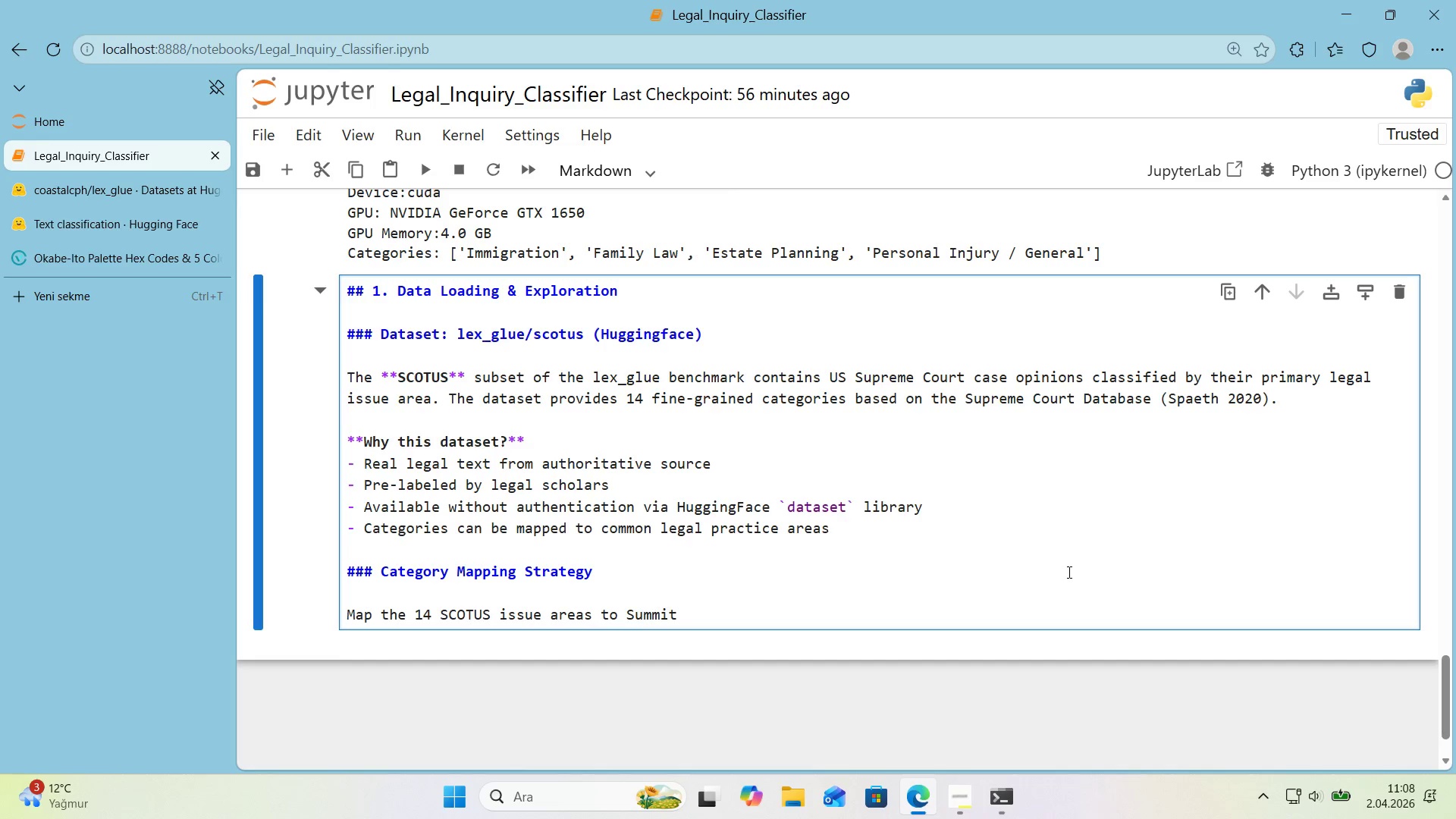 
type( Cross Legal Group@s 4 pre)
key(Backspace)
type(act'ce areas>)
 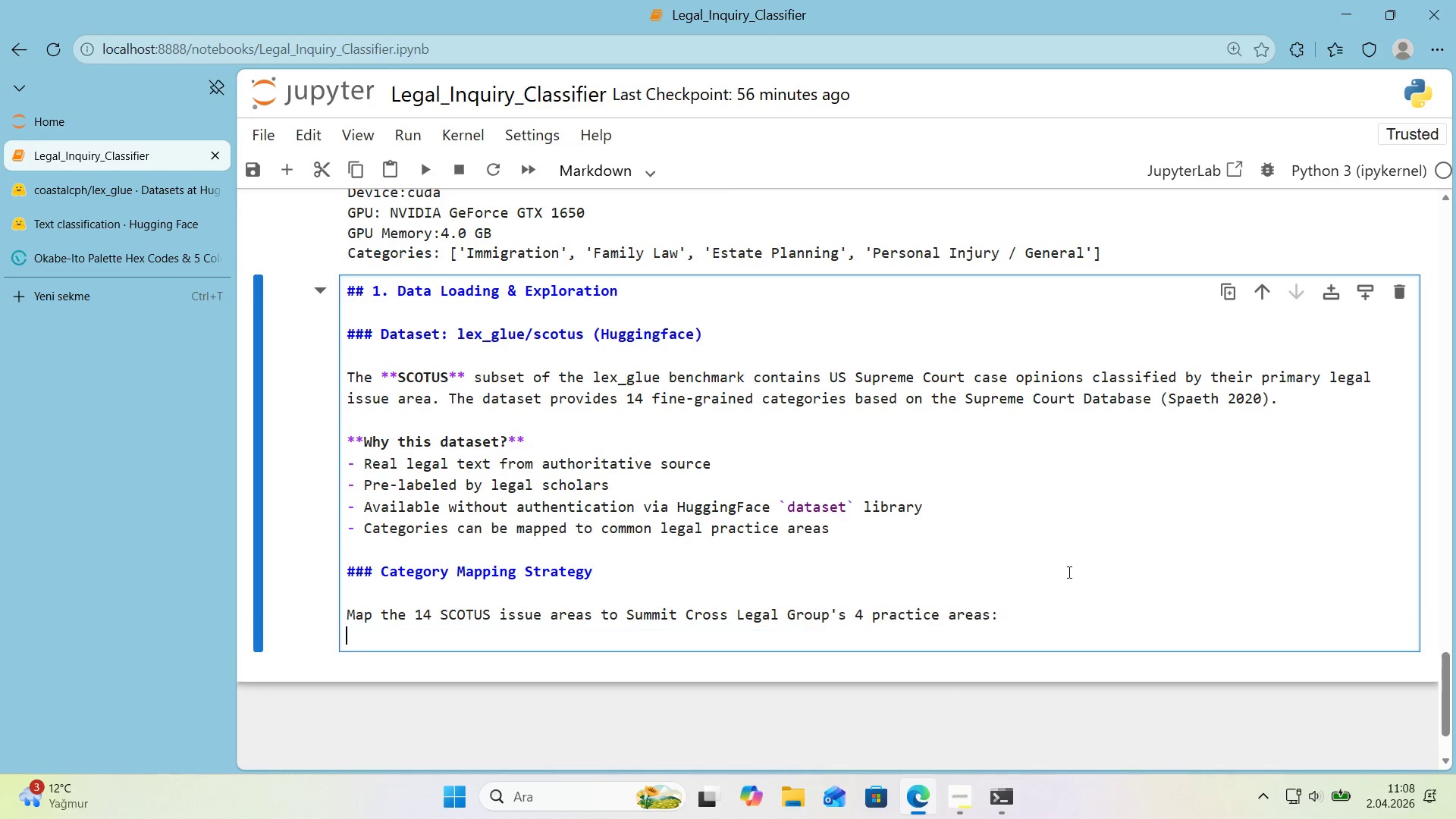 
key(Enter)
 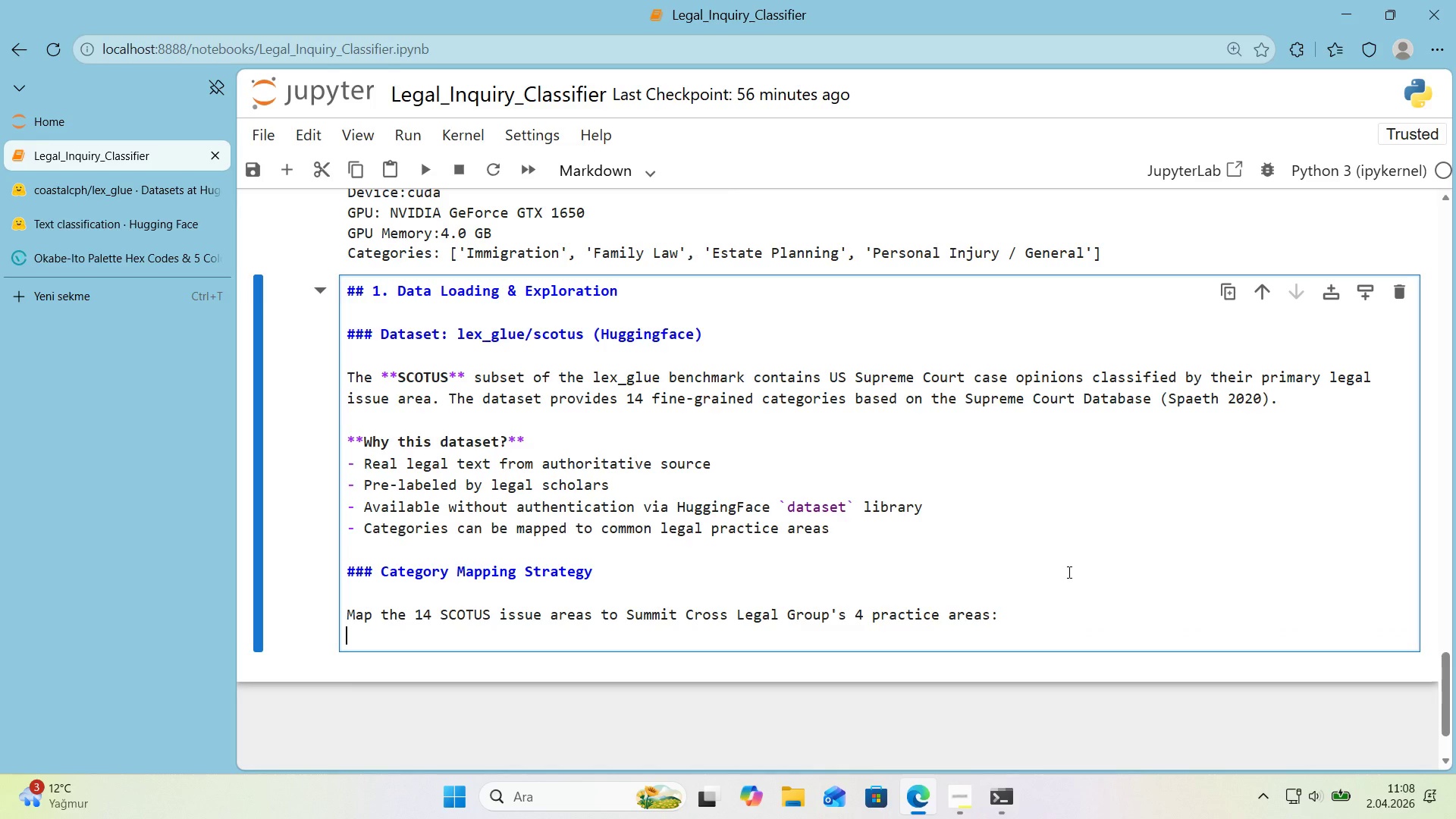 
wait(9.08)
 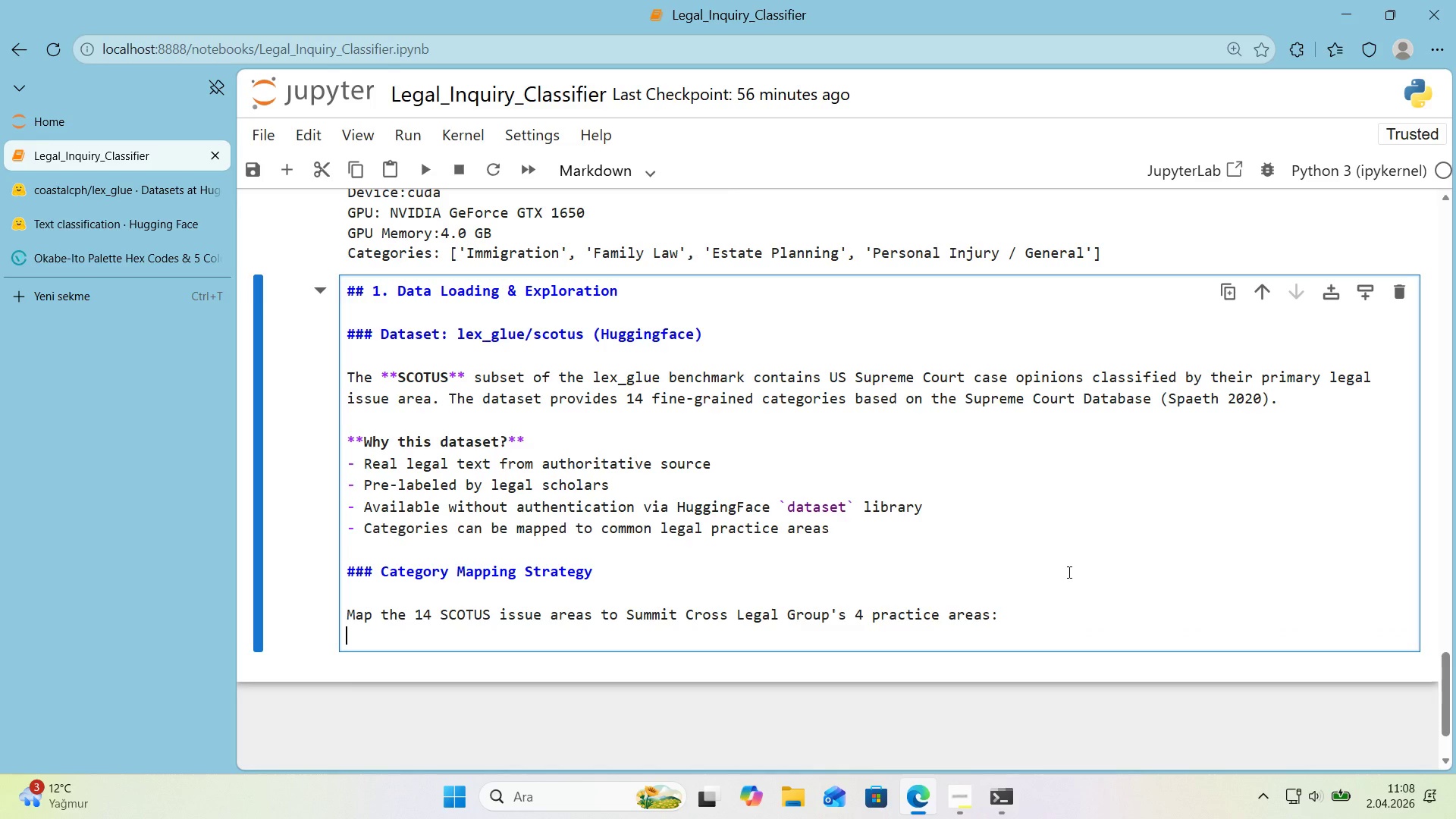 
key(Enter)
 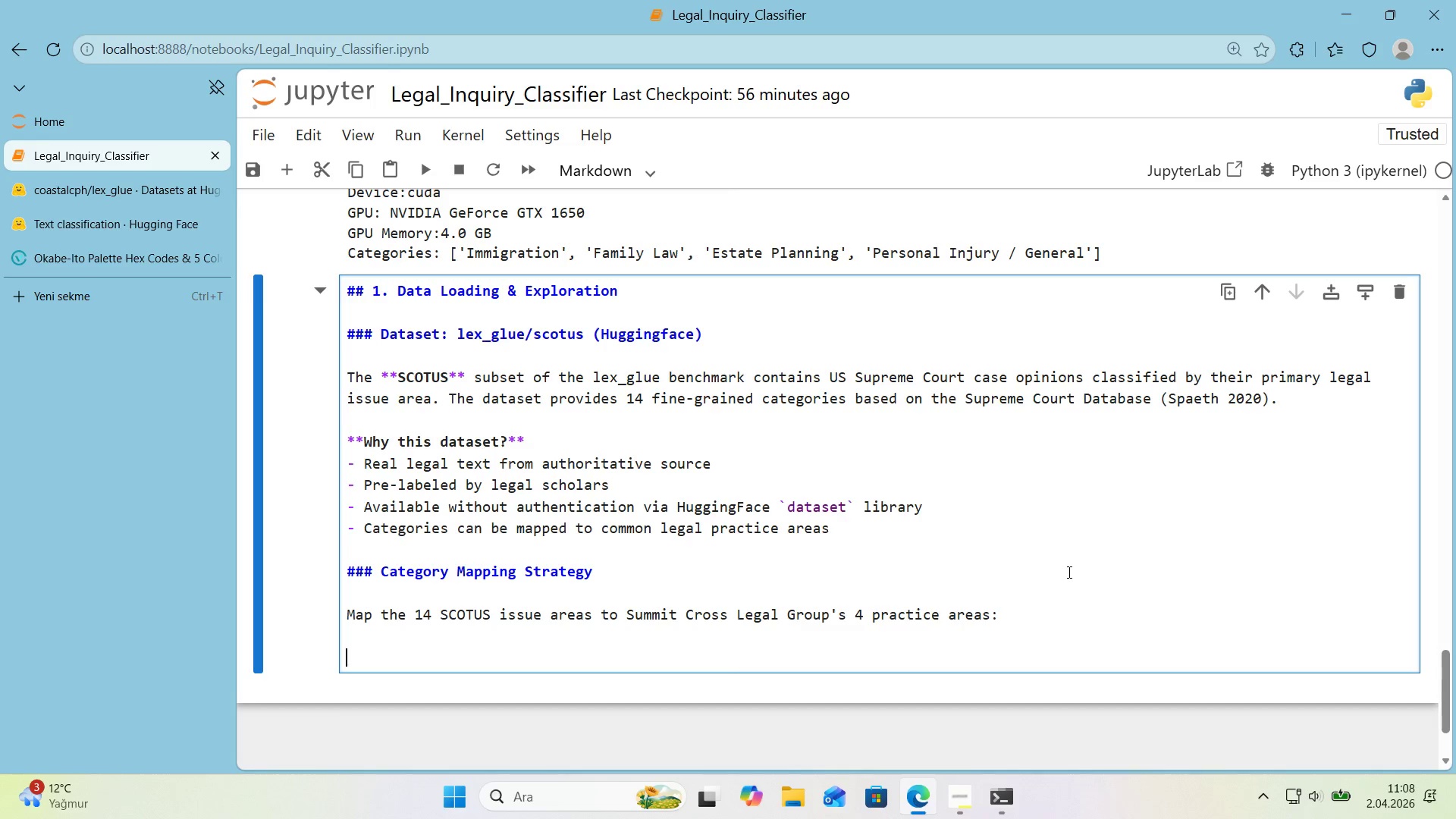 
key(Alt+Control+Minus)
 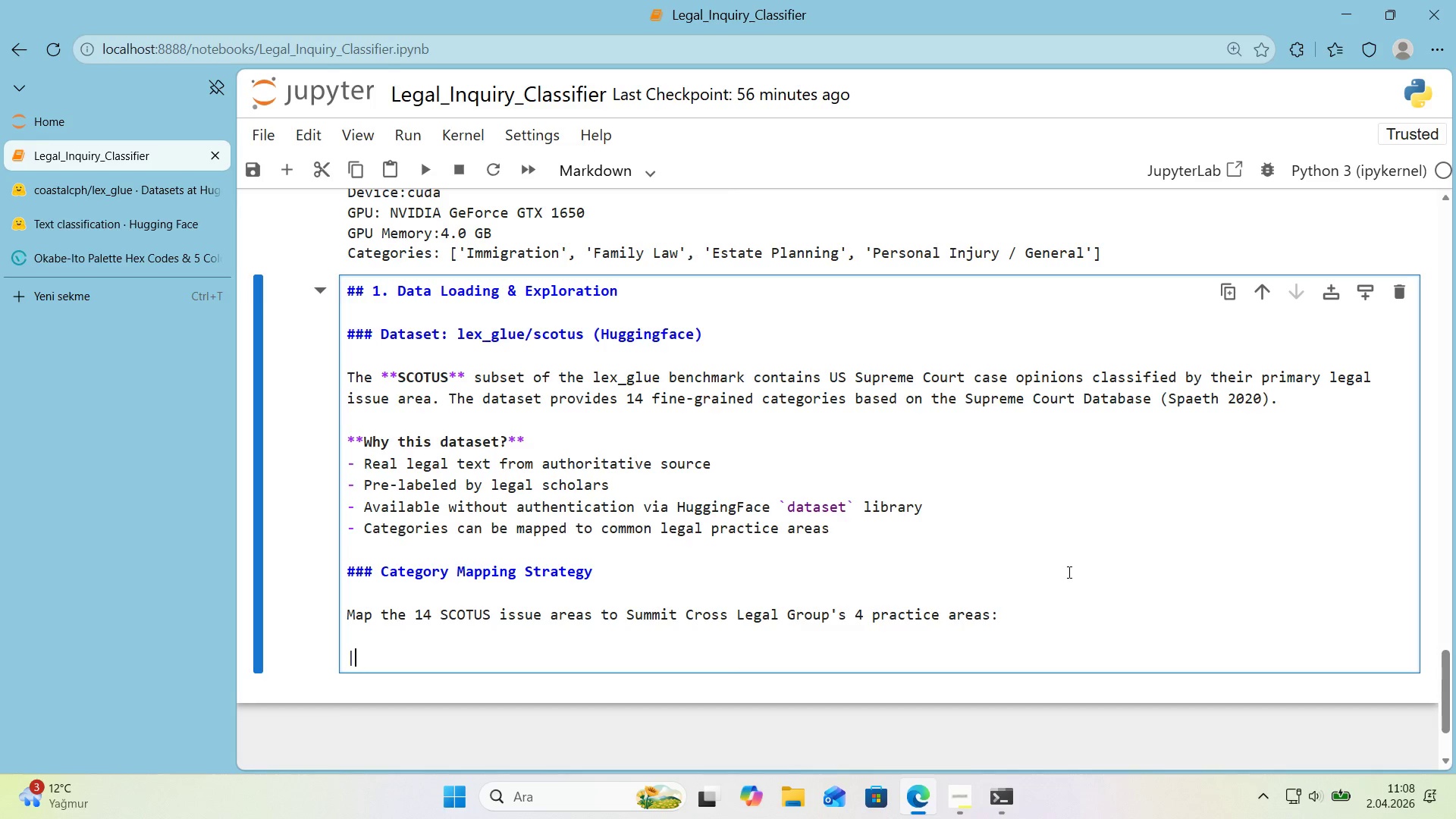 
type( Target Category )
 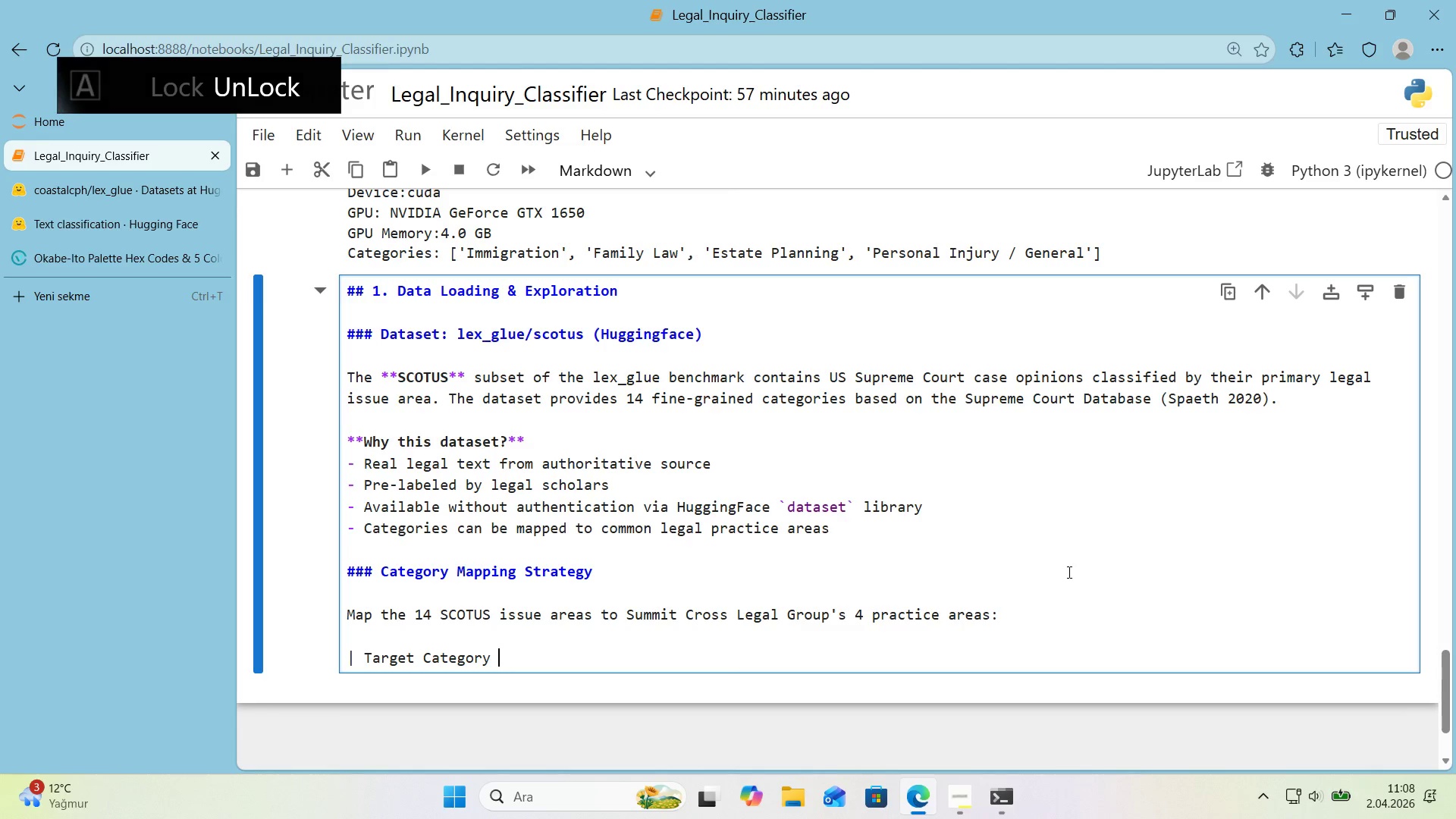 
key(Alt+Control+Minus)
 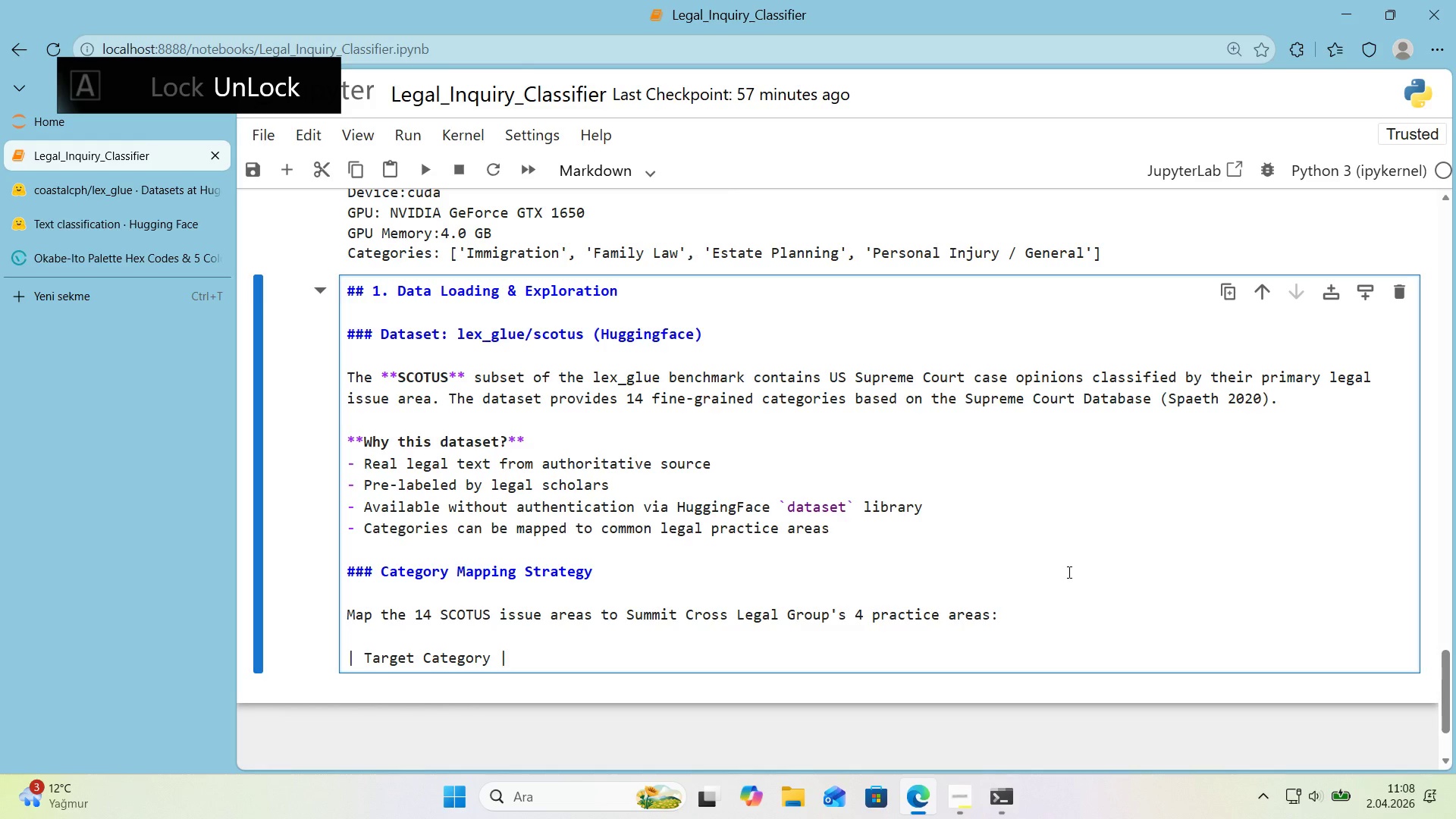 
type( SCOTUS Source Categor'es )
 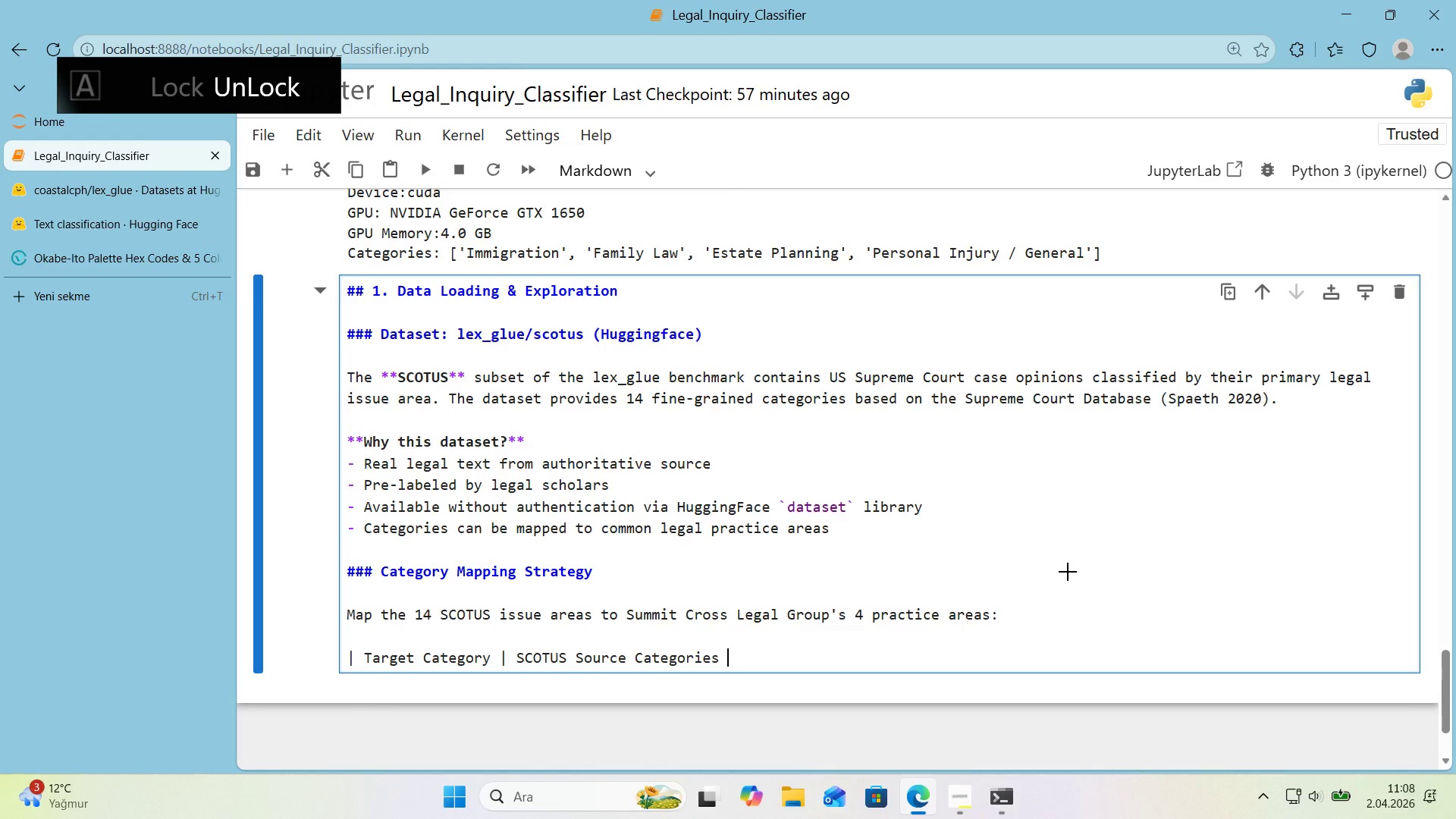 
key(Alt+Control+Minus)
 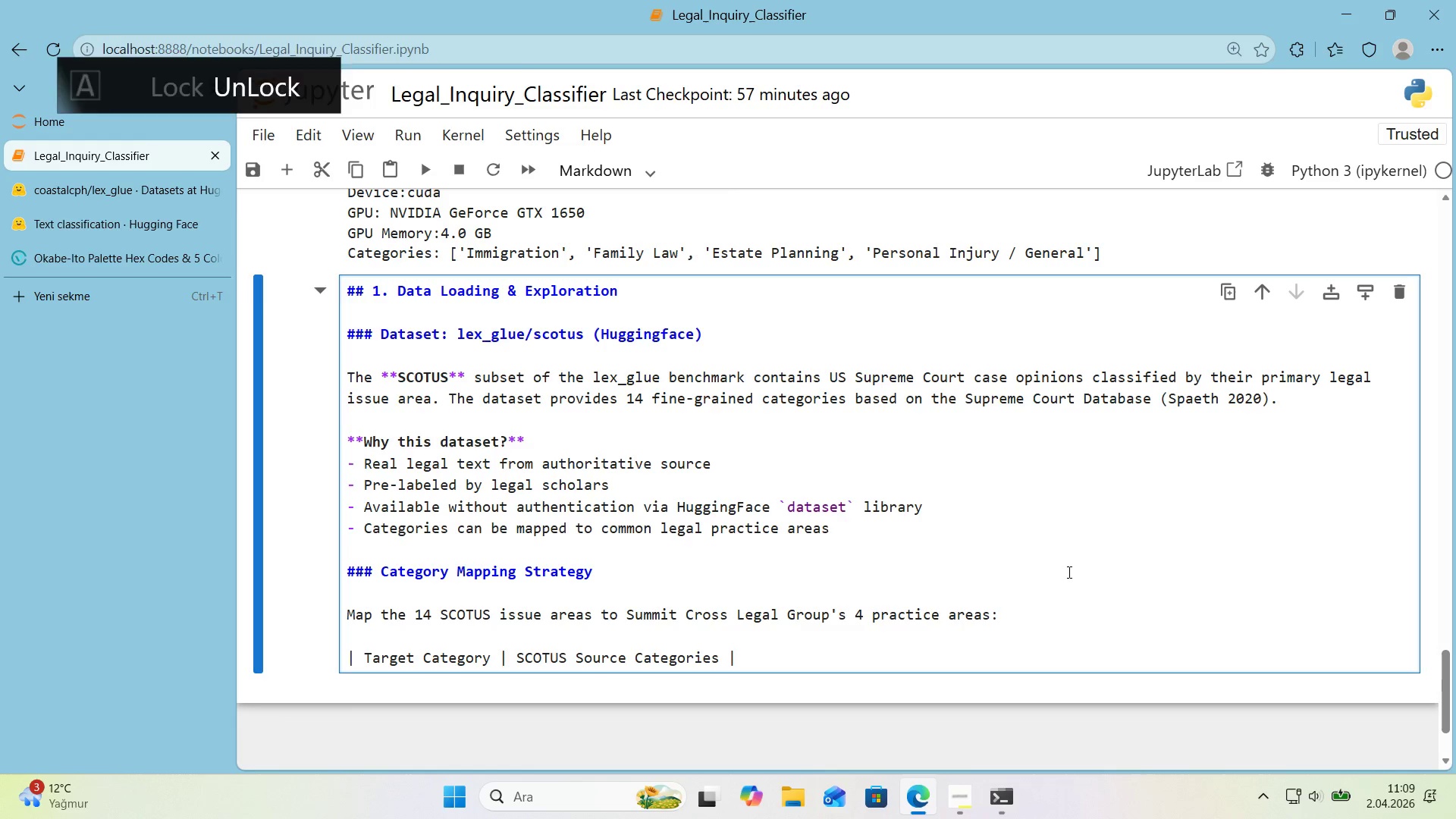 
type( Rat'onale )
 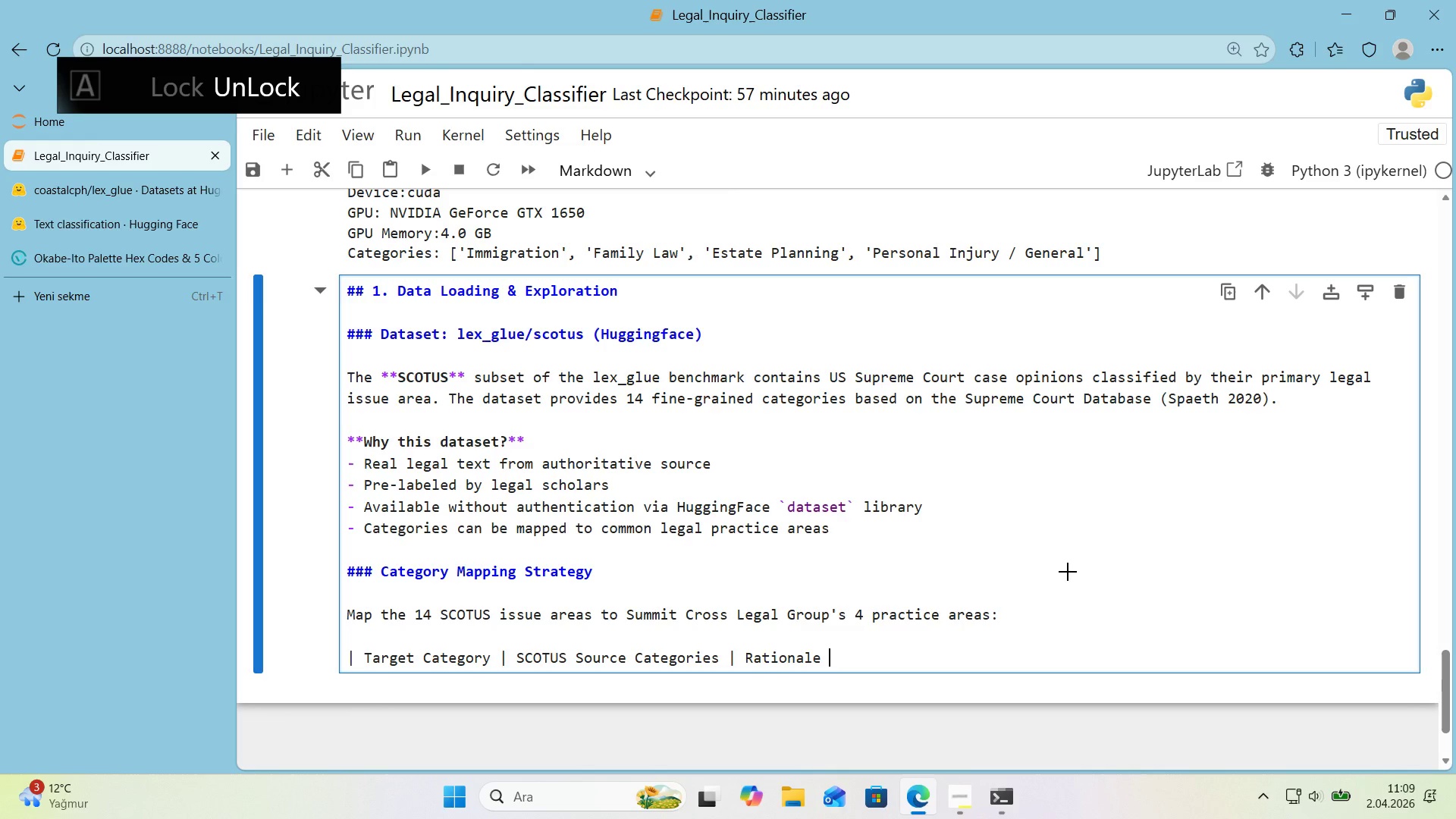 
key(Alt+Control+Minus)
 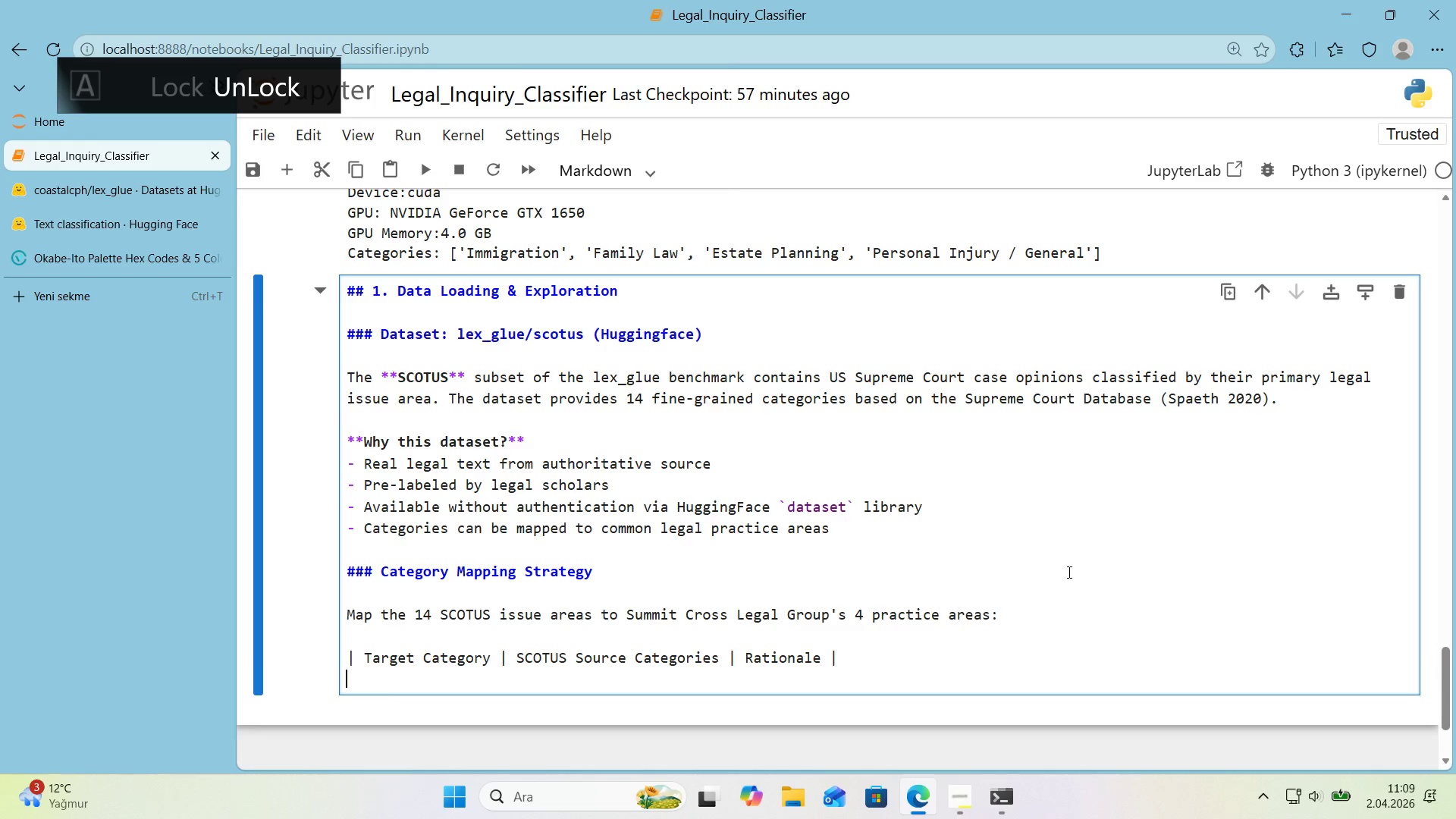 
key(Enter)
 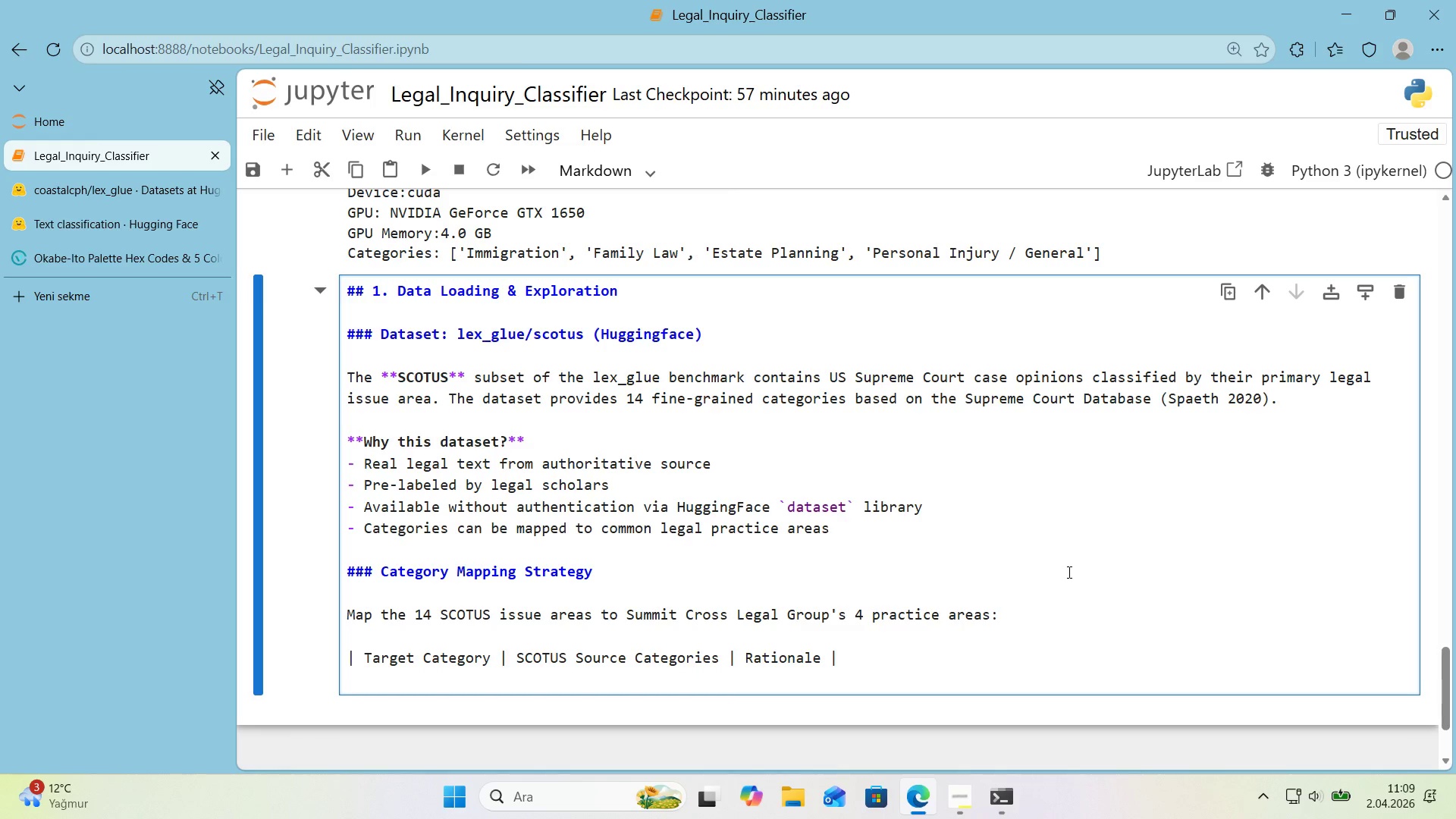 
key(Alt+Control+Minus)
 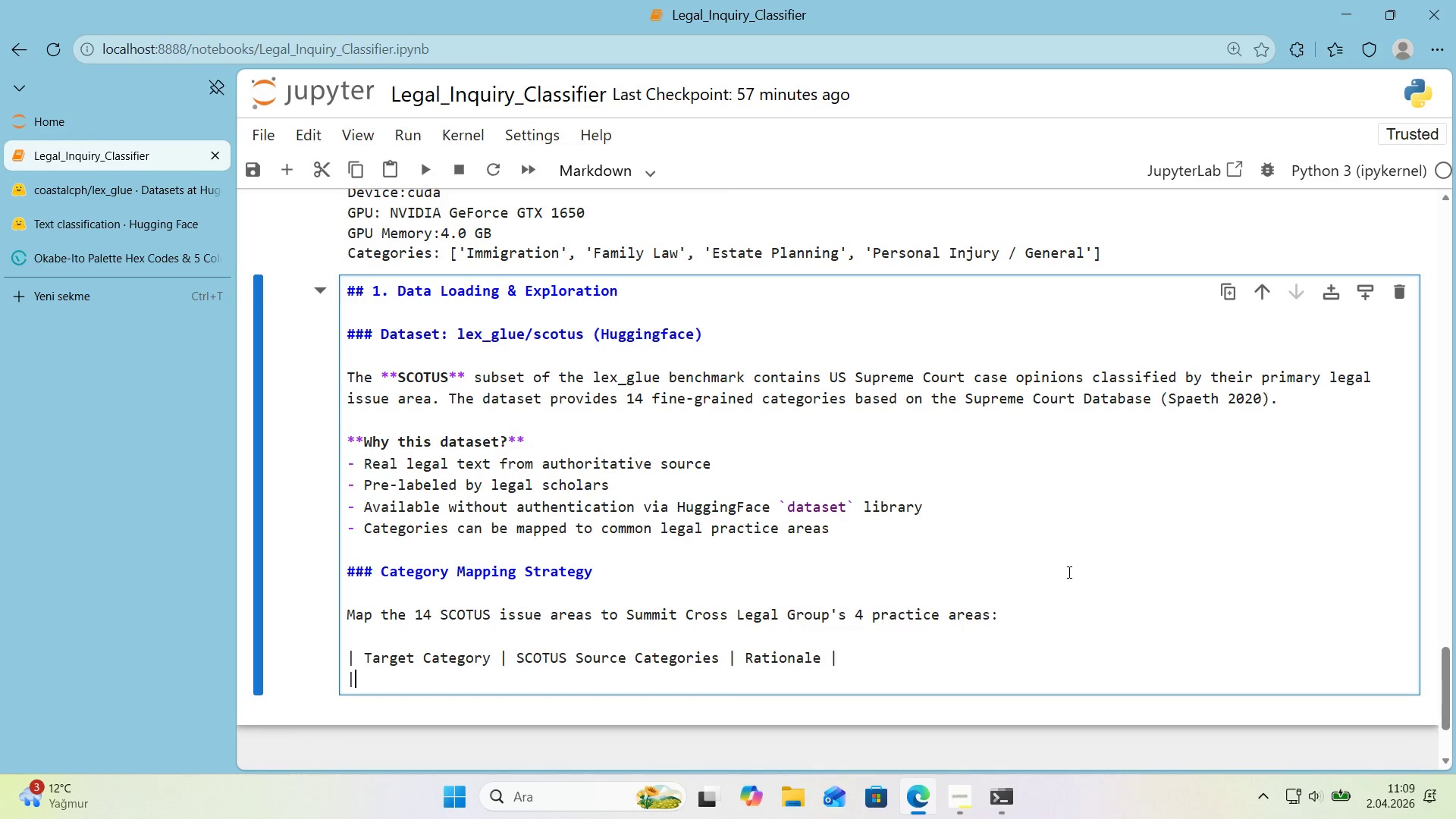 
key(Space)
 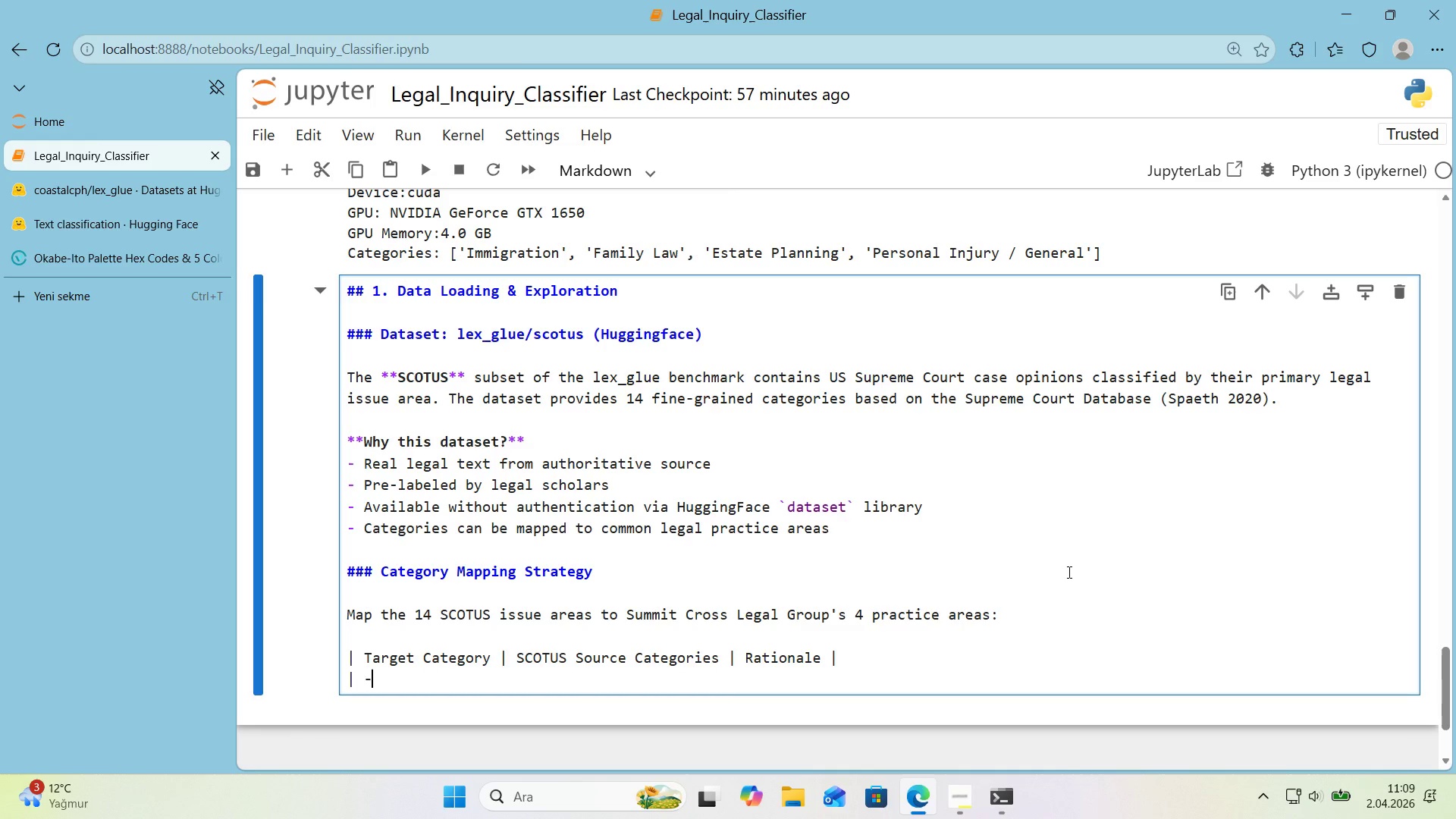 
key(NumpadSubtract)
 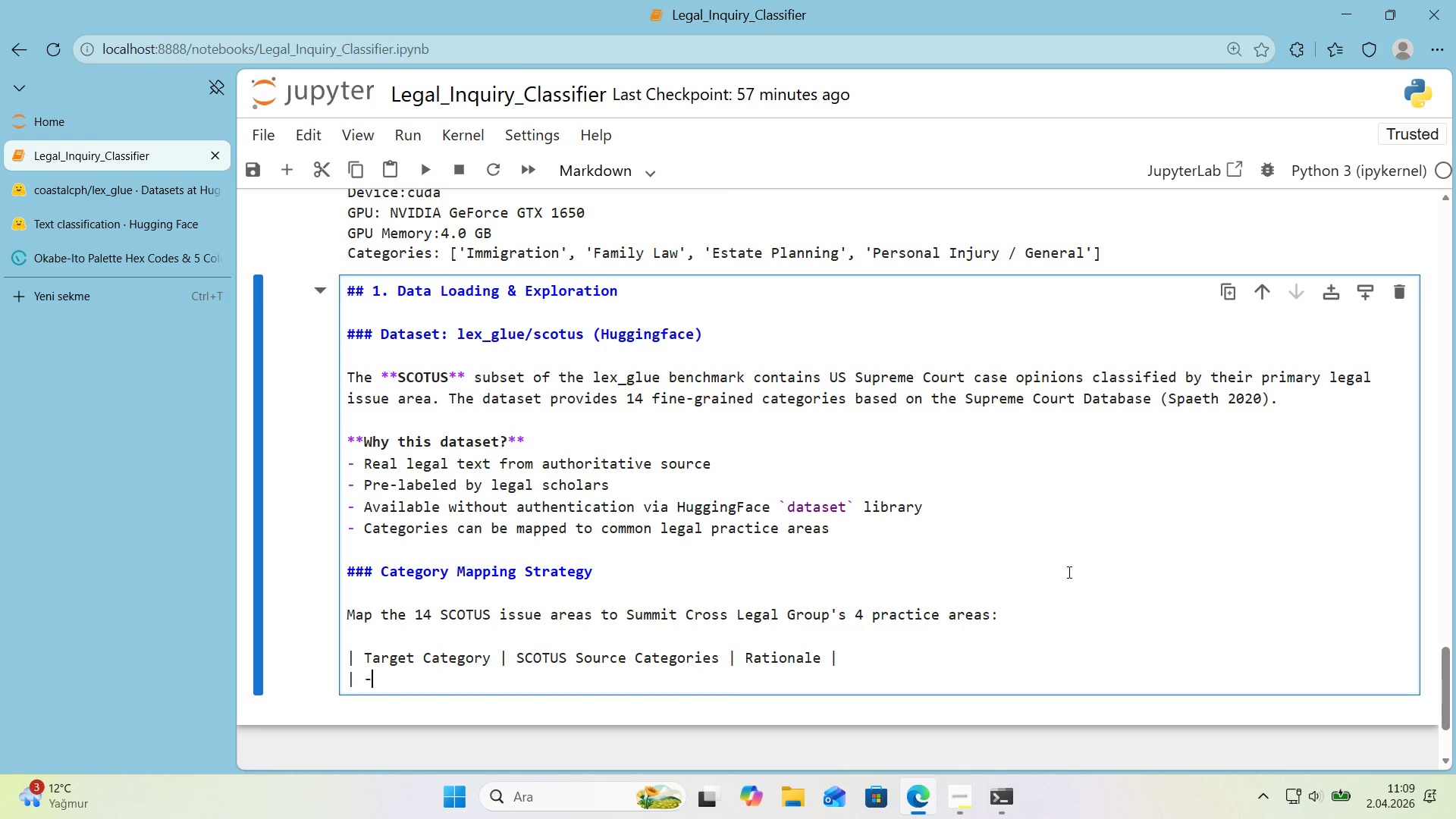 
key(NumpadSubtract)
 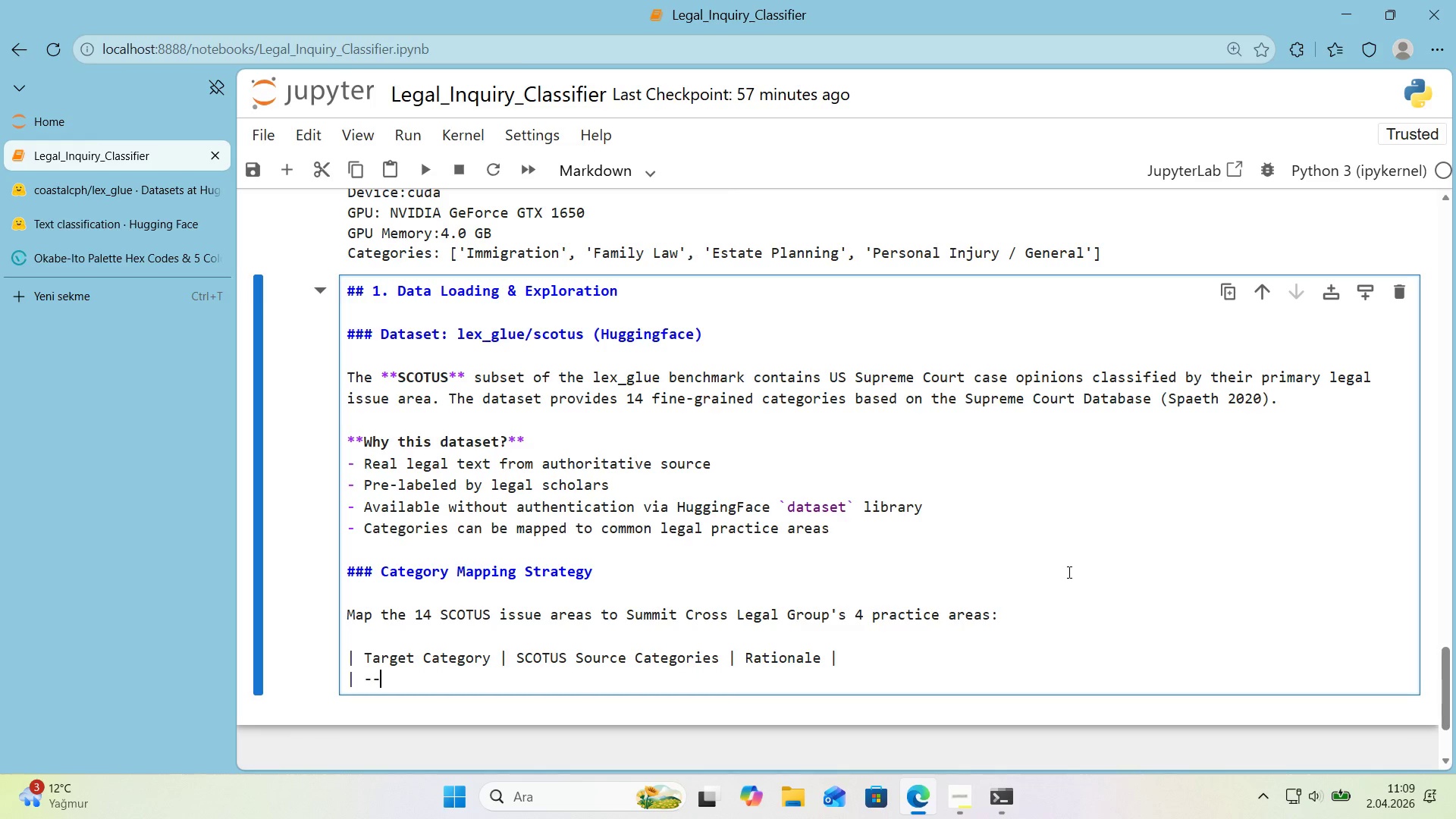 
key(NumpadSubtract)
 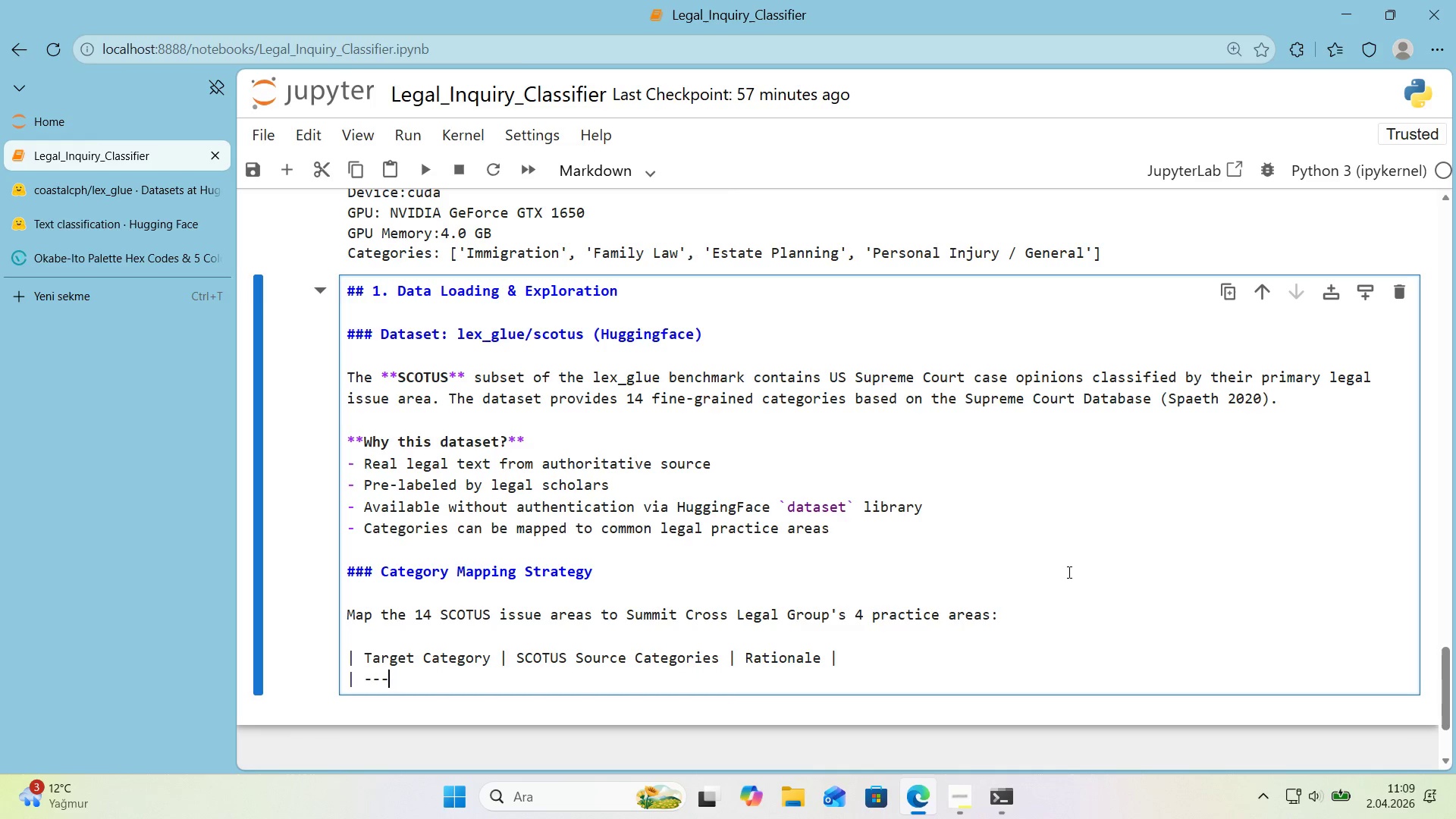 
key(NumpadSubtract)
 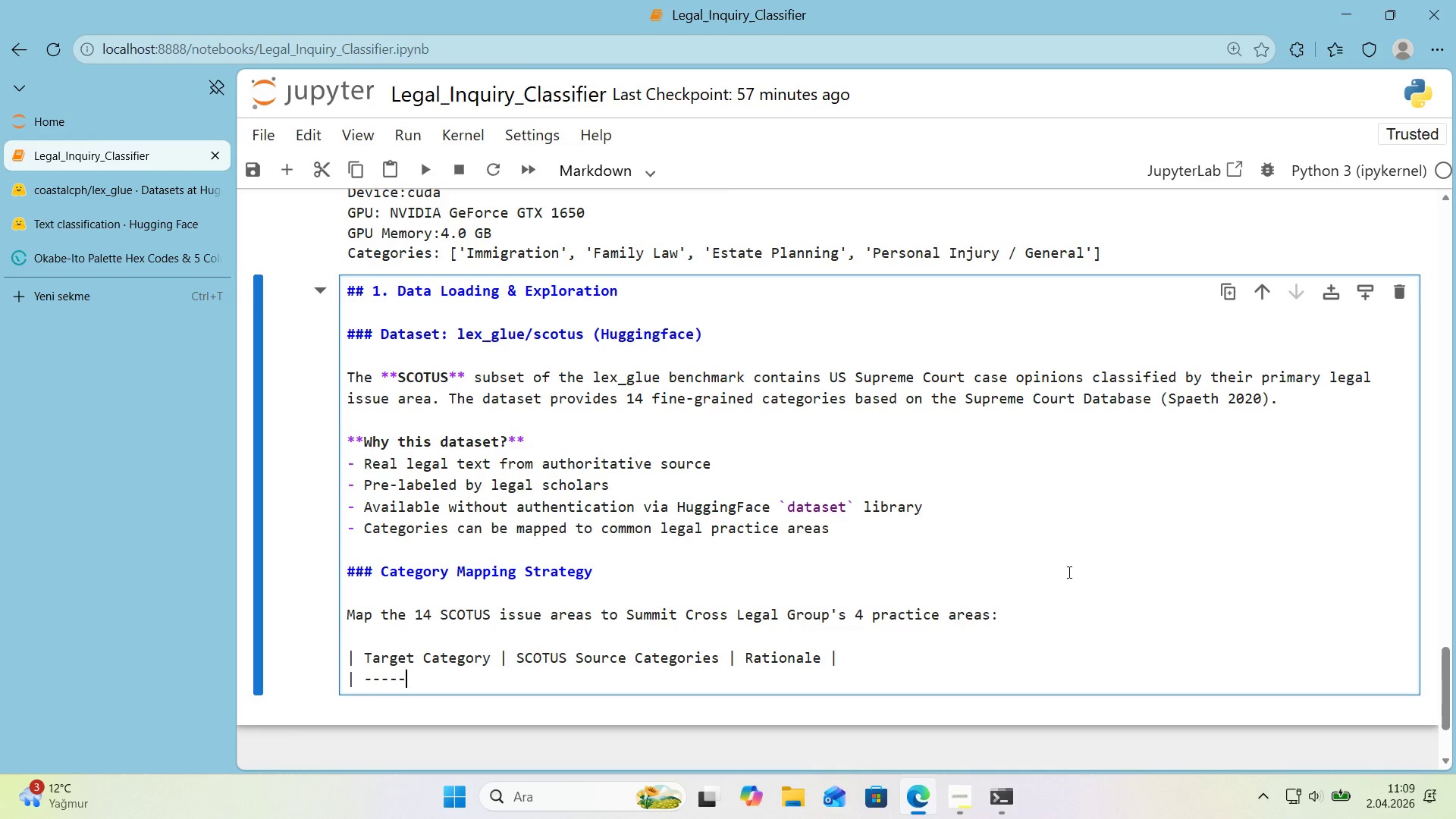 
key(NumpadSubtract)
 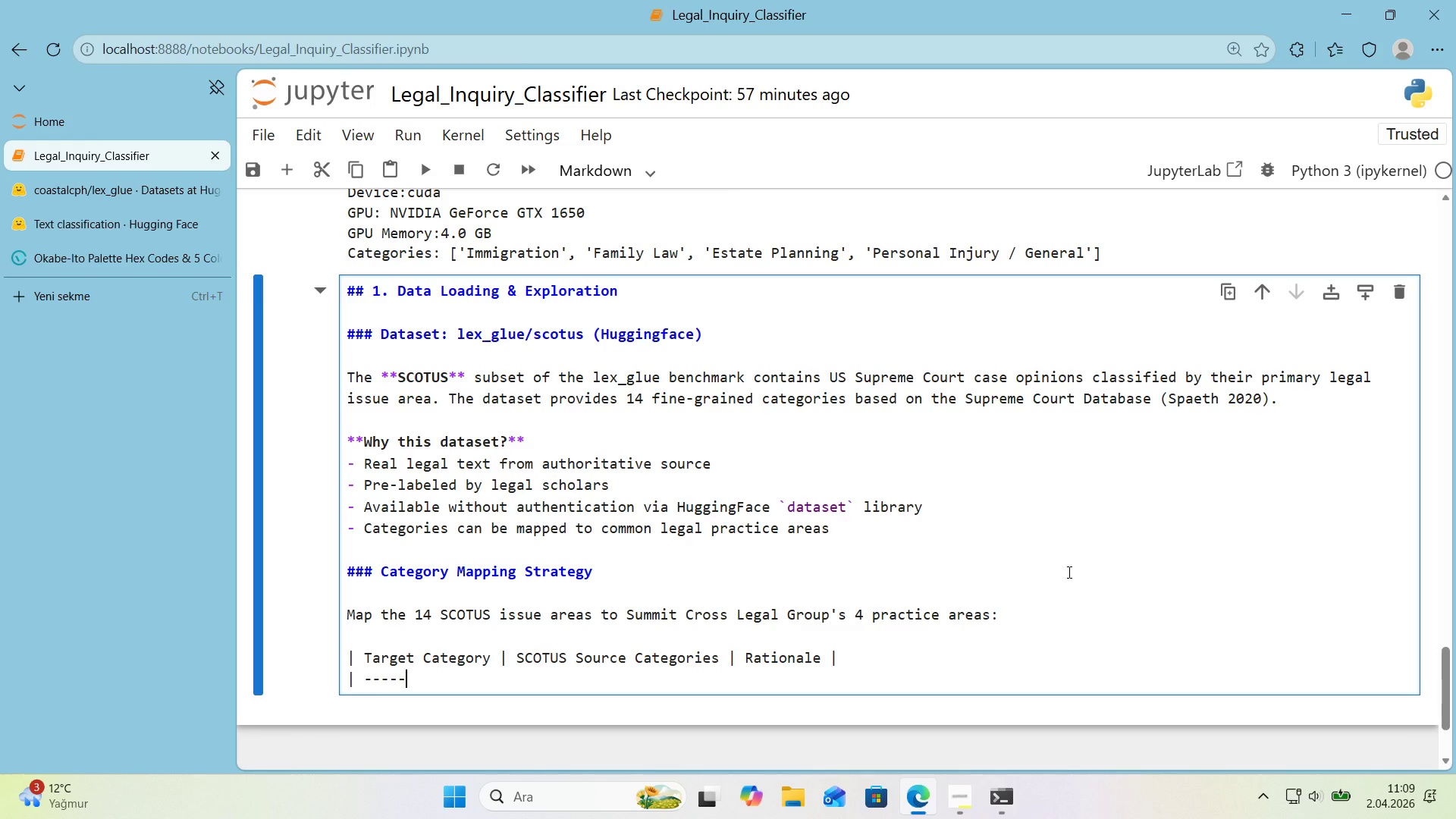 
key(NumpadSubtract)
 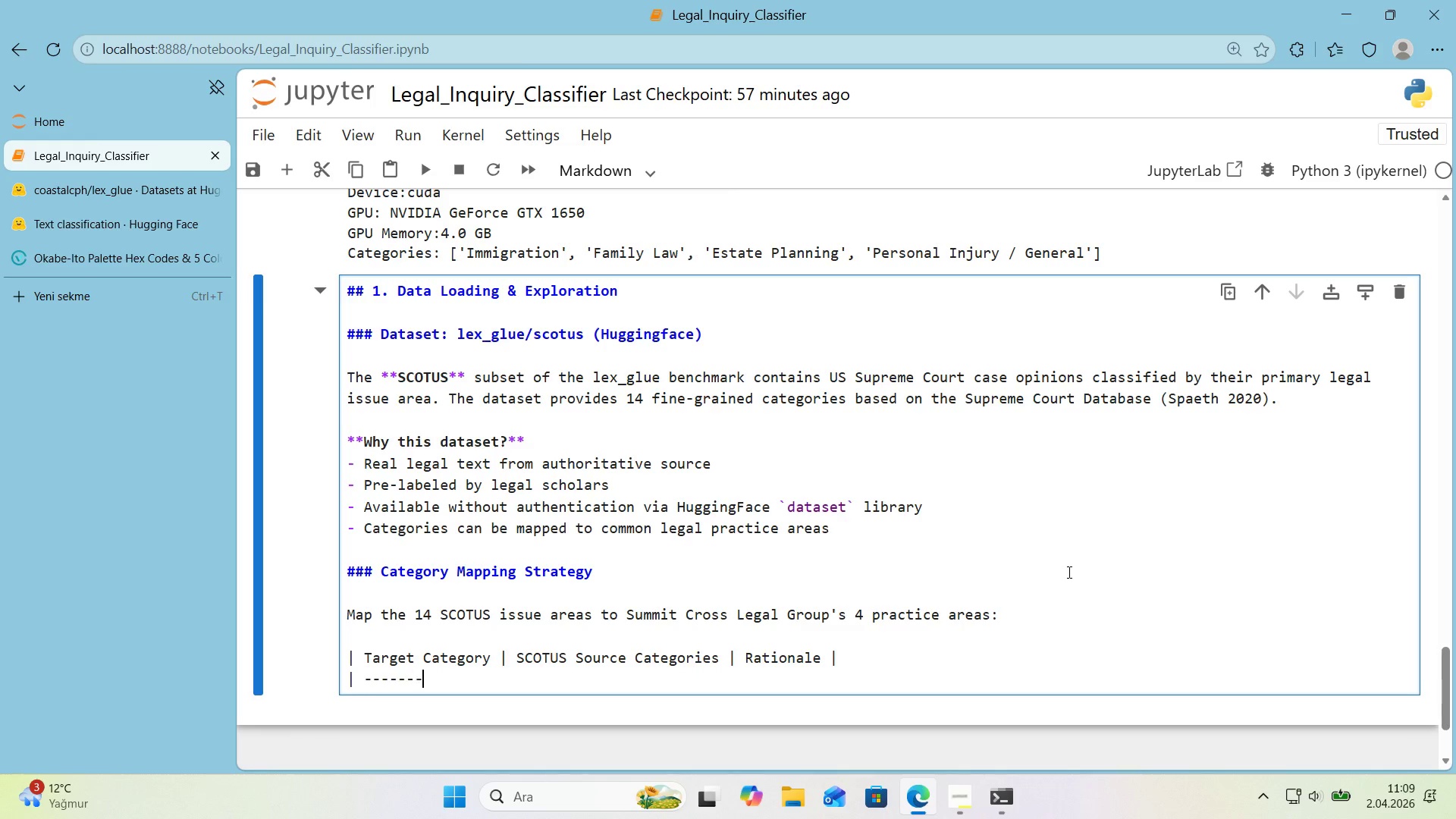 
key(NumpadSubtract)
 